 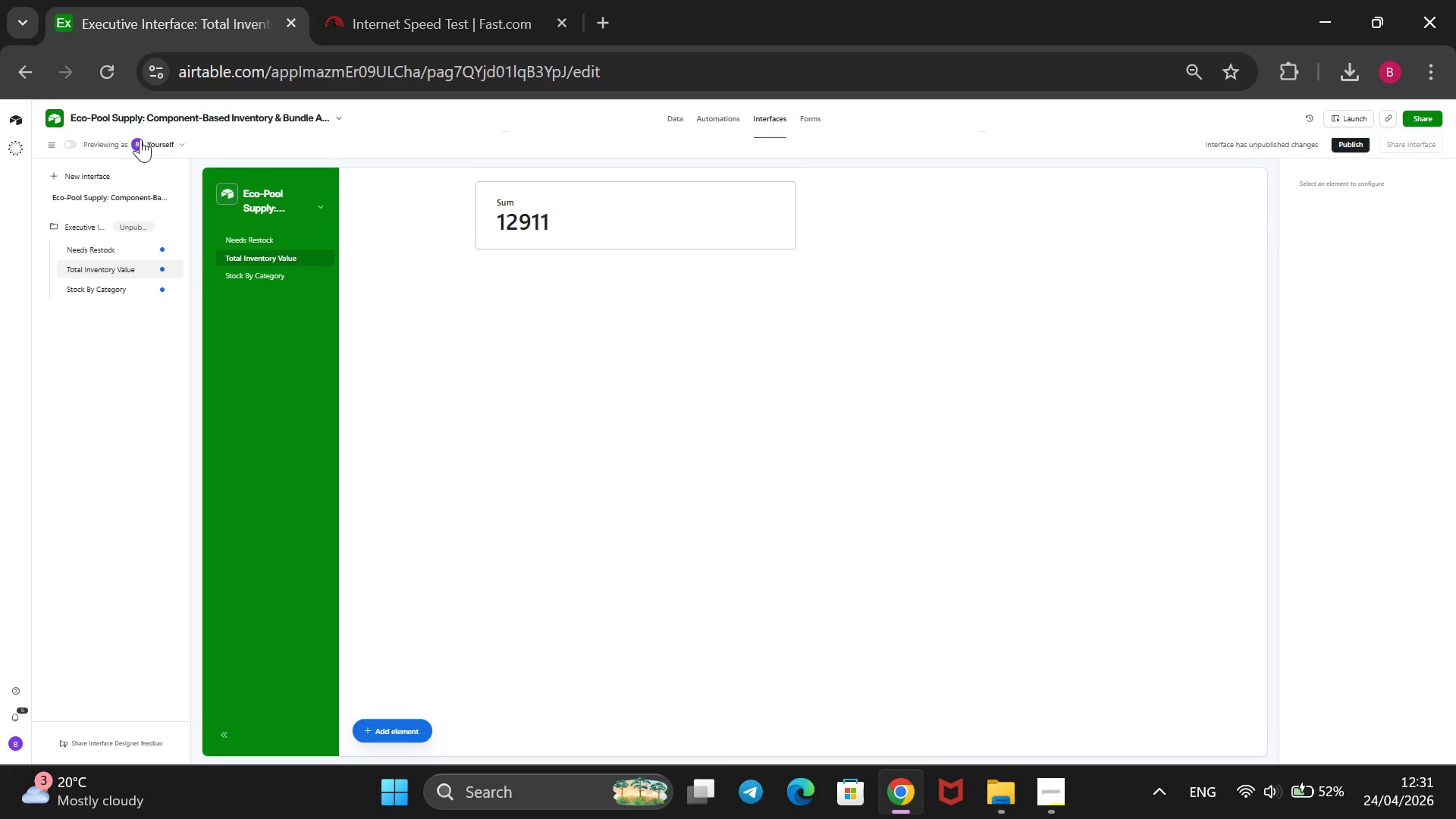 
left_click([20, 119])
 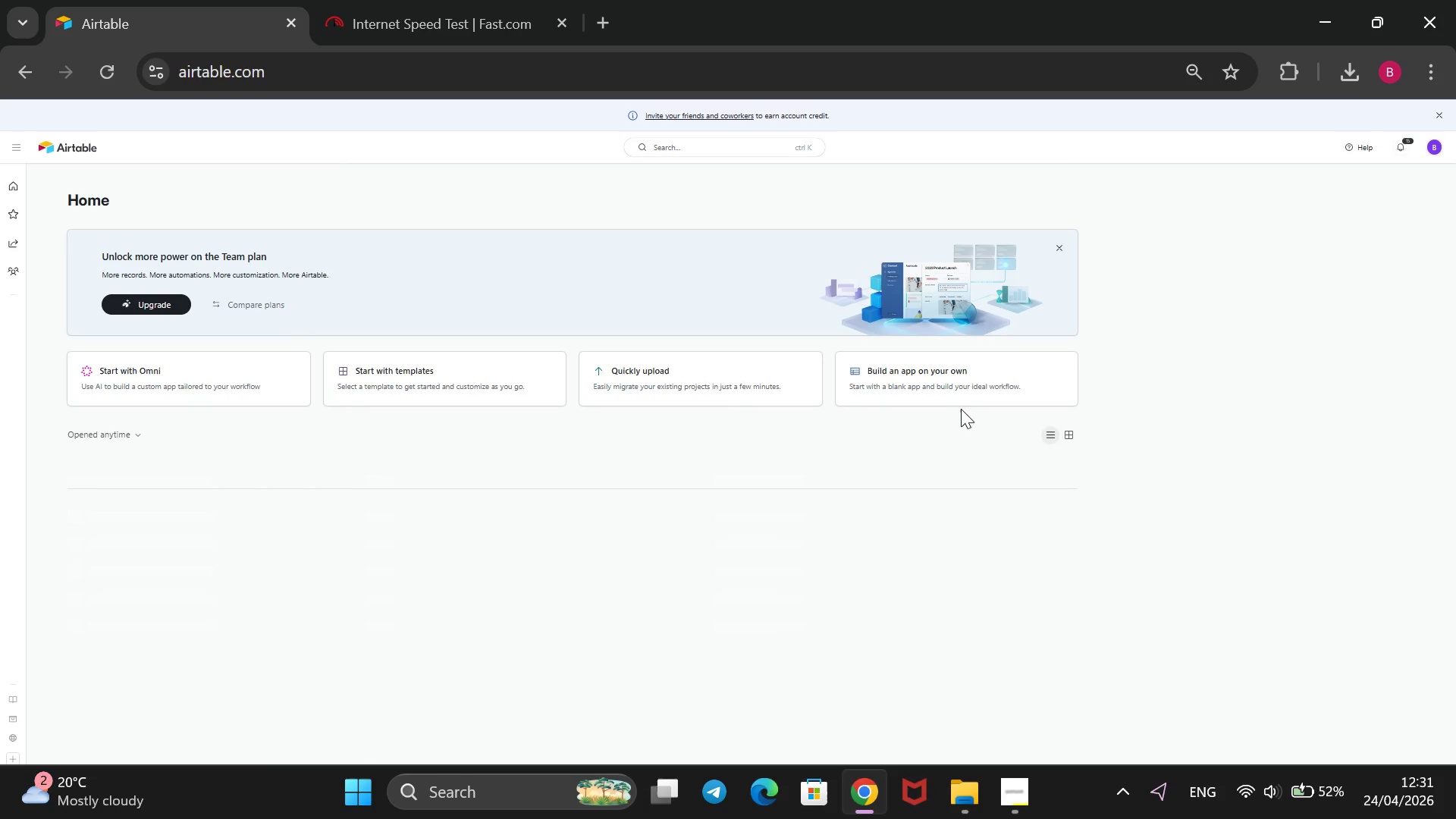 
left_click([949, 384])
 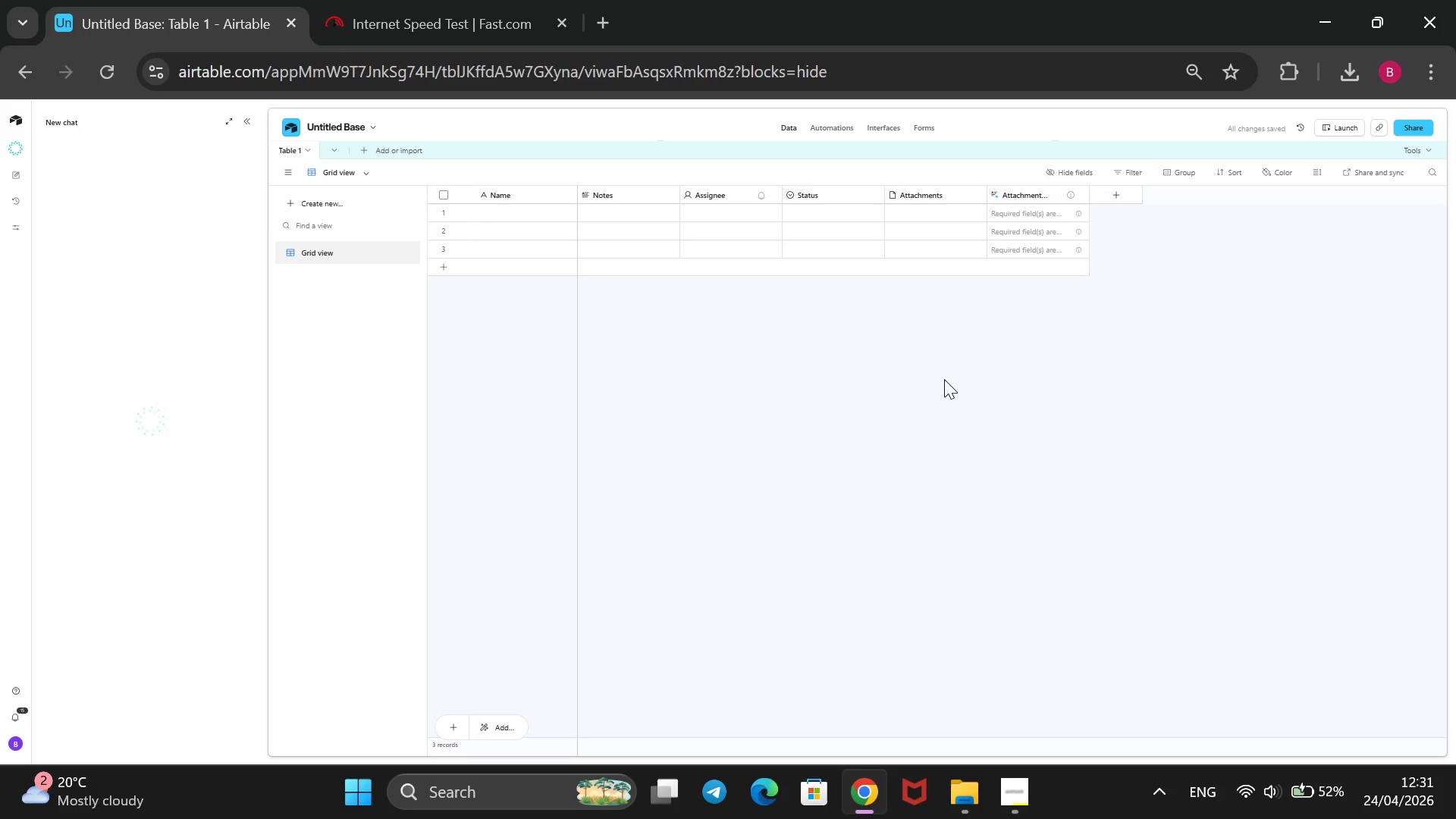 
wait(14.03)
 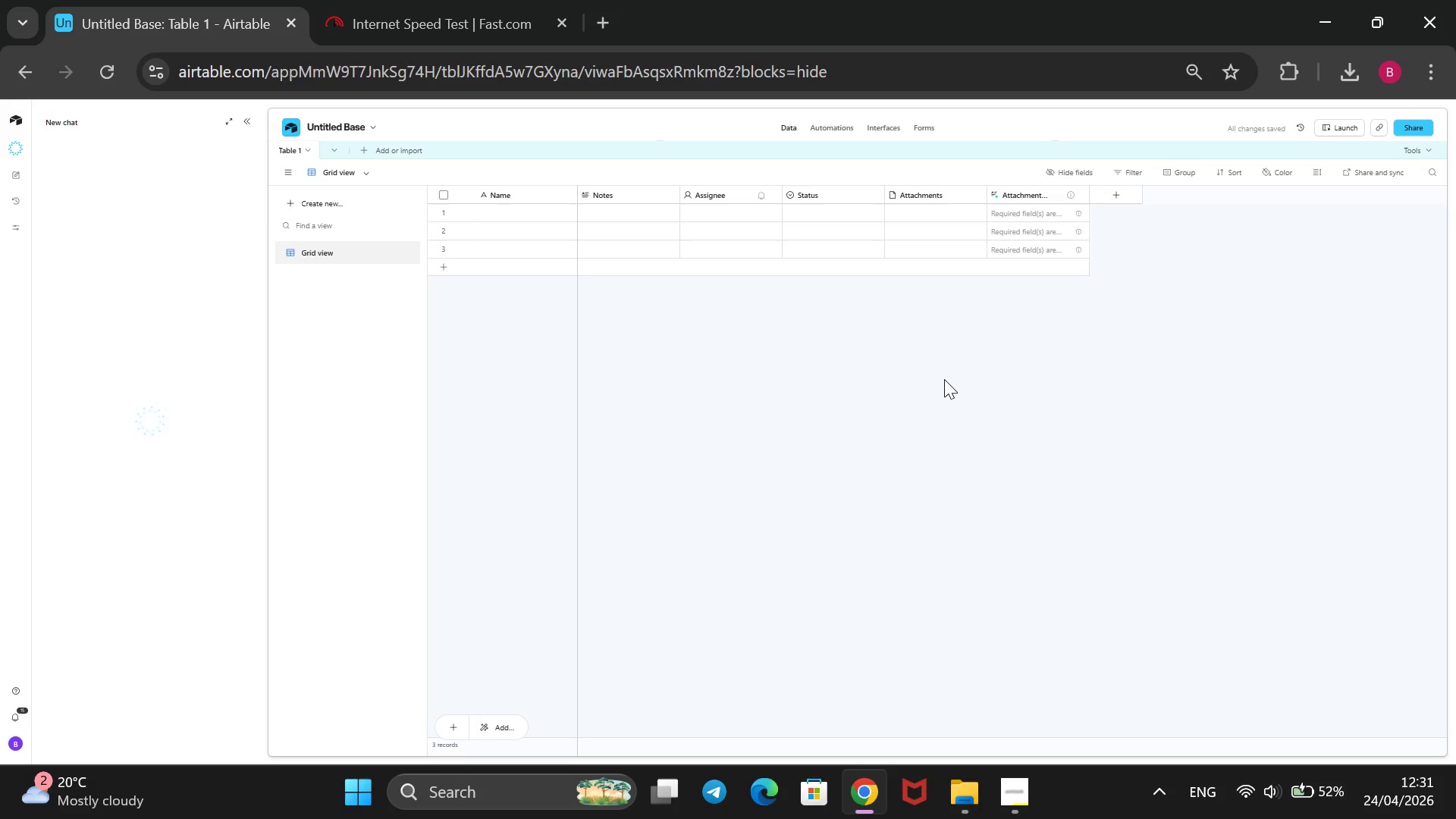 
left_click([240, 125])
 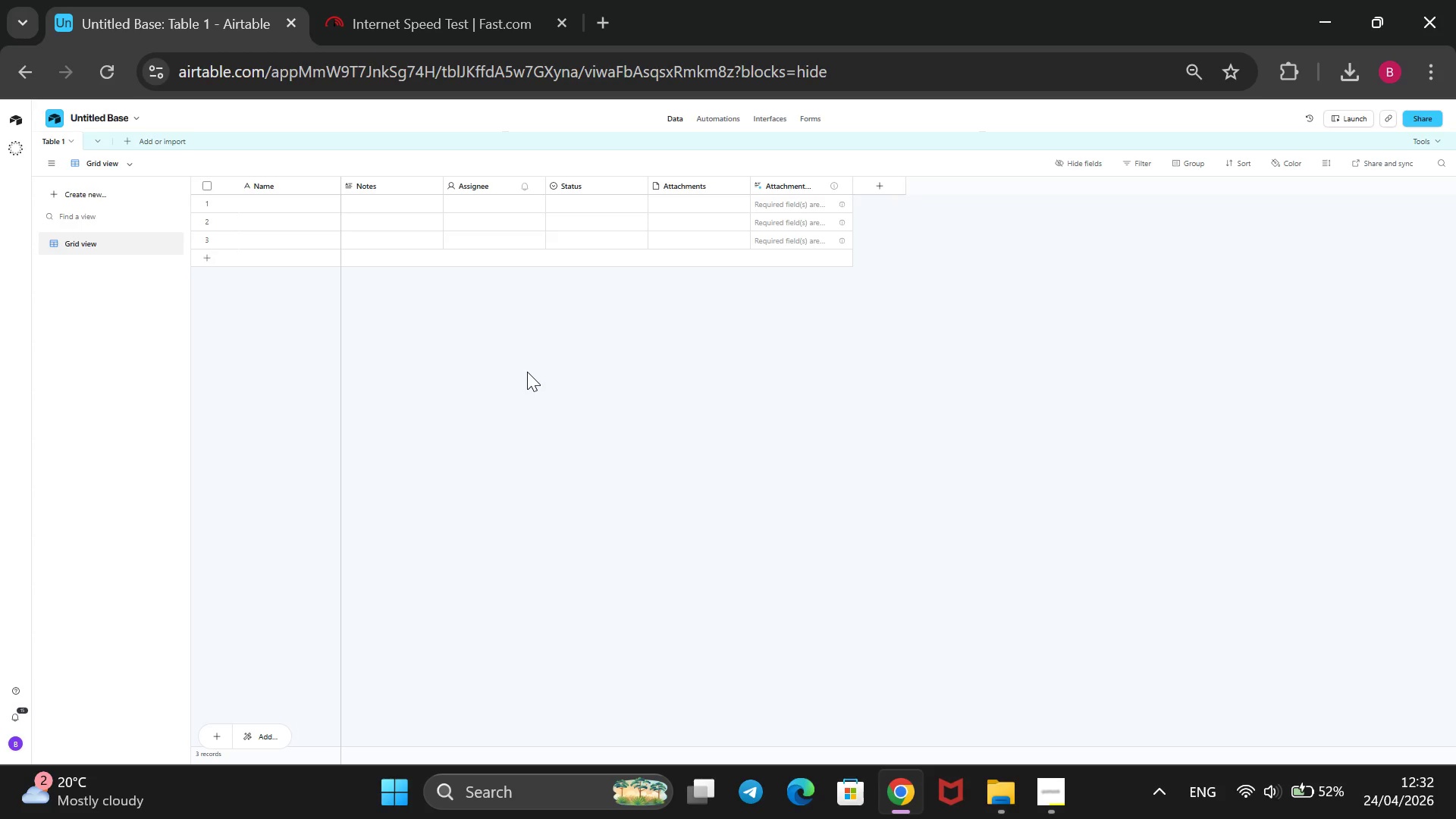 
wait(38.88)
 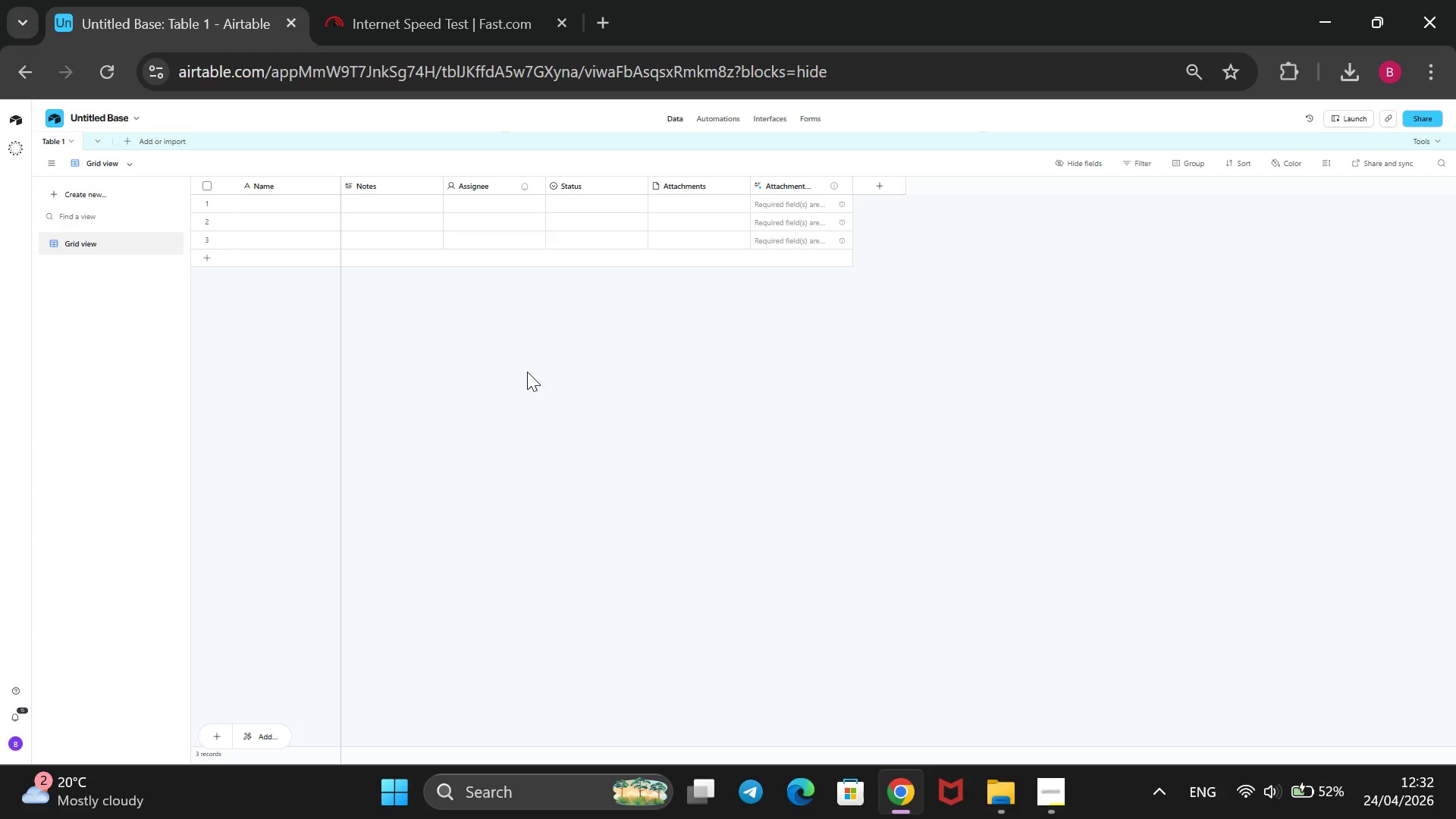 
right_click([73, 144])
 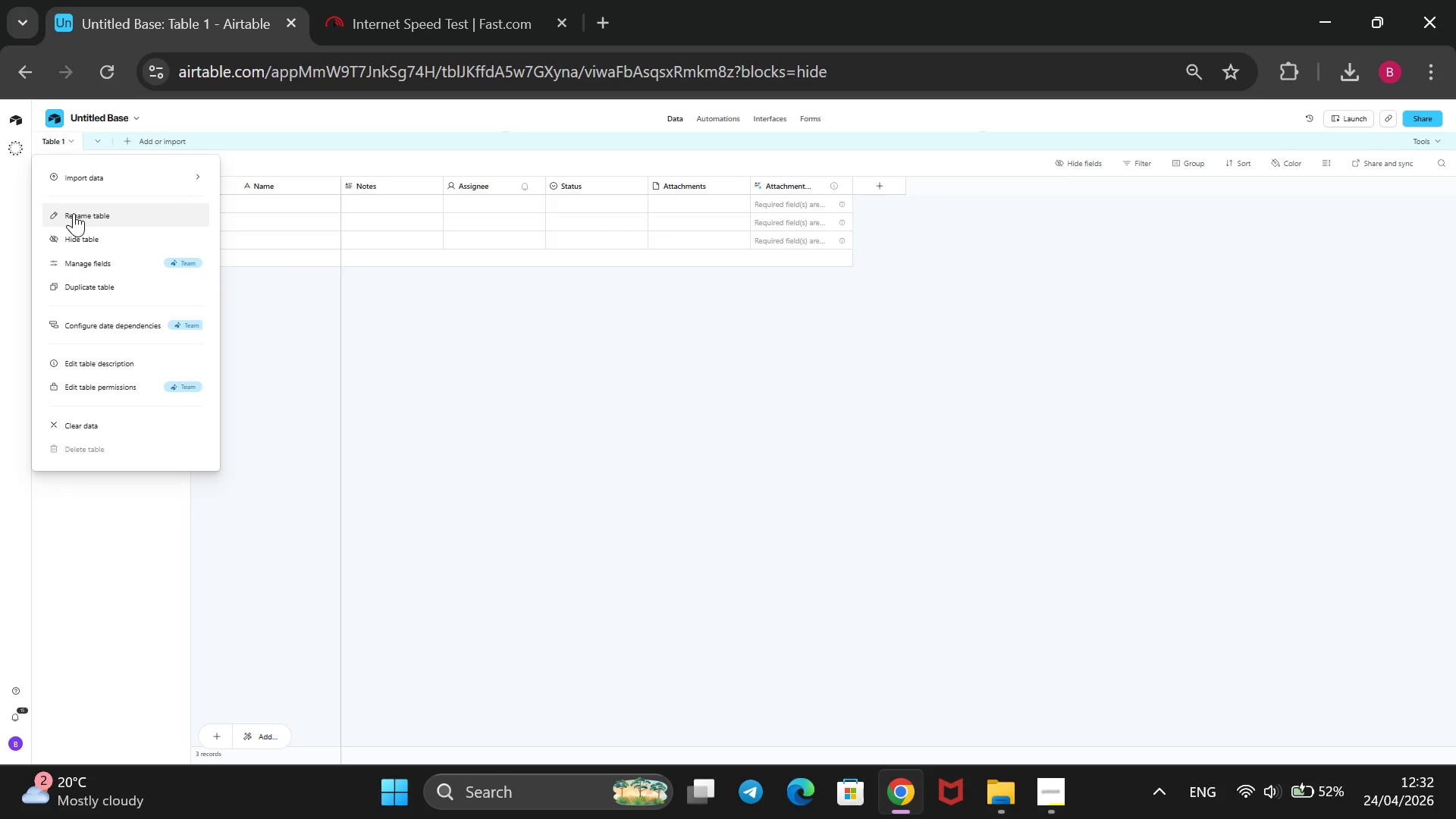 
left_click([74, 213])
 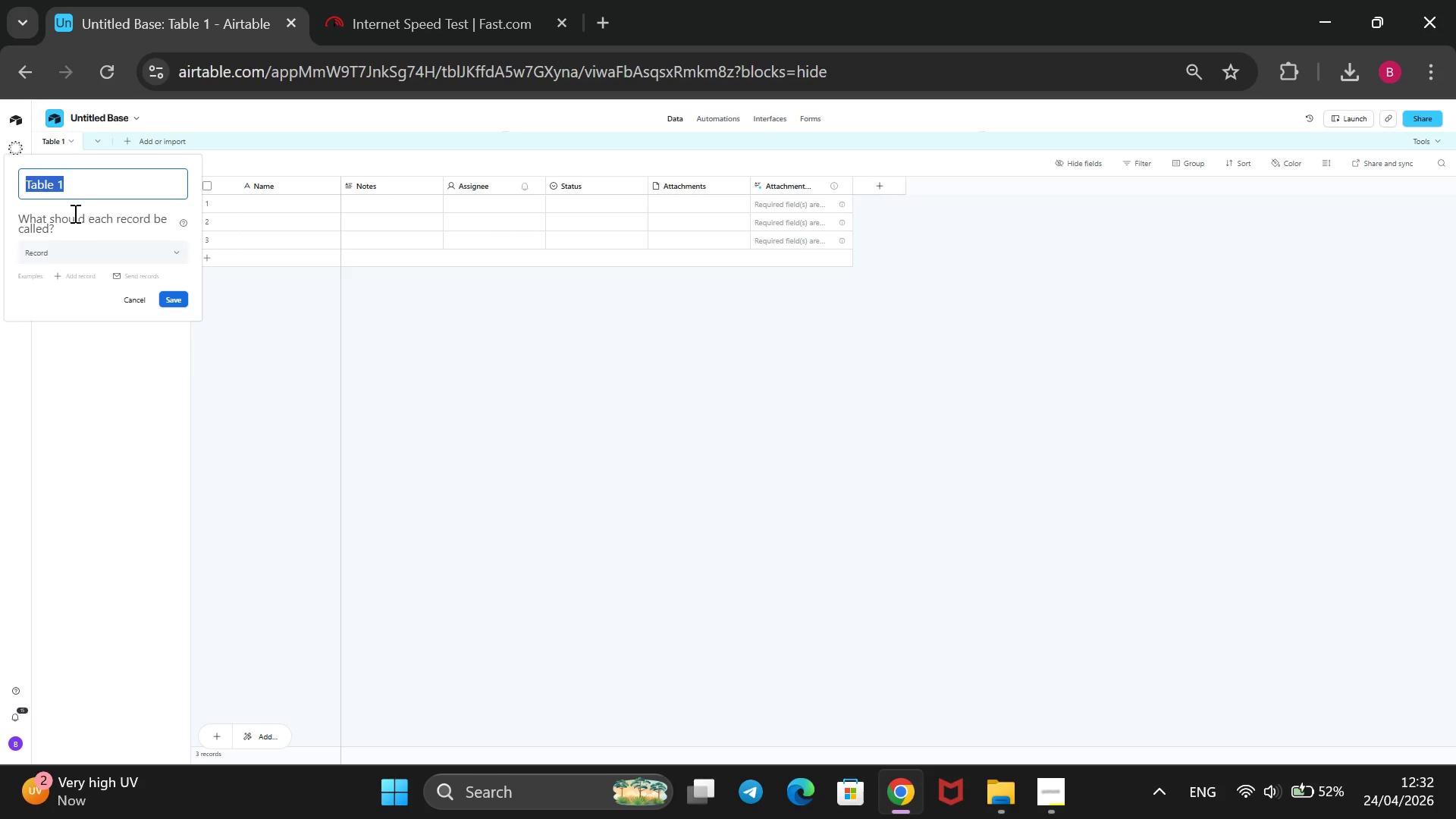 
type(Product Catalog)
 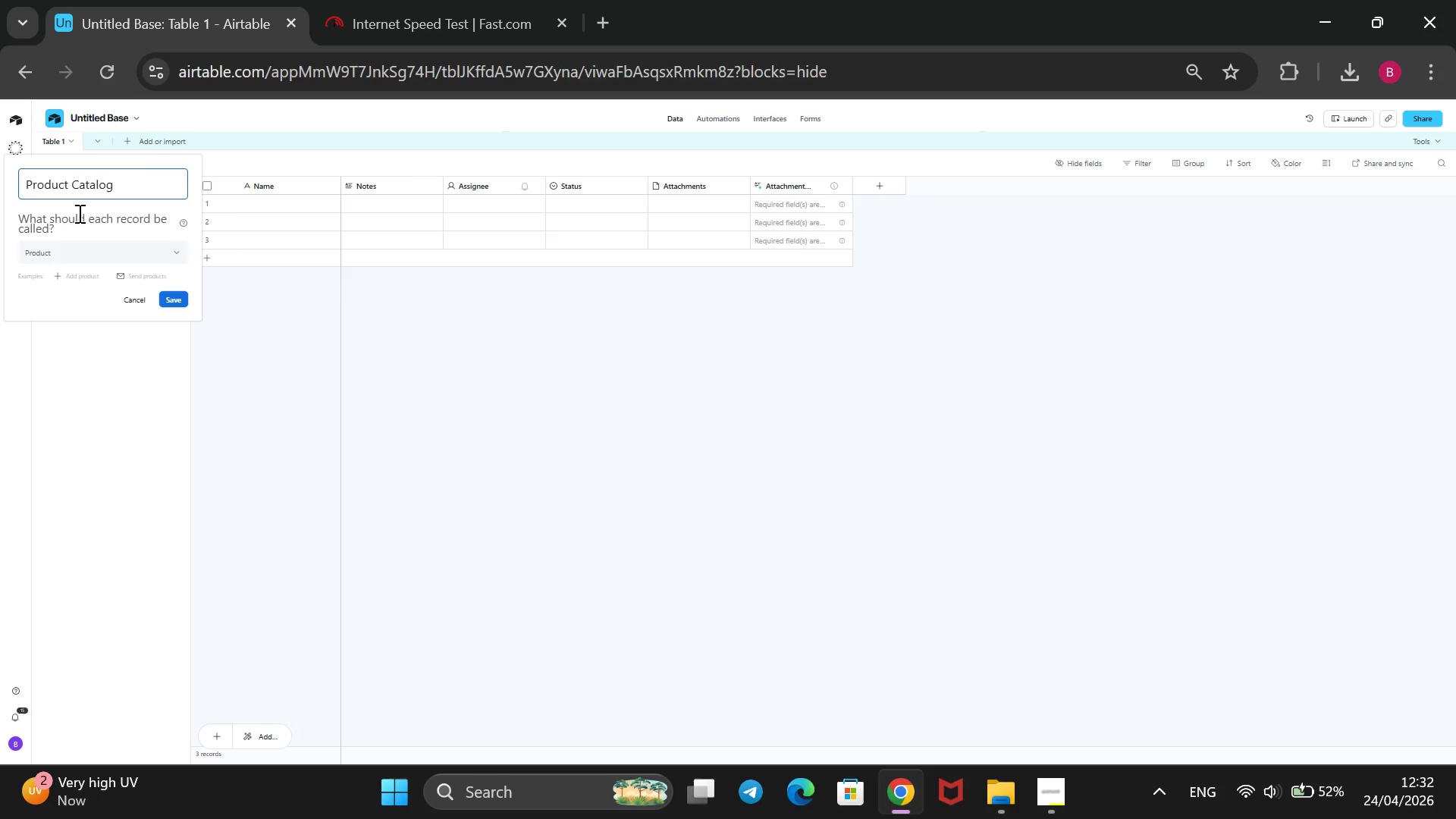 
key(Enter)
 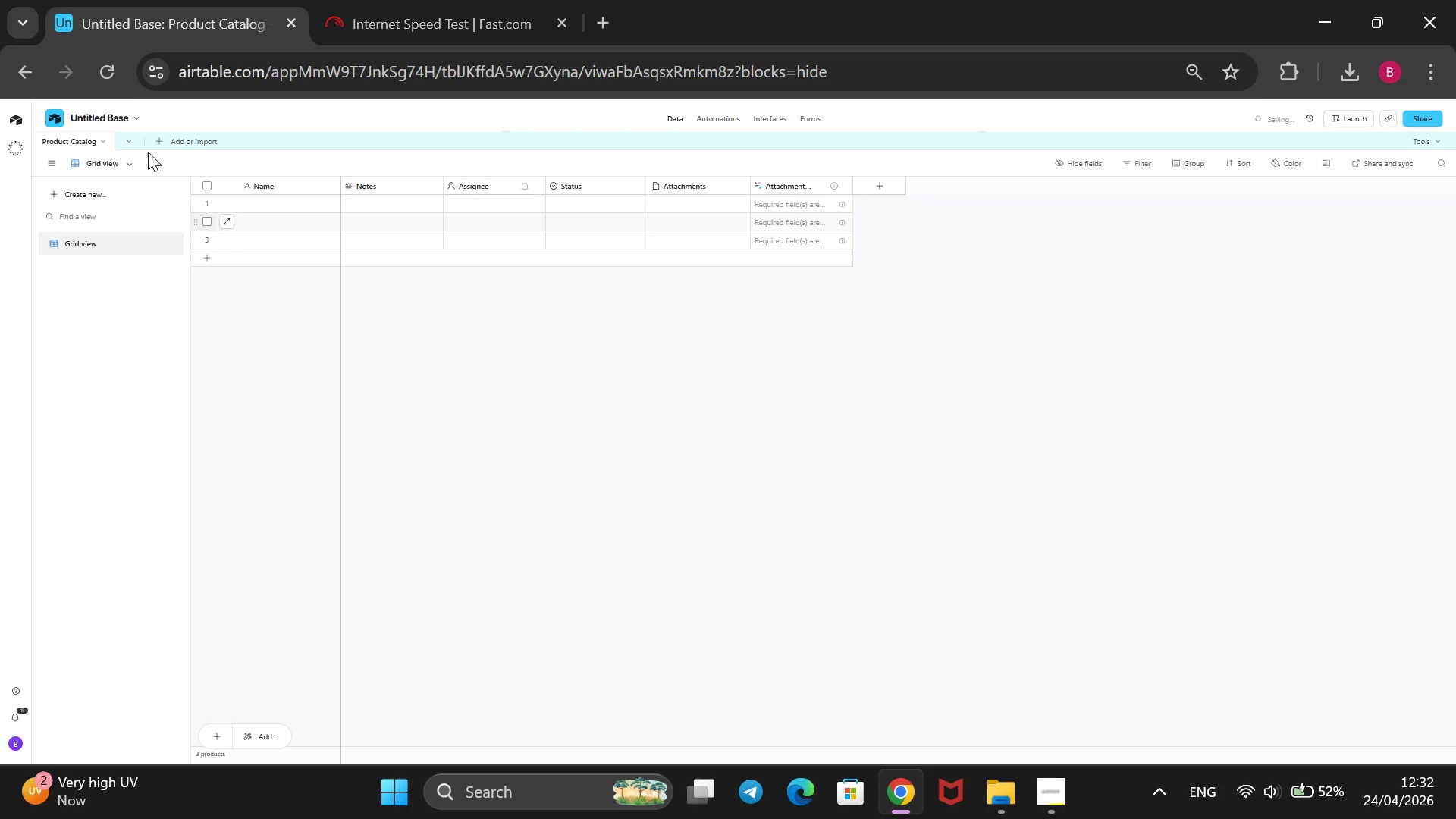 
left_click([159, 143])
 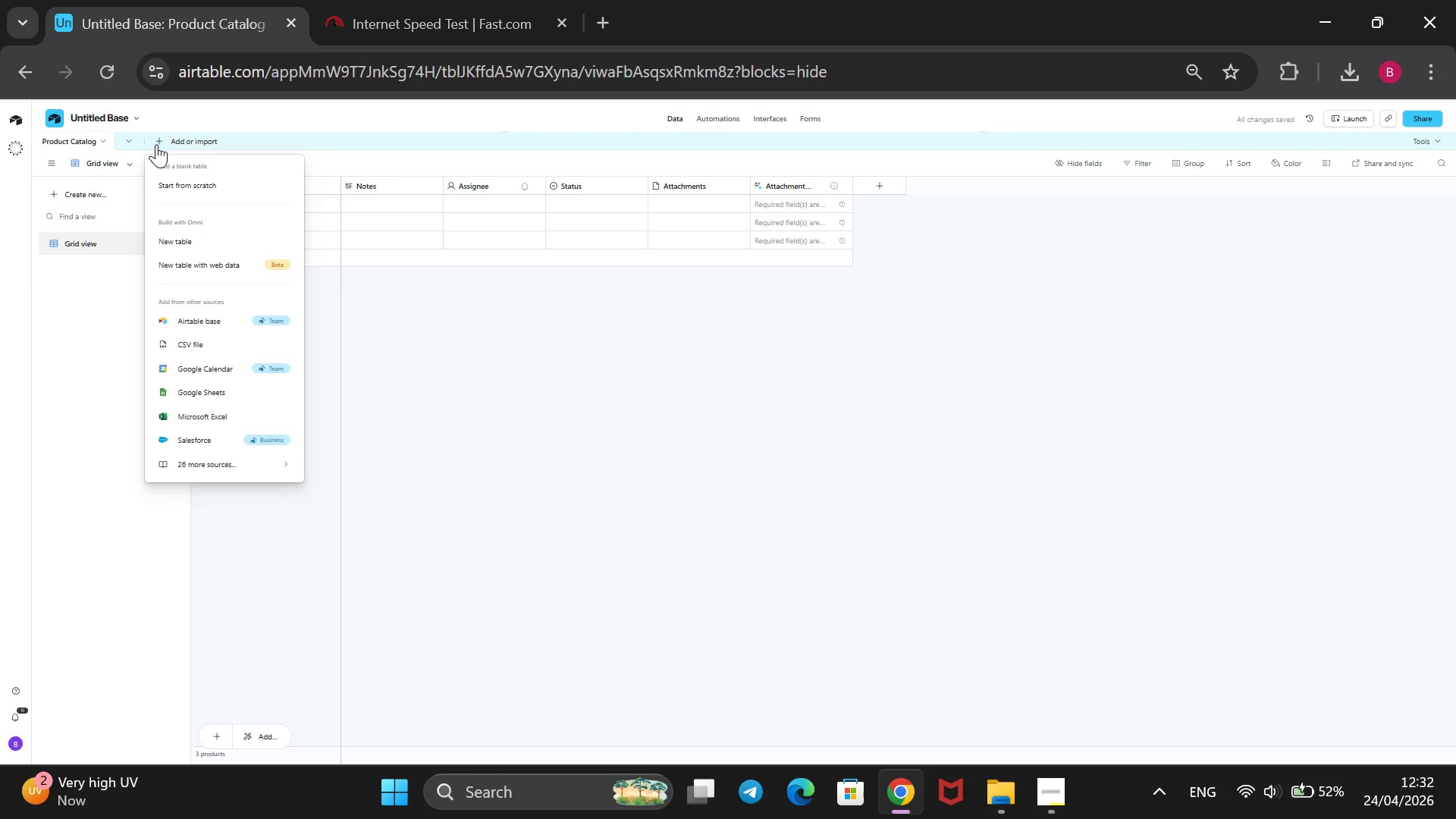 
type(Vendors)
 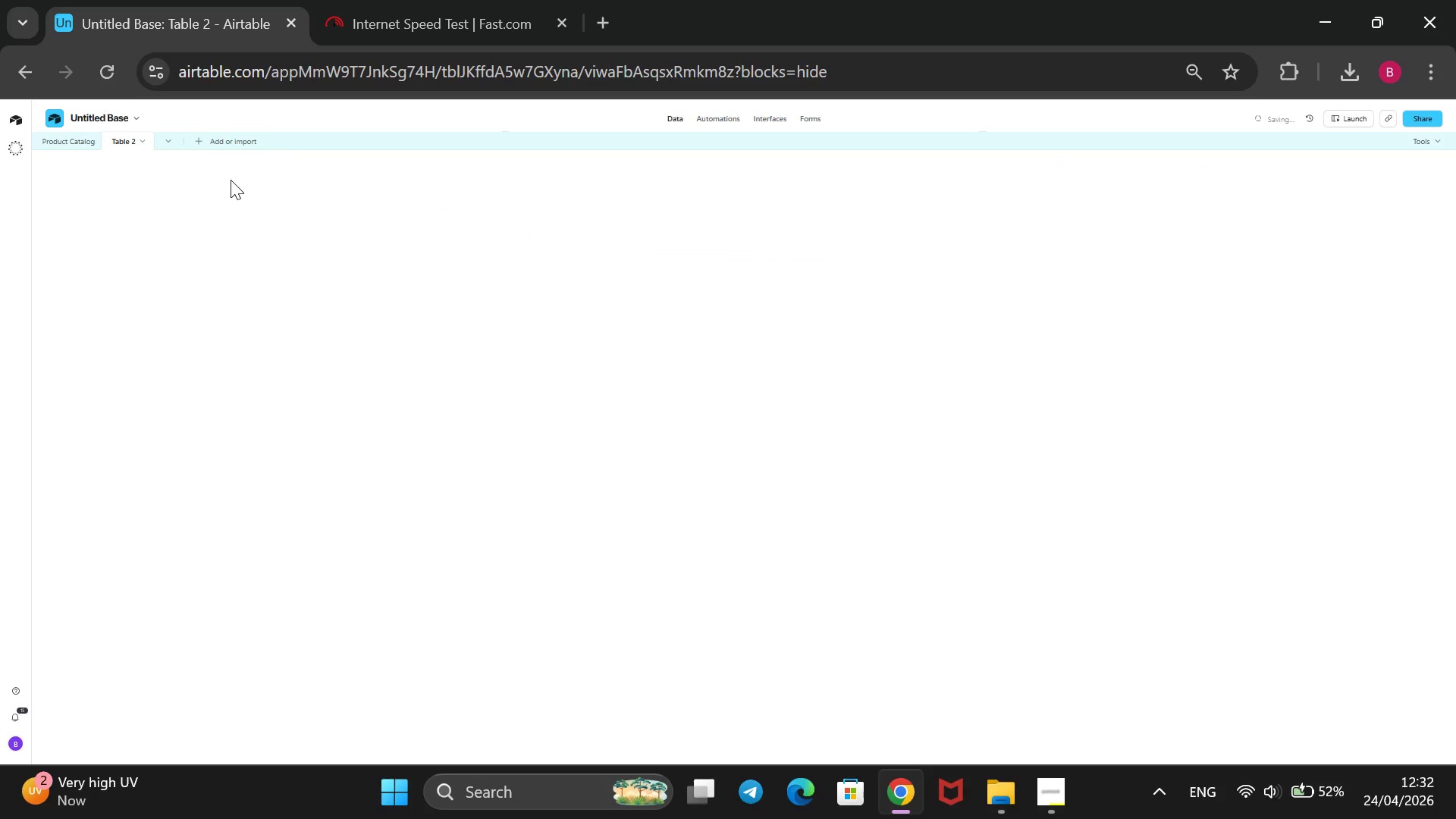 
type(Vendors)
 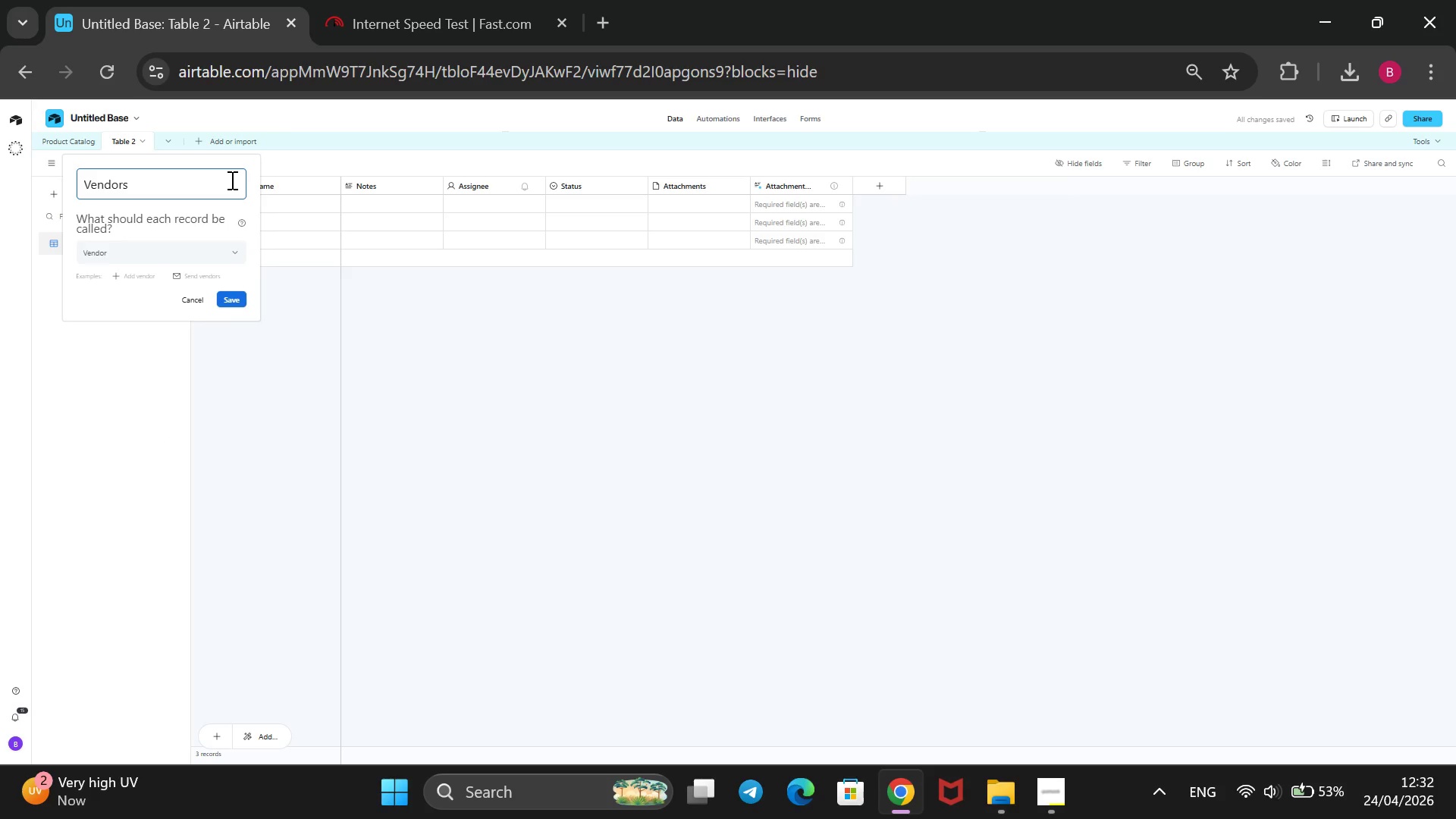 
key(Enter)
 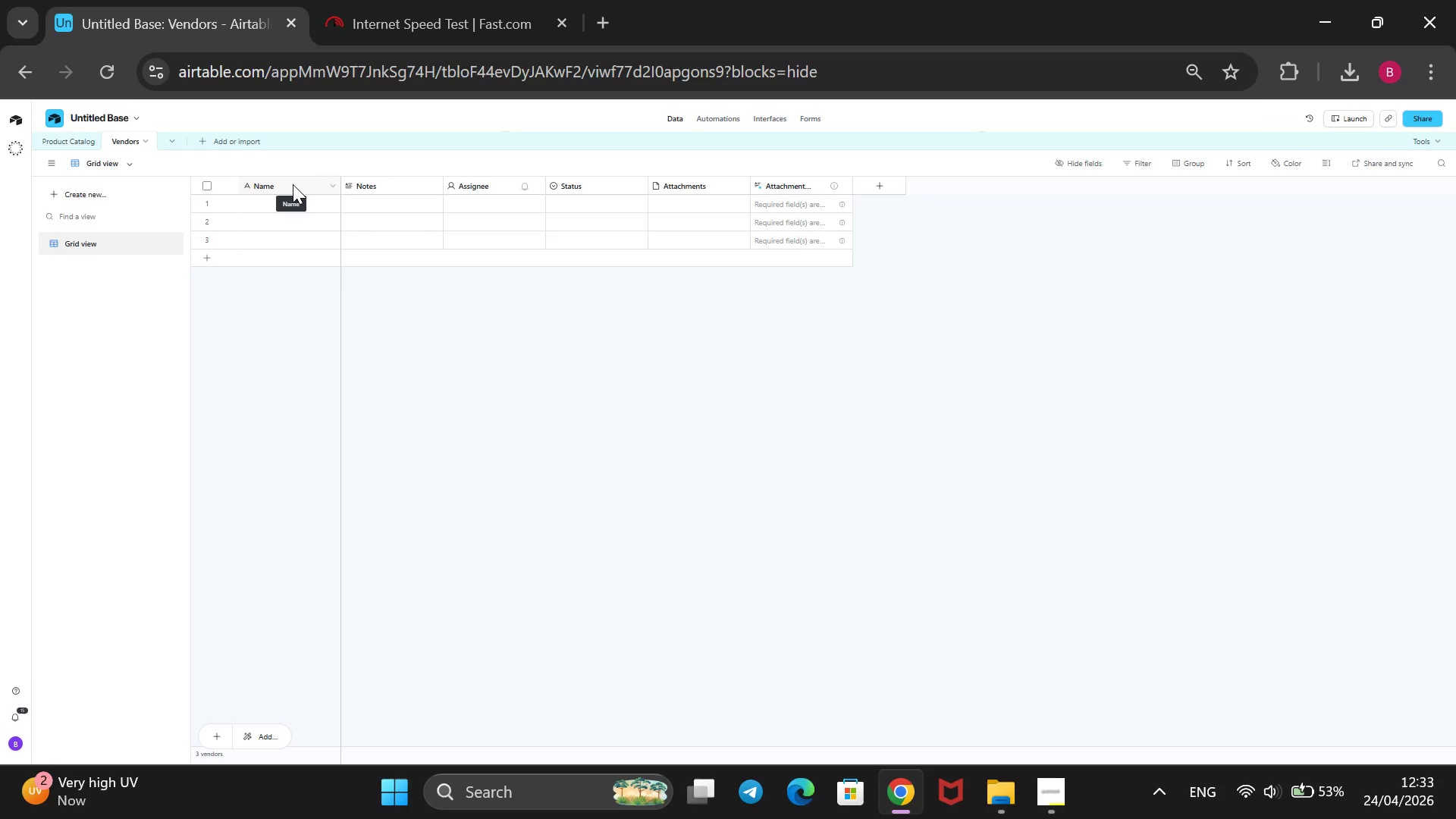 
wait(13.28)
 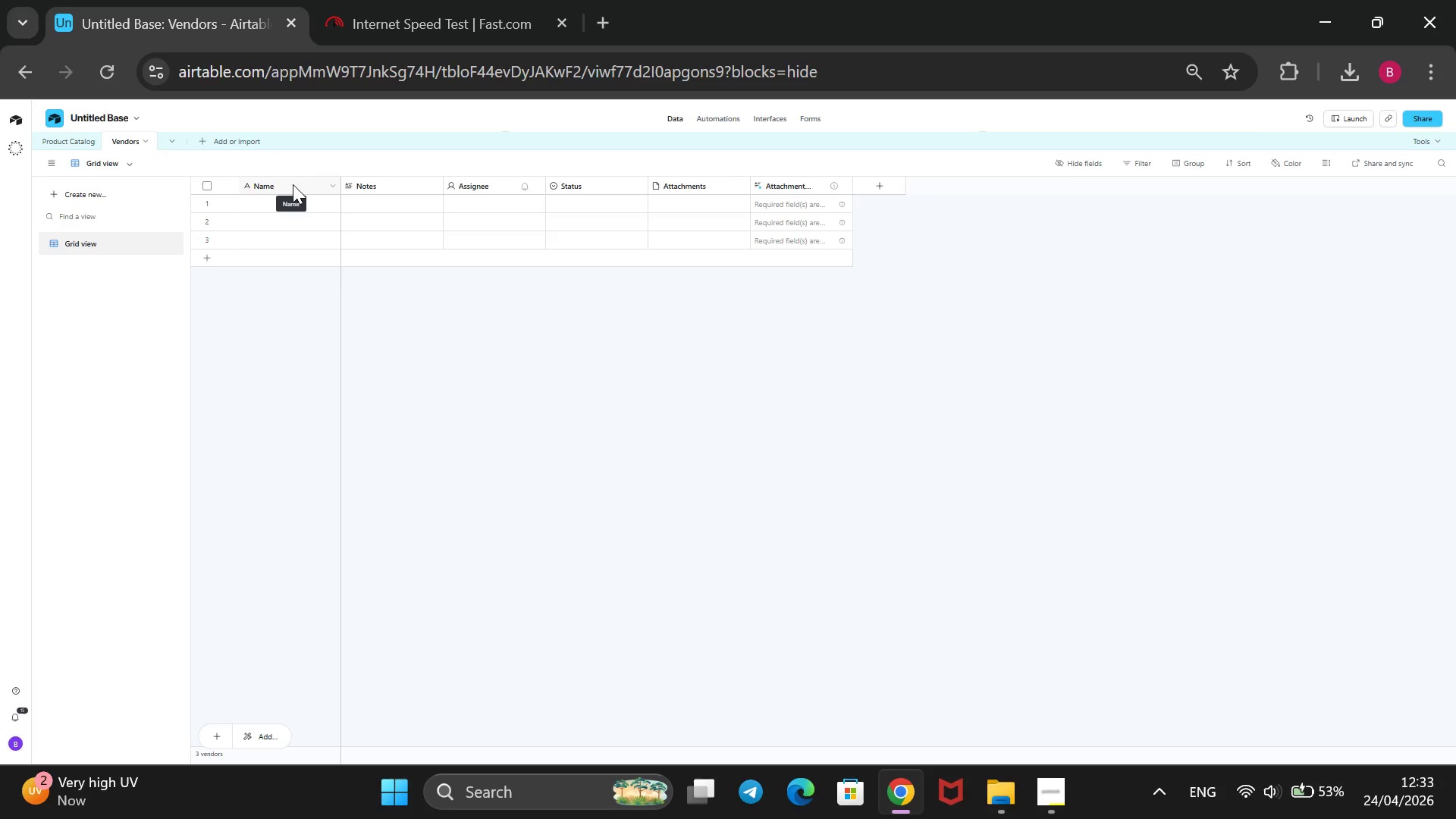 
mouse_move([479, 199])
 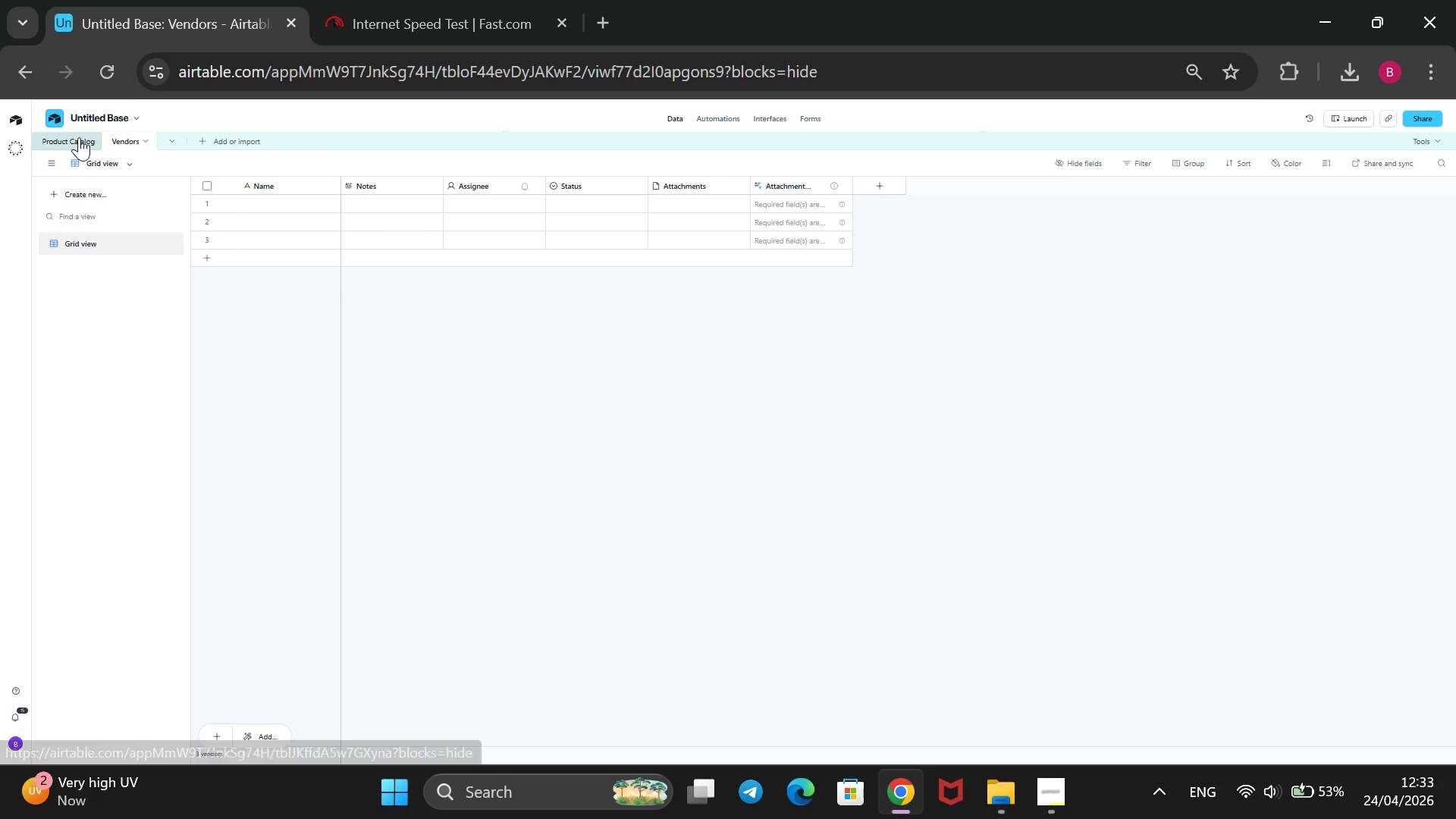 
left_click([77, 137])
 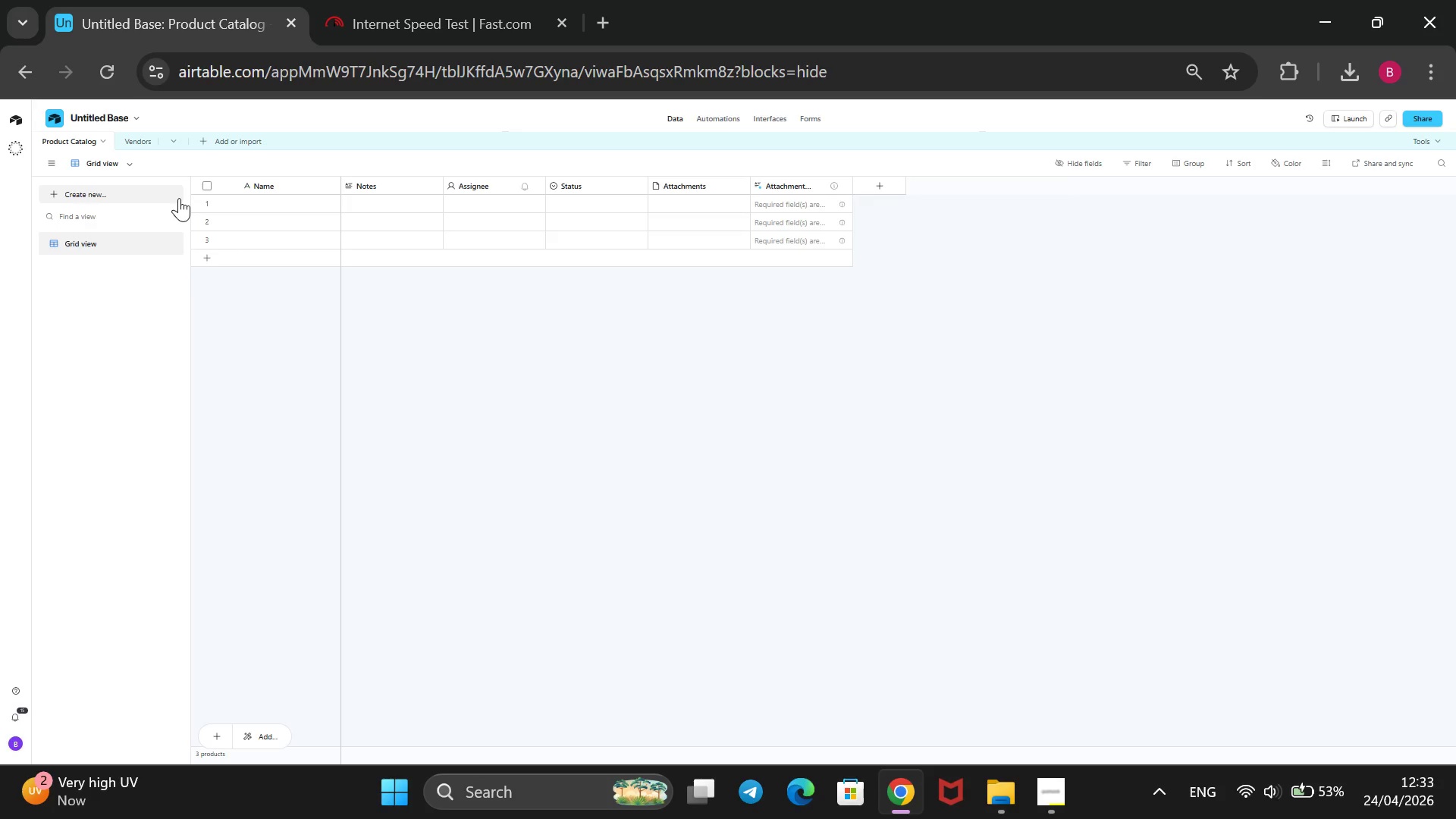 
wait(13.77)
 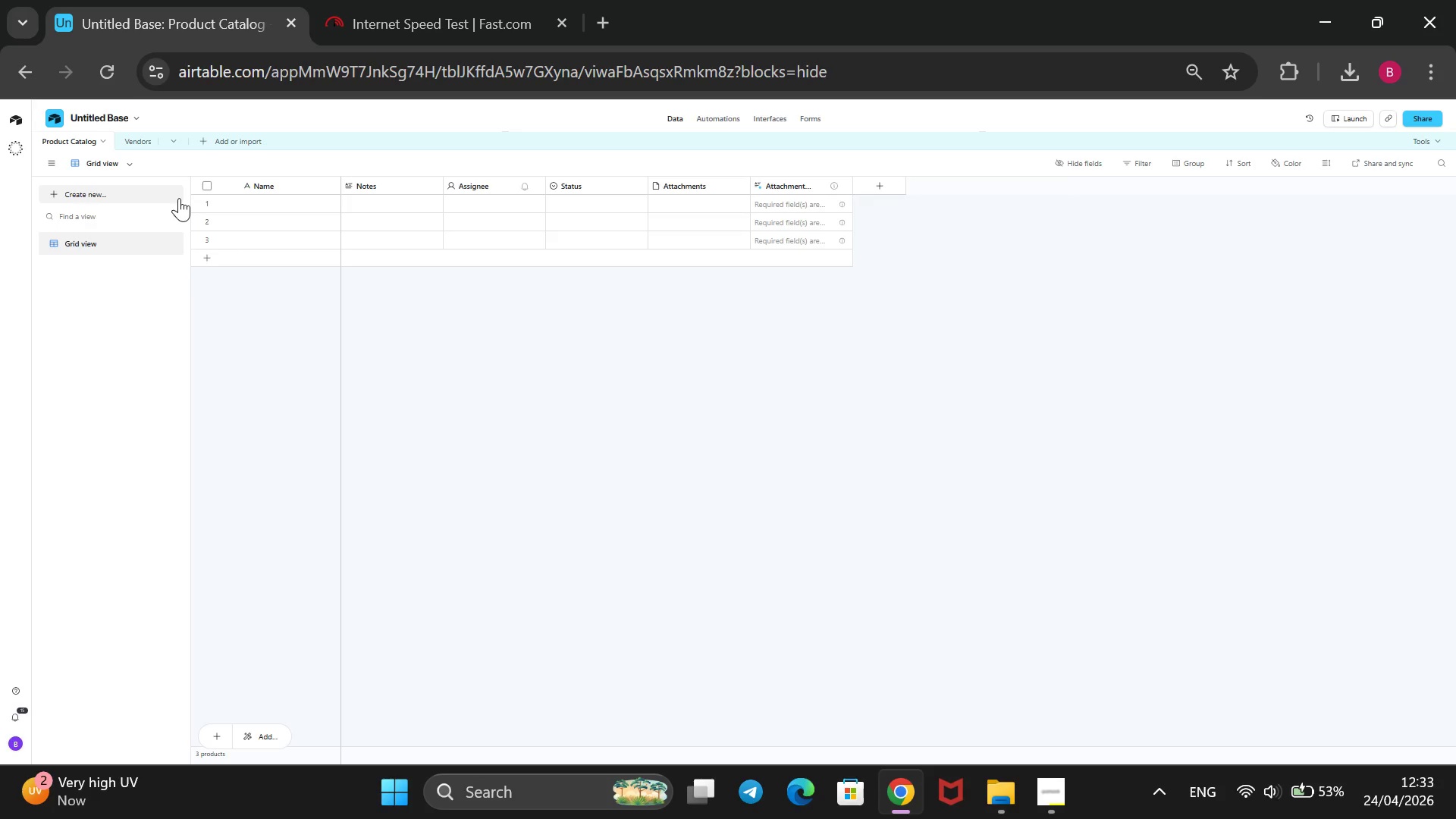 
right_click([270, 181])
 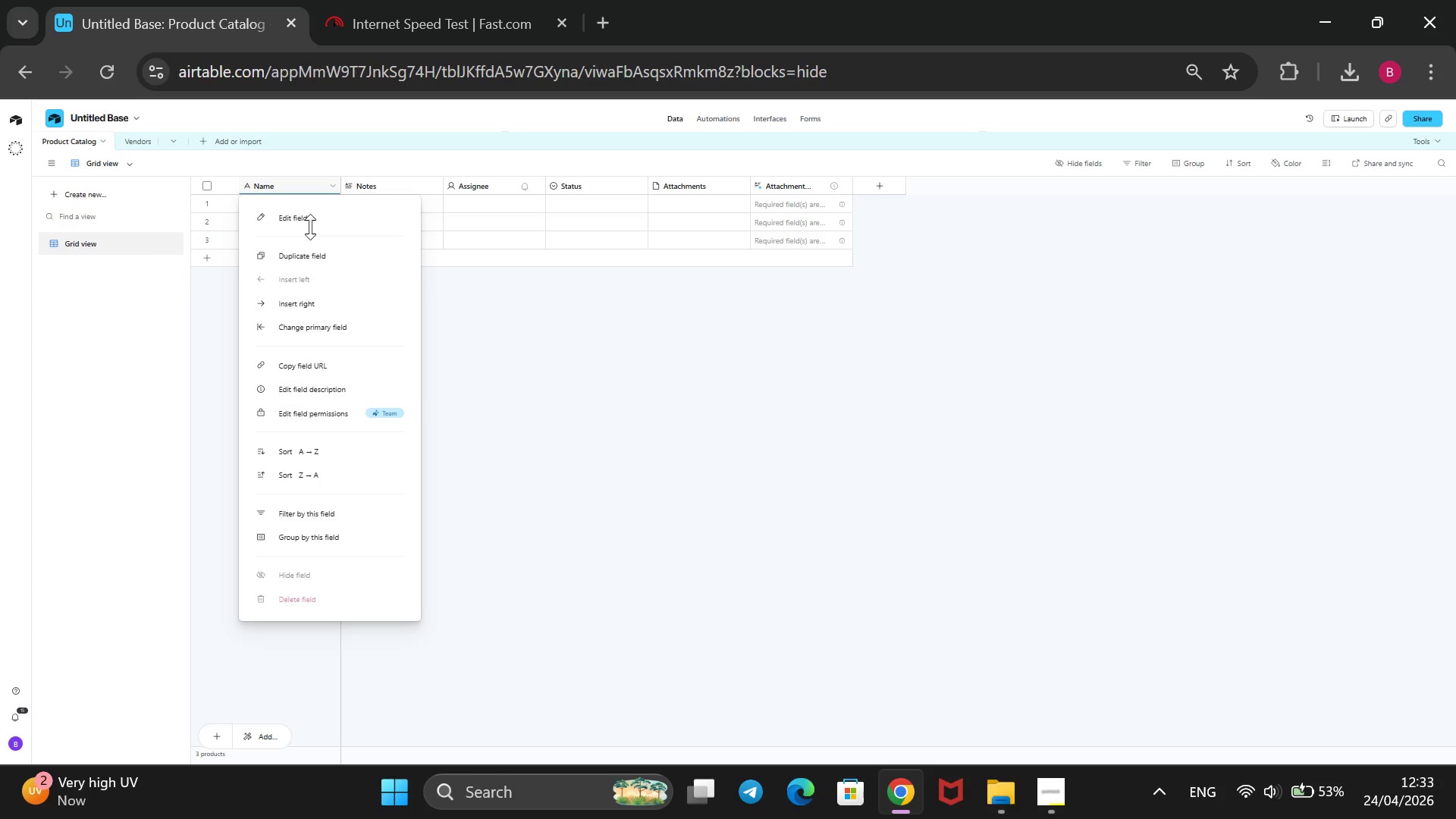 
left_click([301, 218])
 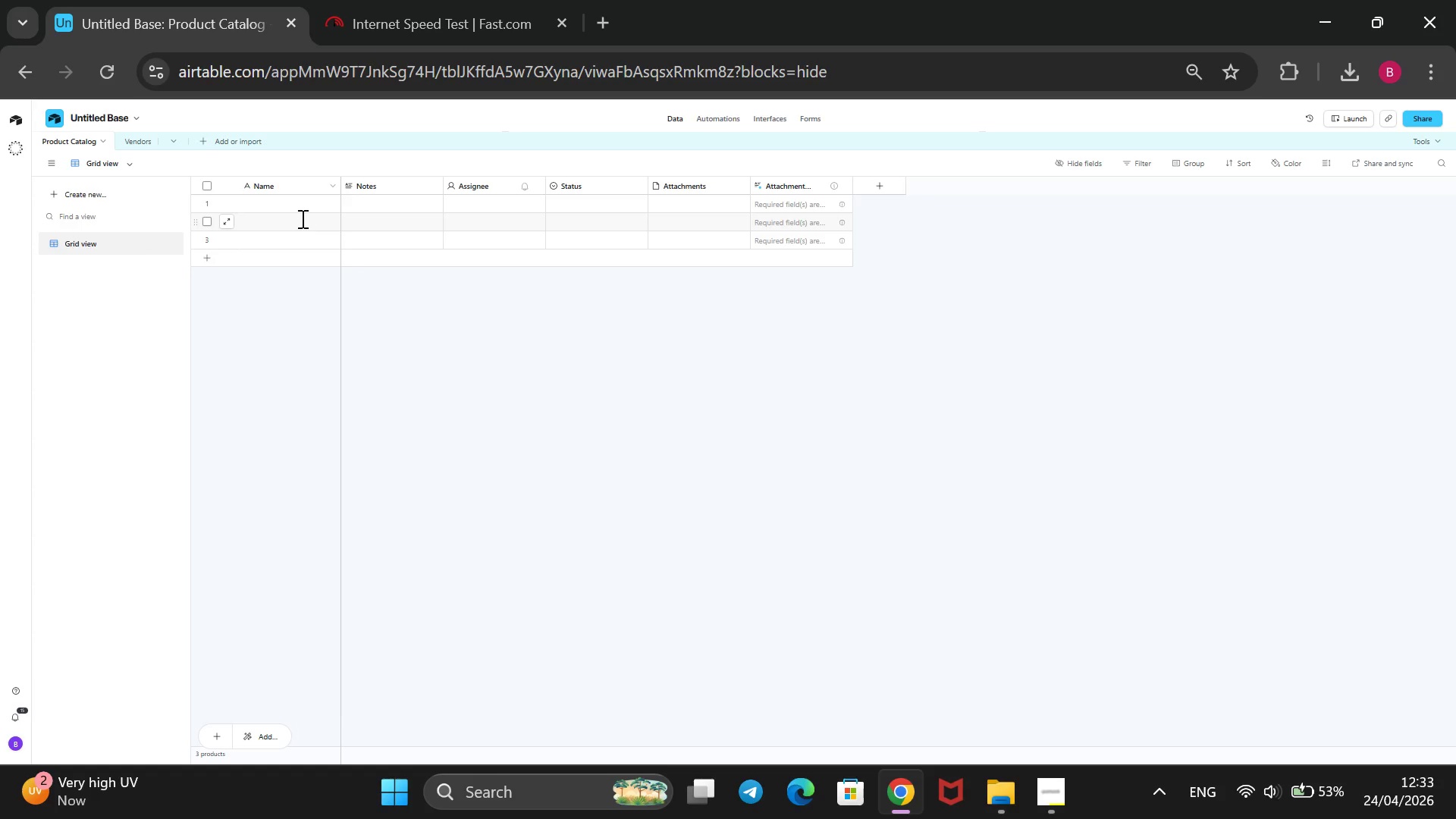 
left_click([301, 218])
 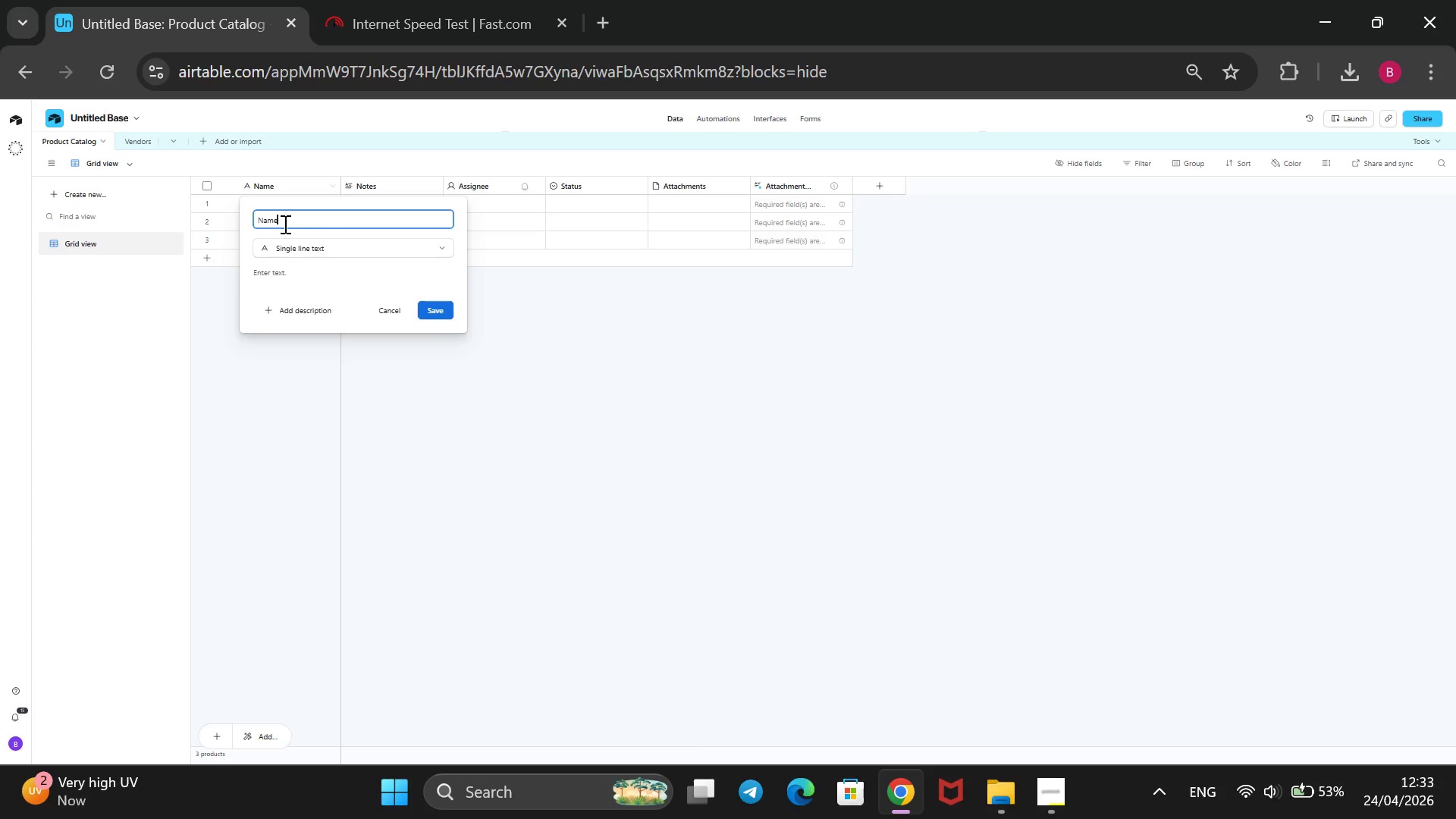 
key(Backspace)
key(Backspace)
key(Backspace)
key(Backspace)
type(Product Title)
 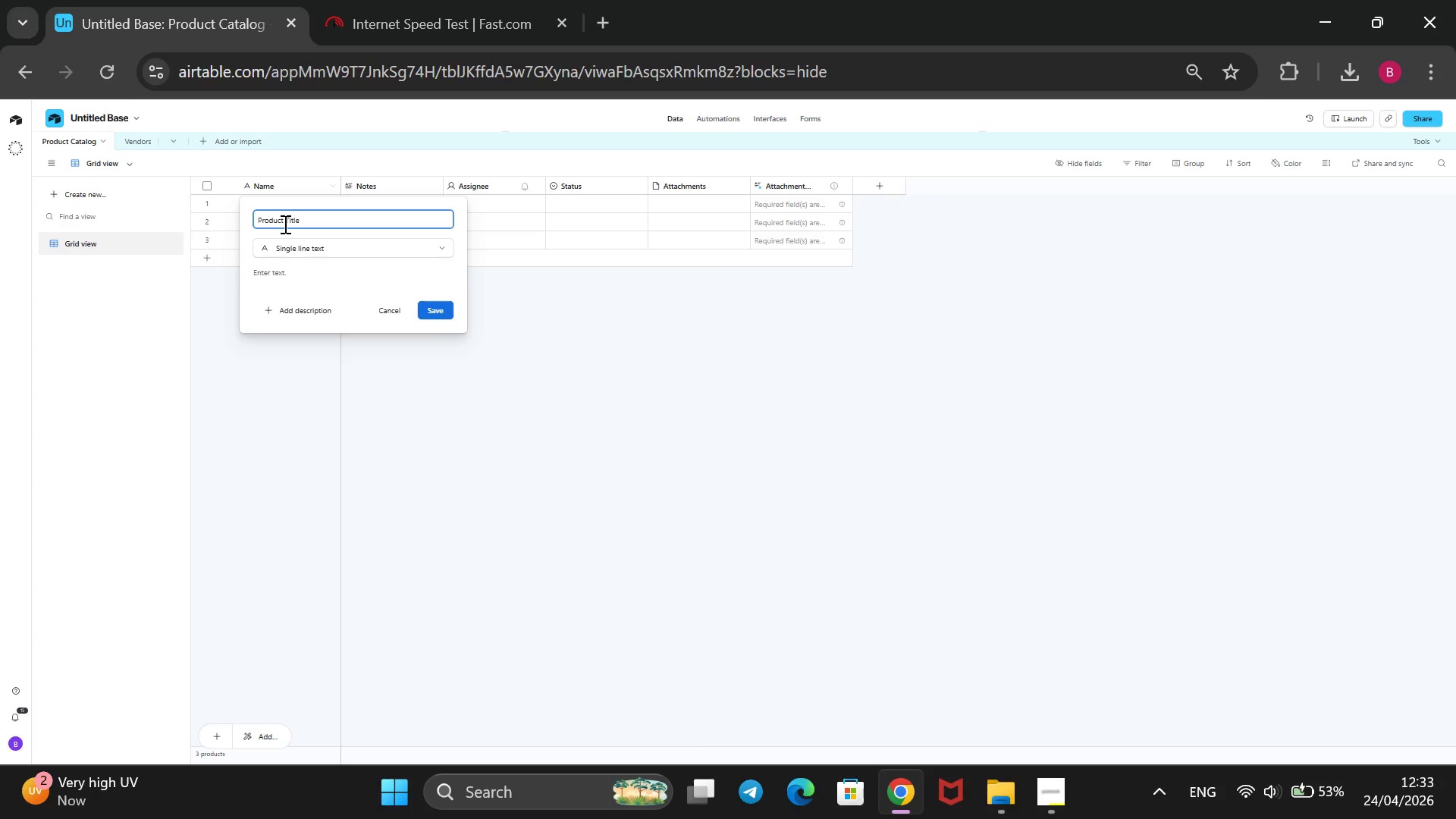 
key(Enter)
 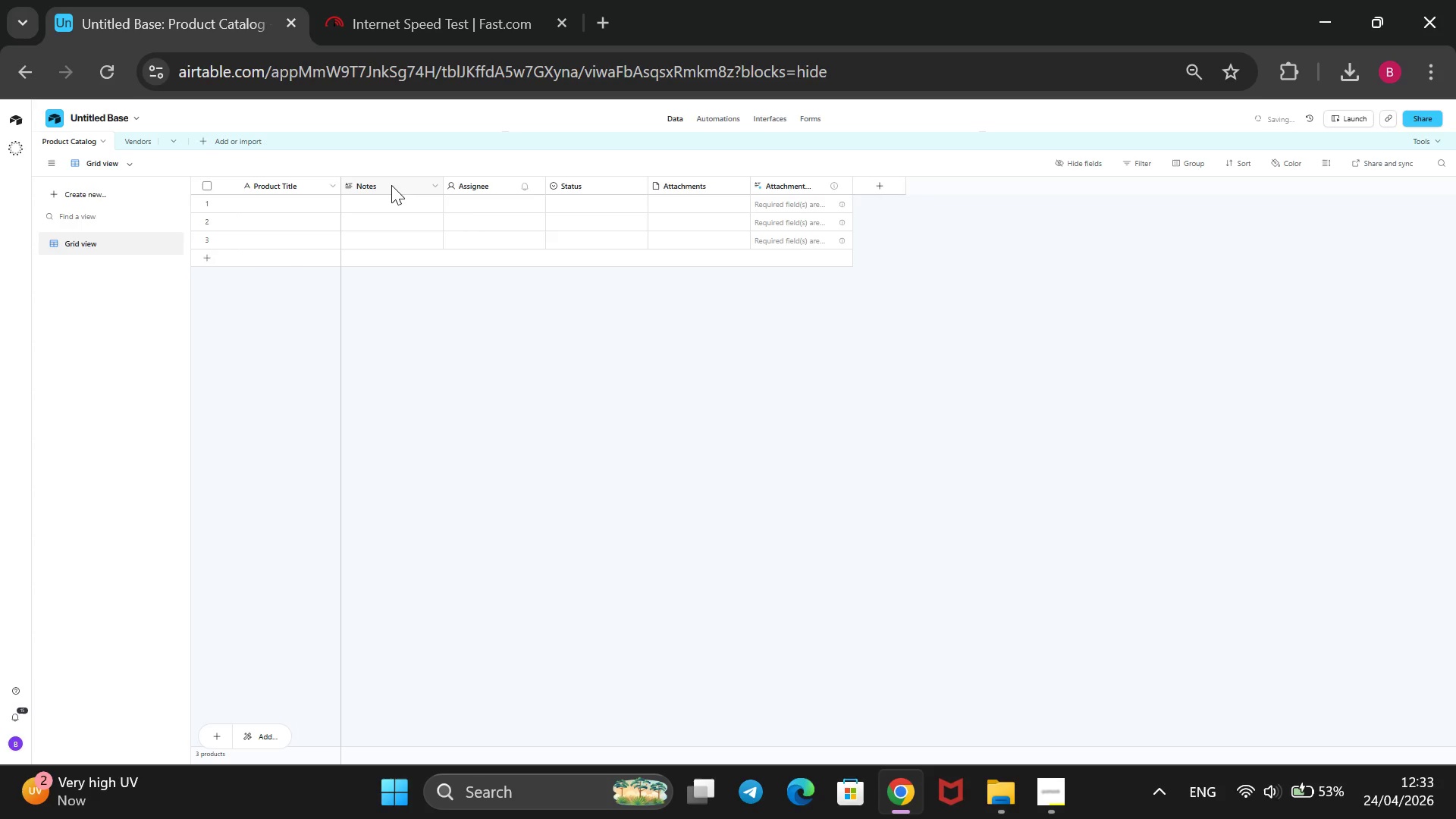 
right_click([392, 185])
 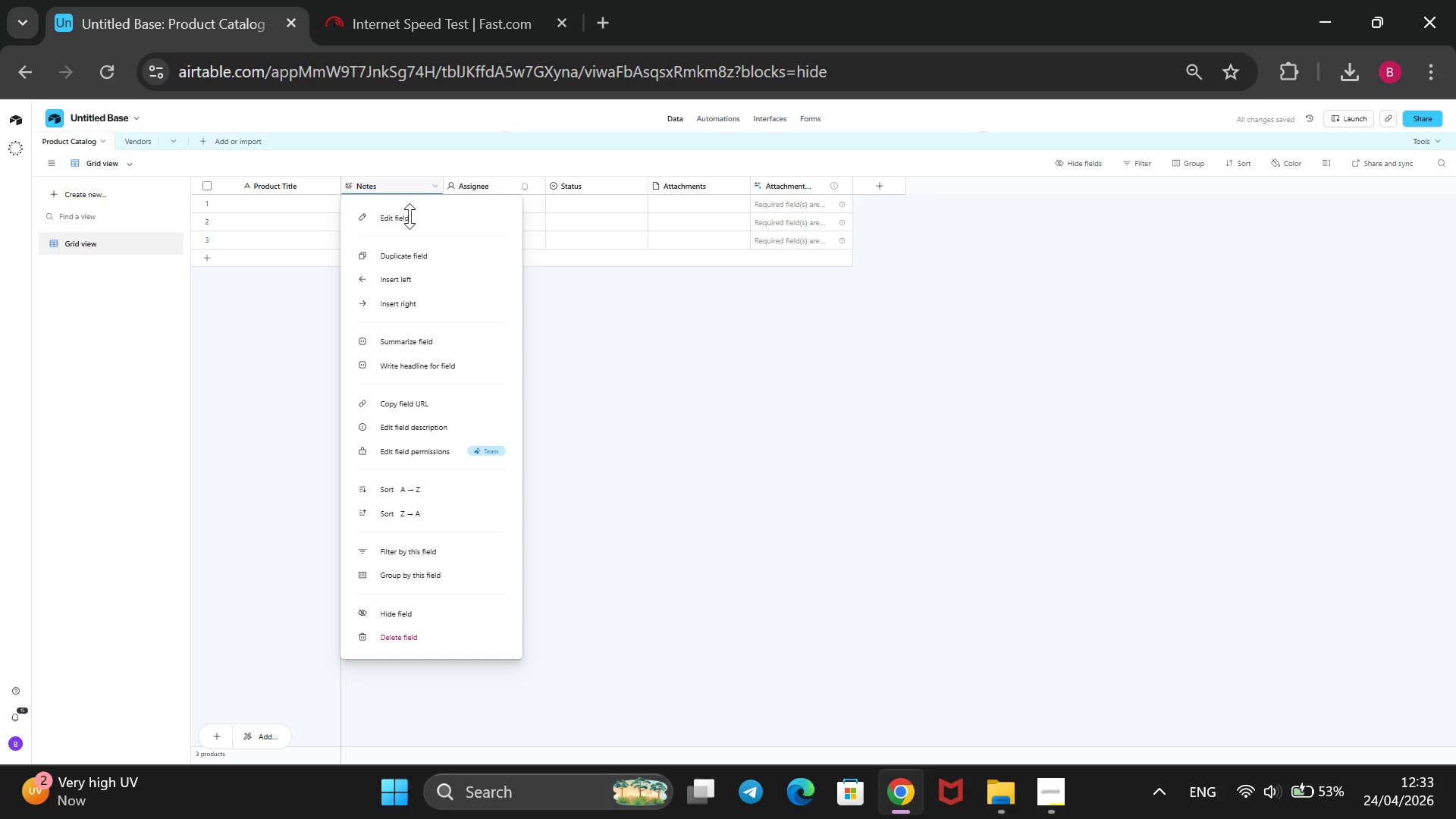 
left_click([442, 214])
 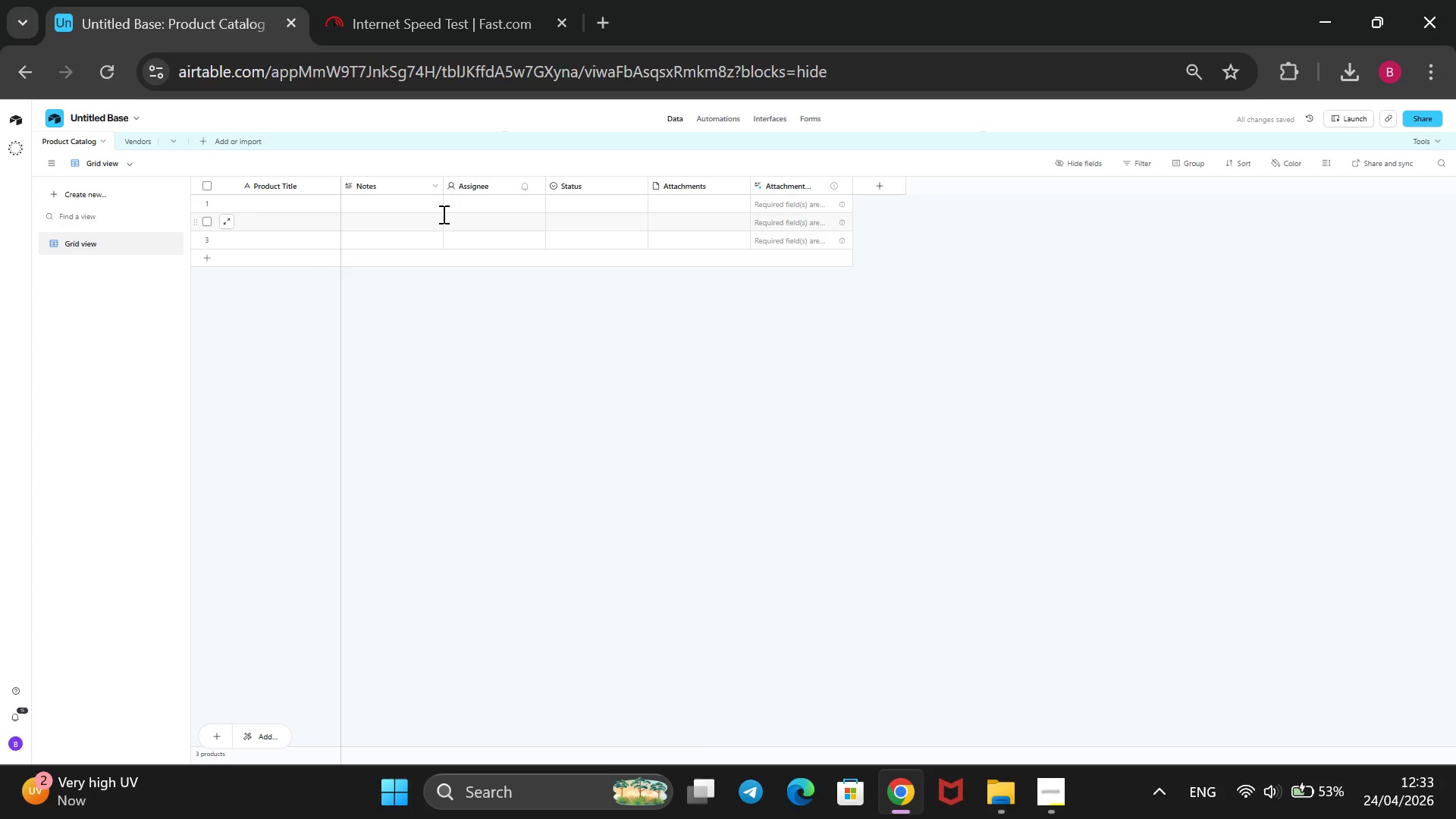 
left_click_drag(start_coordinate=[442, 214], to_coordinate=[349, 236])
 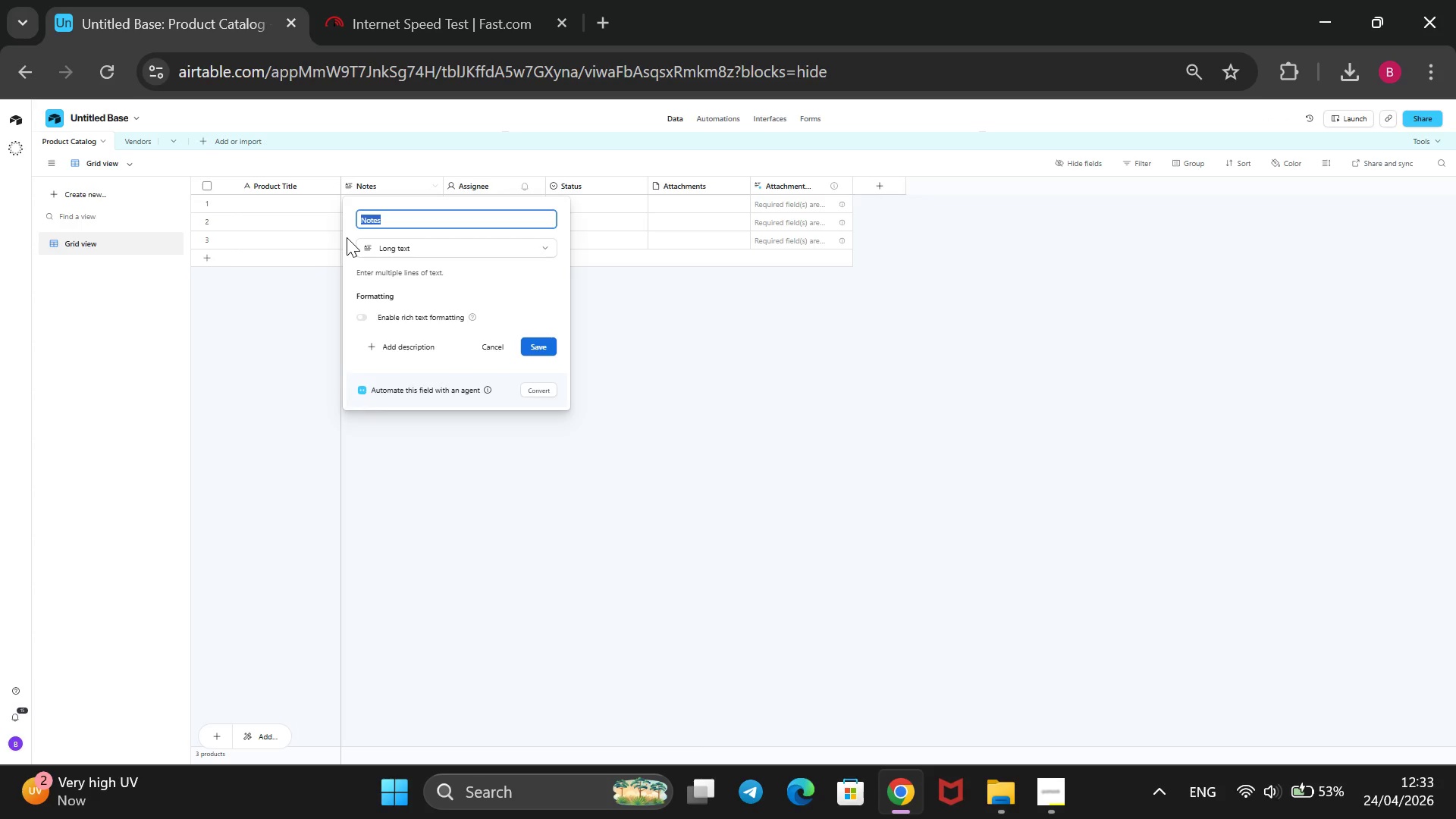 
key(Backspace)
type(SKU)
 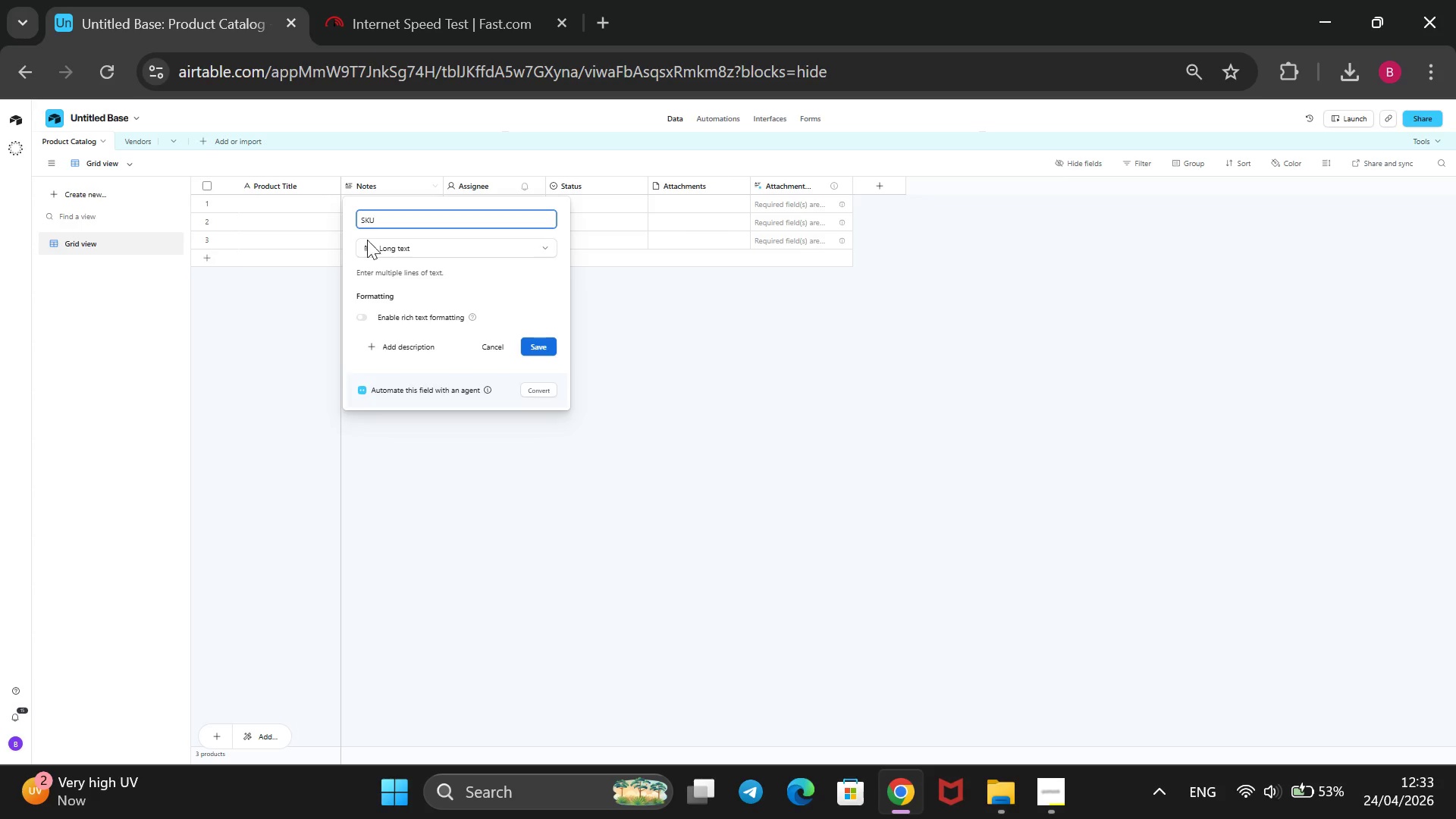 
left_click([388, 245])
 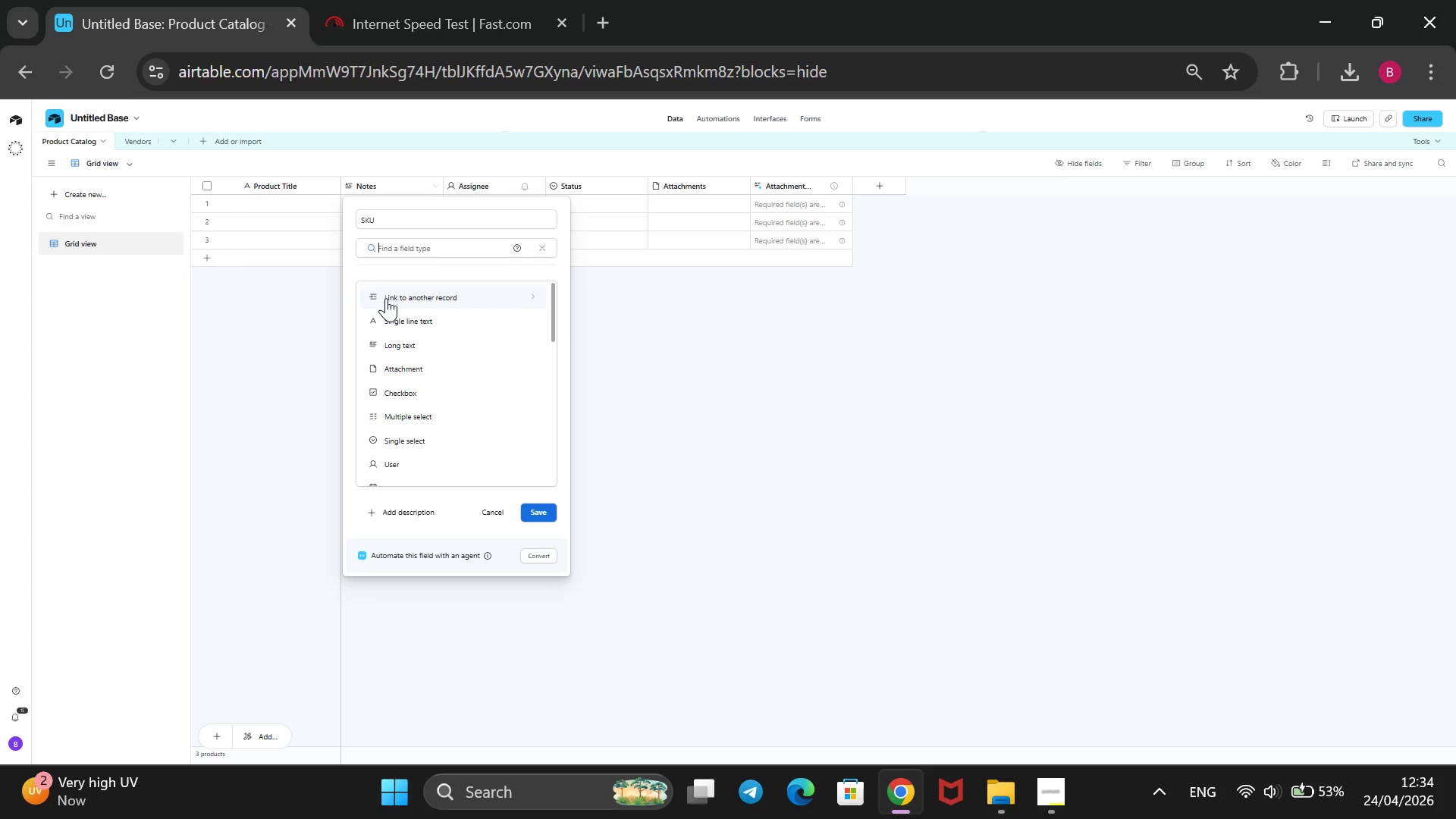 
left_click([384, 310])
 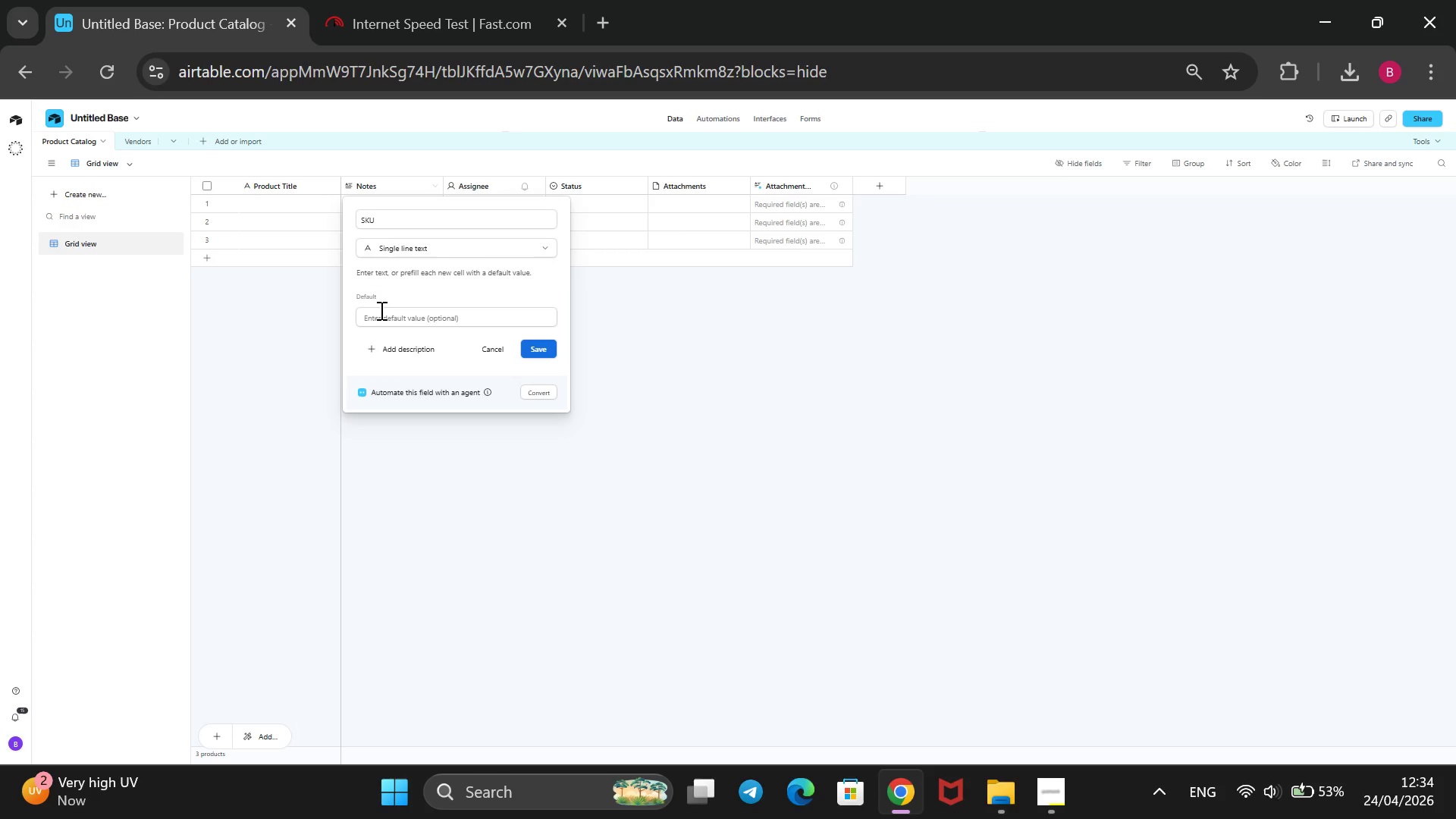 
key(Enter)
 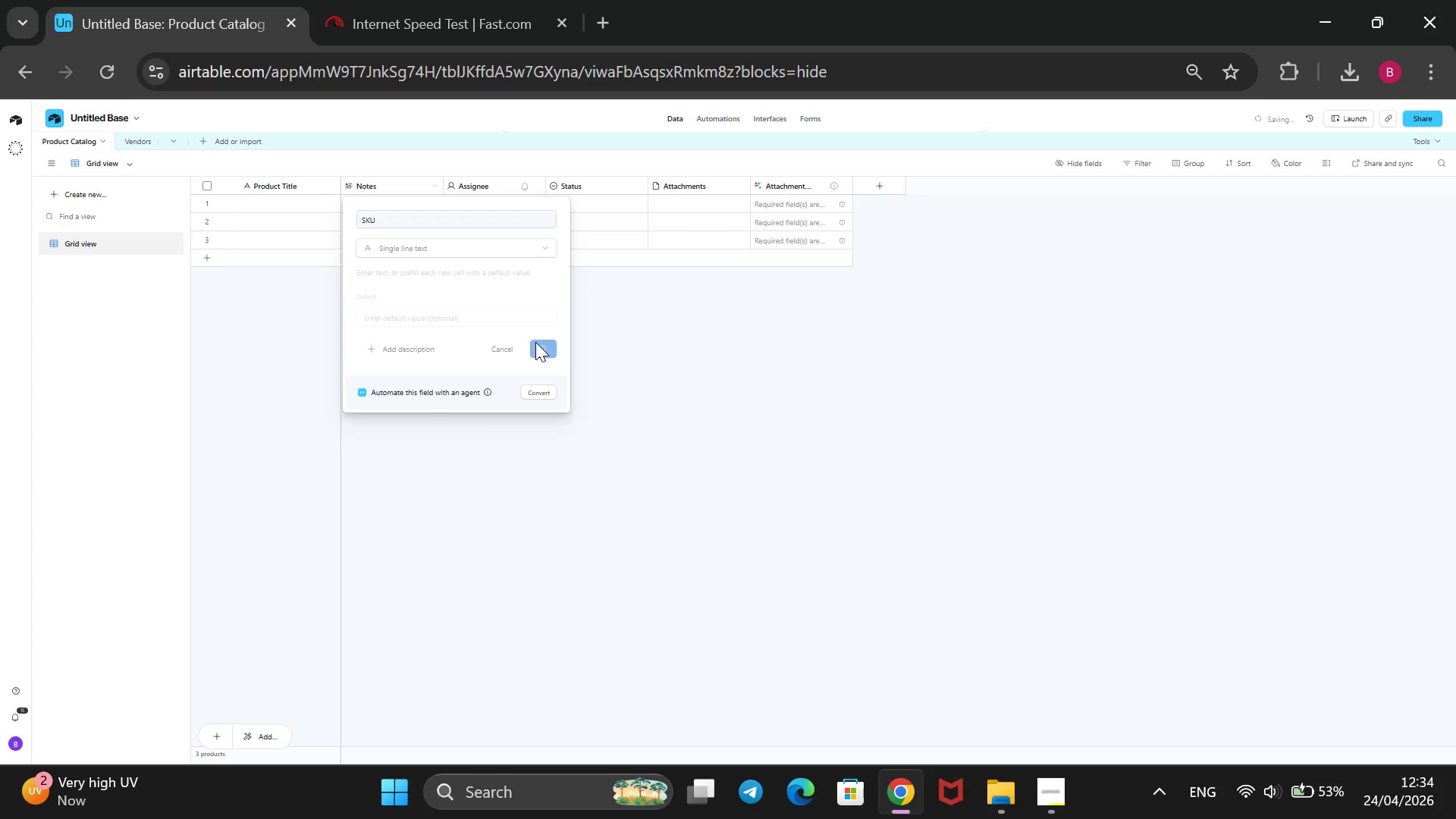 
wait(20.31)
 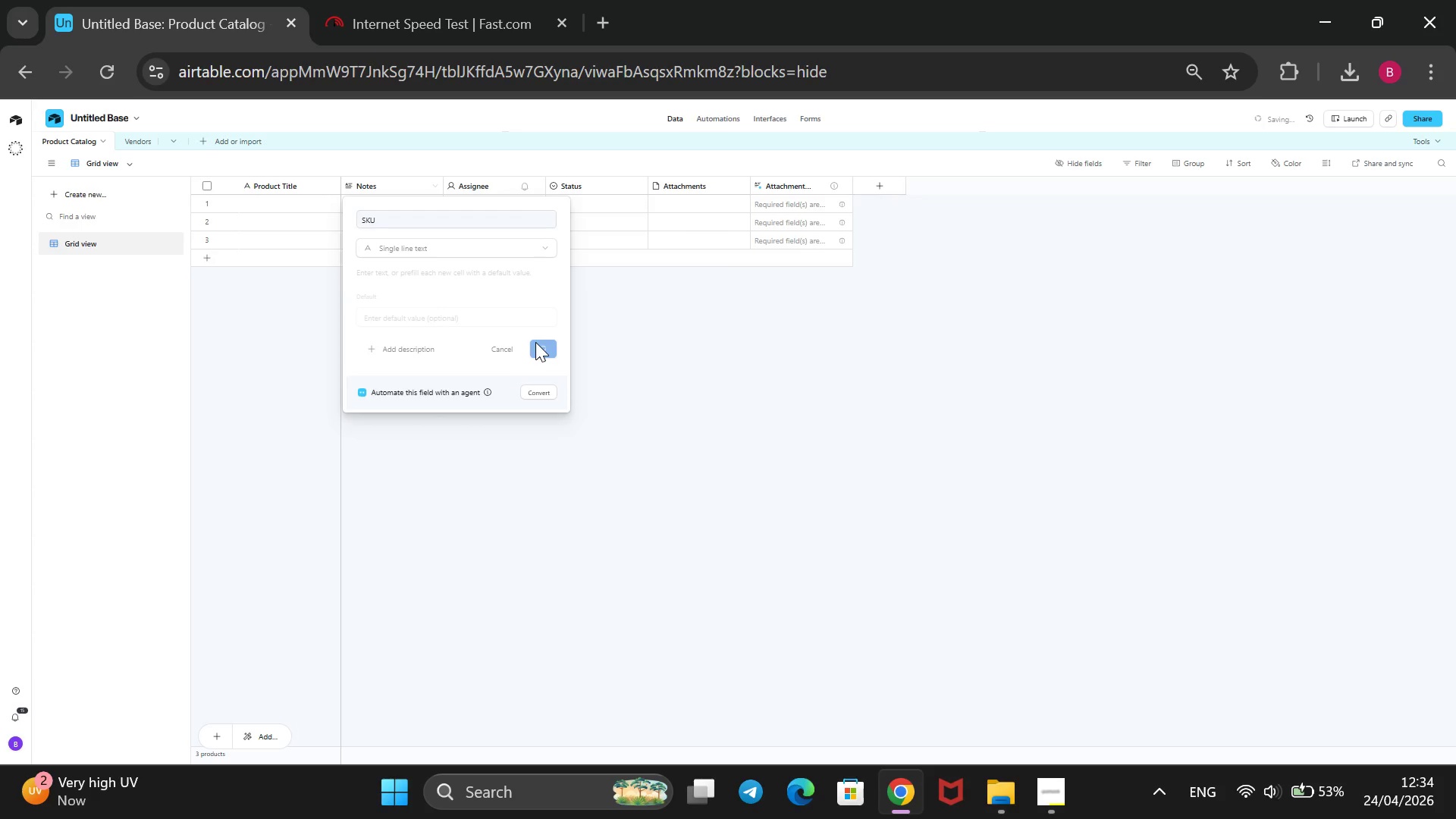 
right_click([488, 185])
 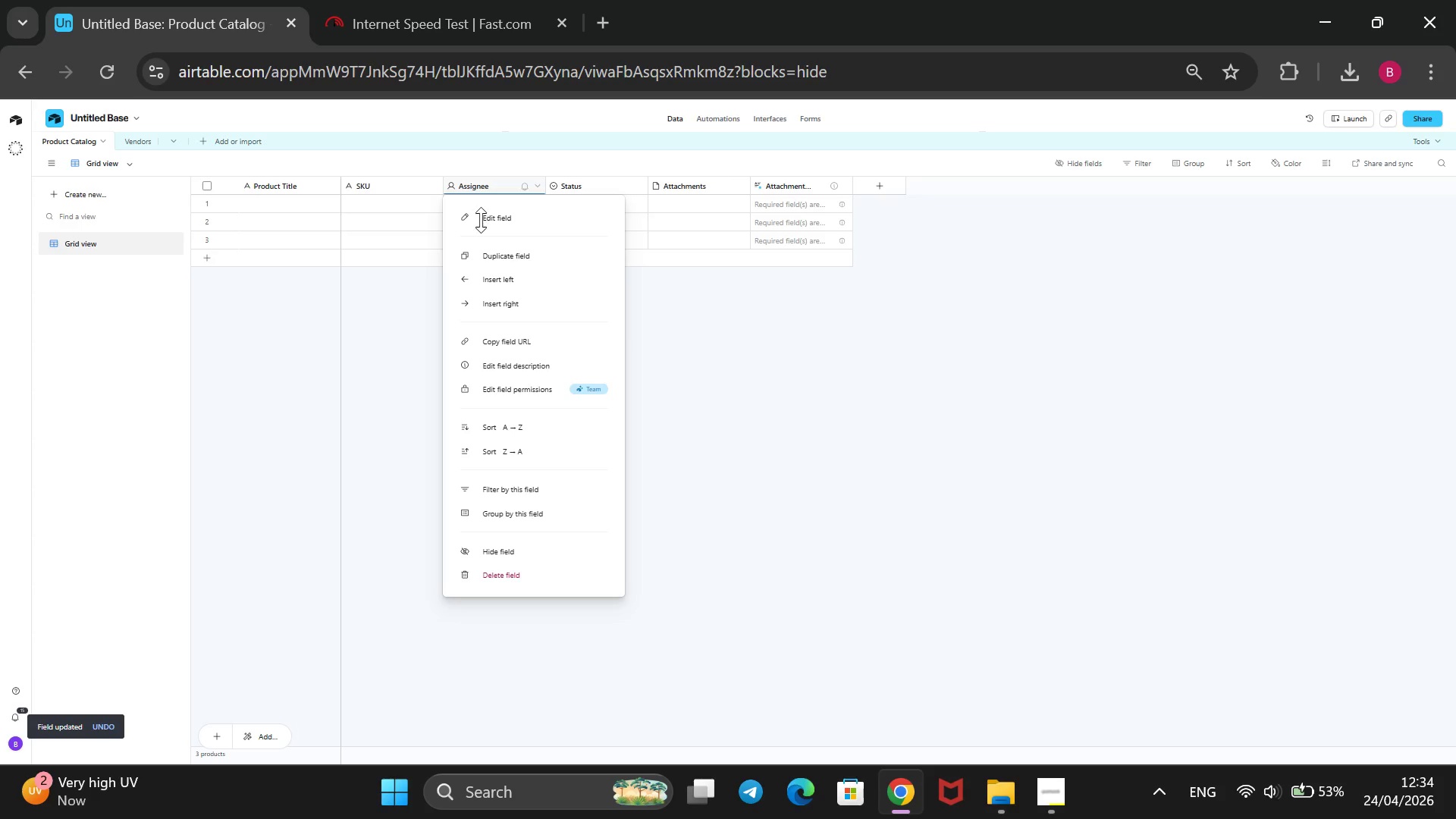 
left_click([511, 210])
 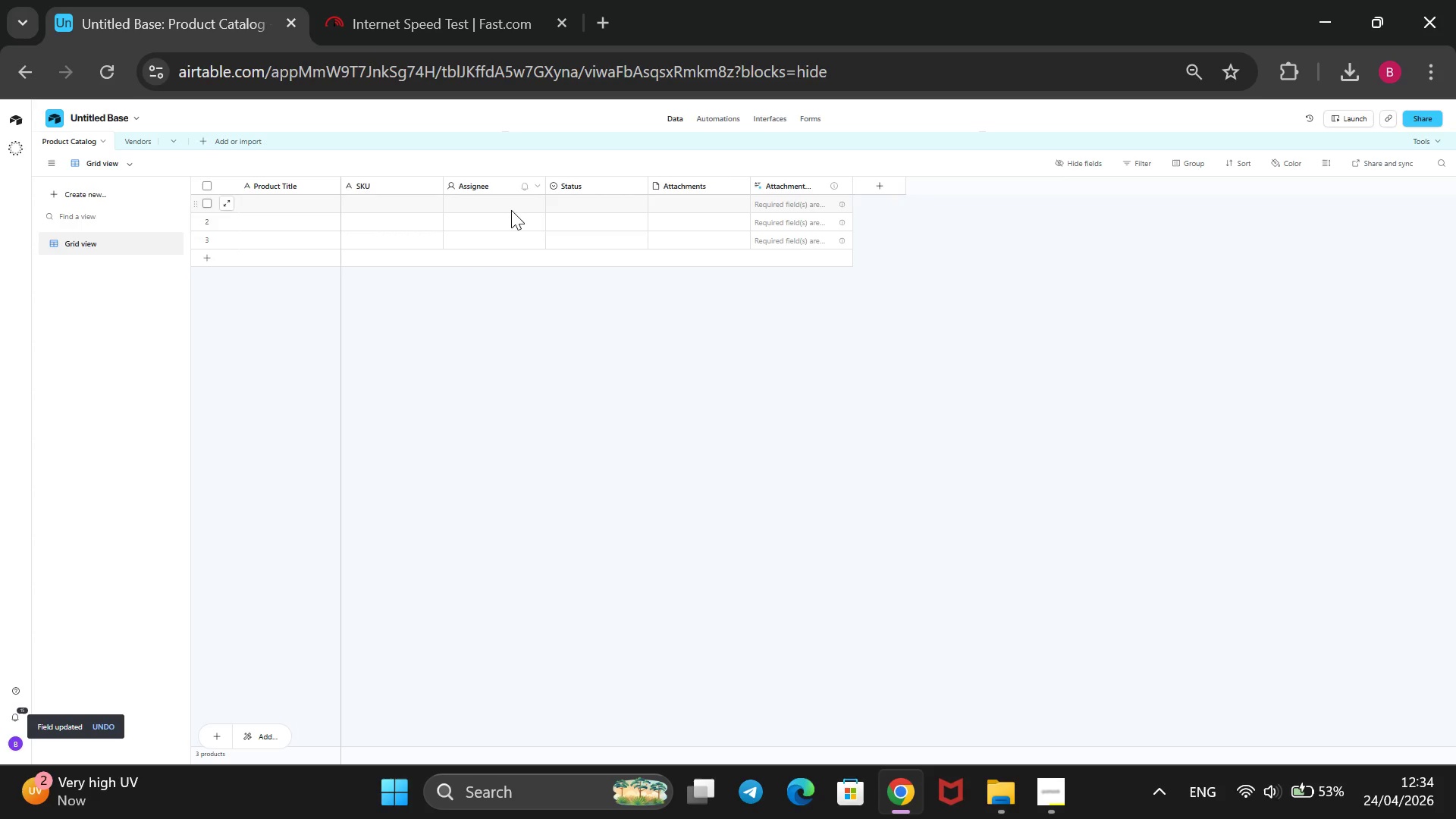 
left_click_drag(start_coordinate=[511, 210], to_coordinate=[386, 230])
 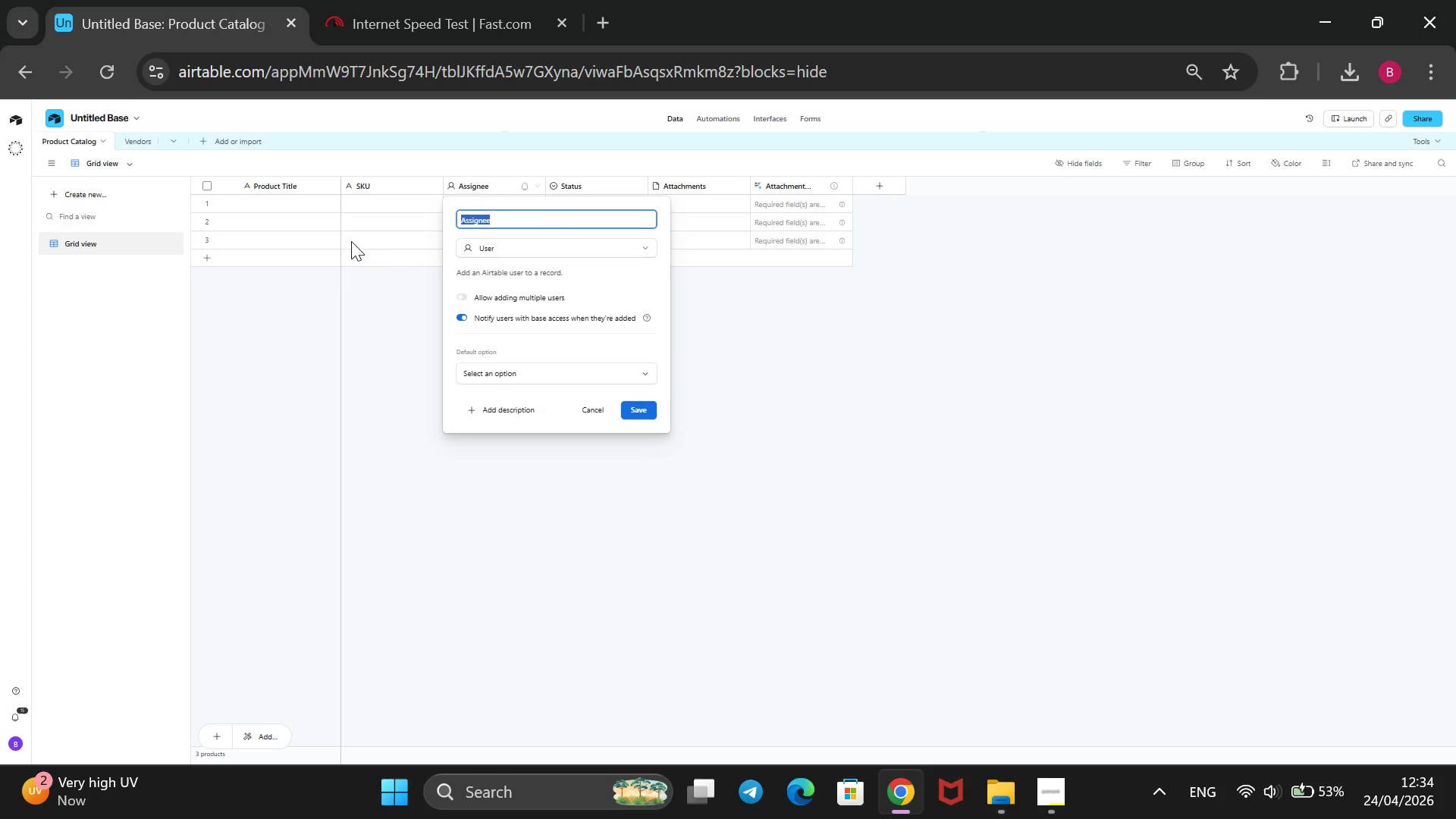 
key(Backspace)
type(Shopify Handle)
 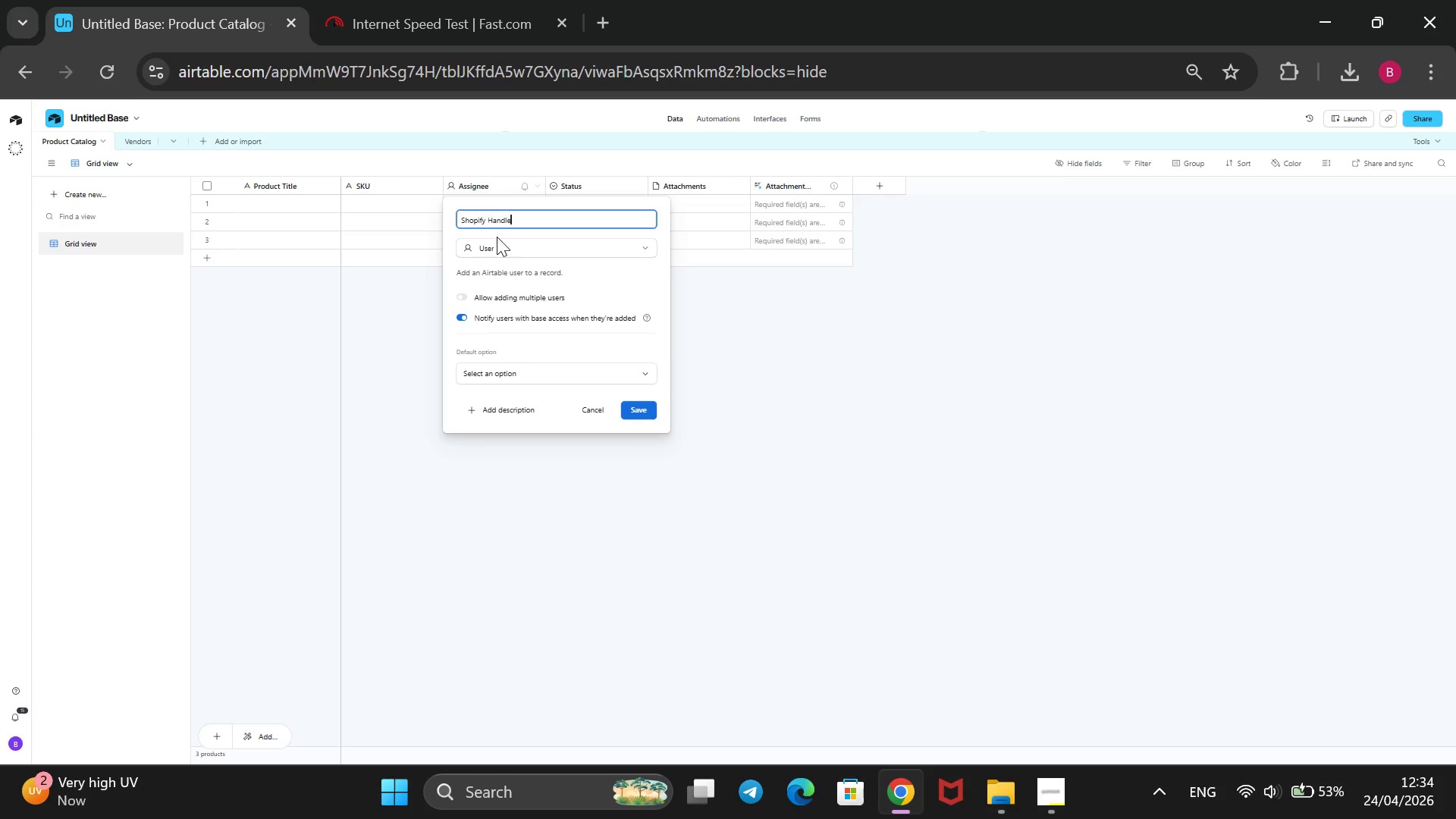 
left_click([497, 240])
 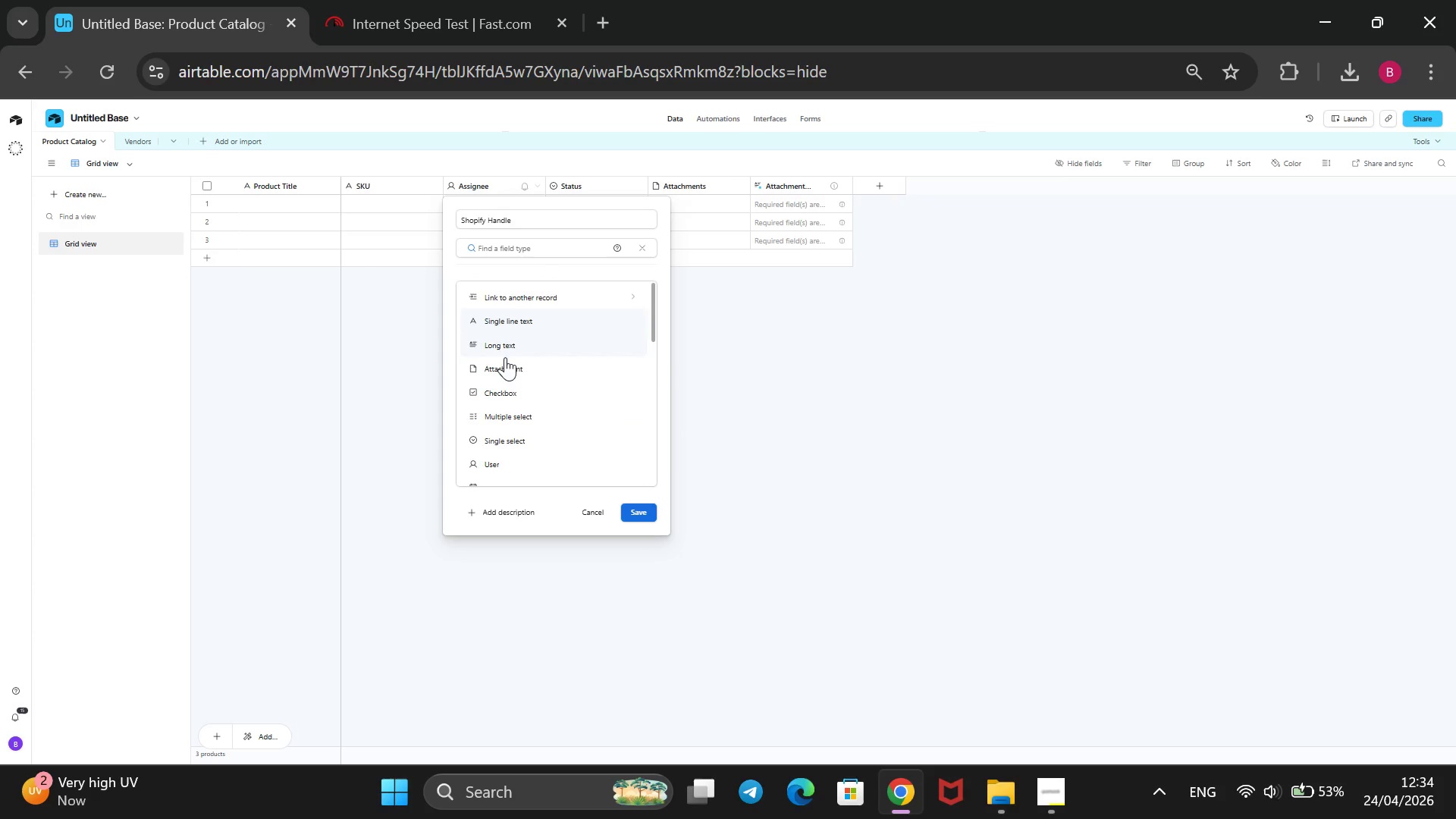 
scroll: coordinate [495, 433], scroll_direction: down, amount: 6.0
 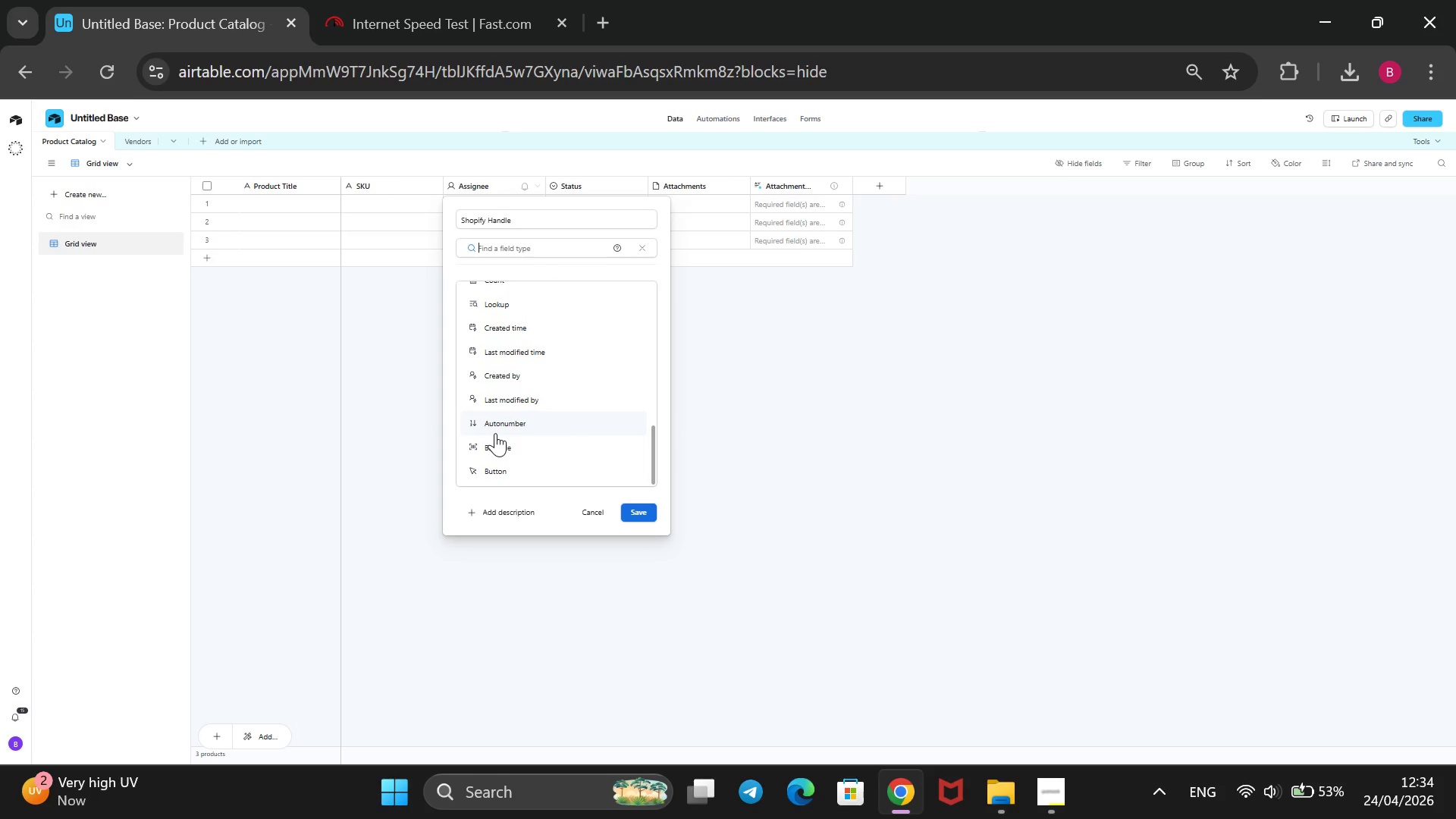 
scroll: coordinate [495, 433], scroll_direction: up, amount: 1.0
 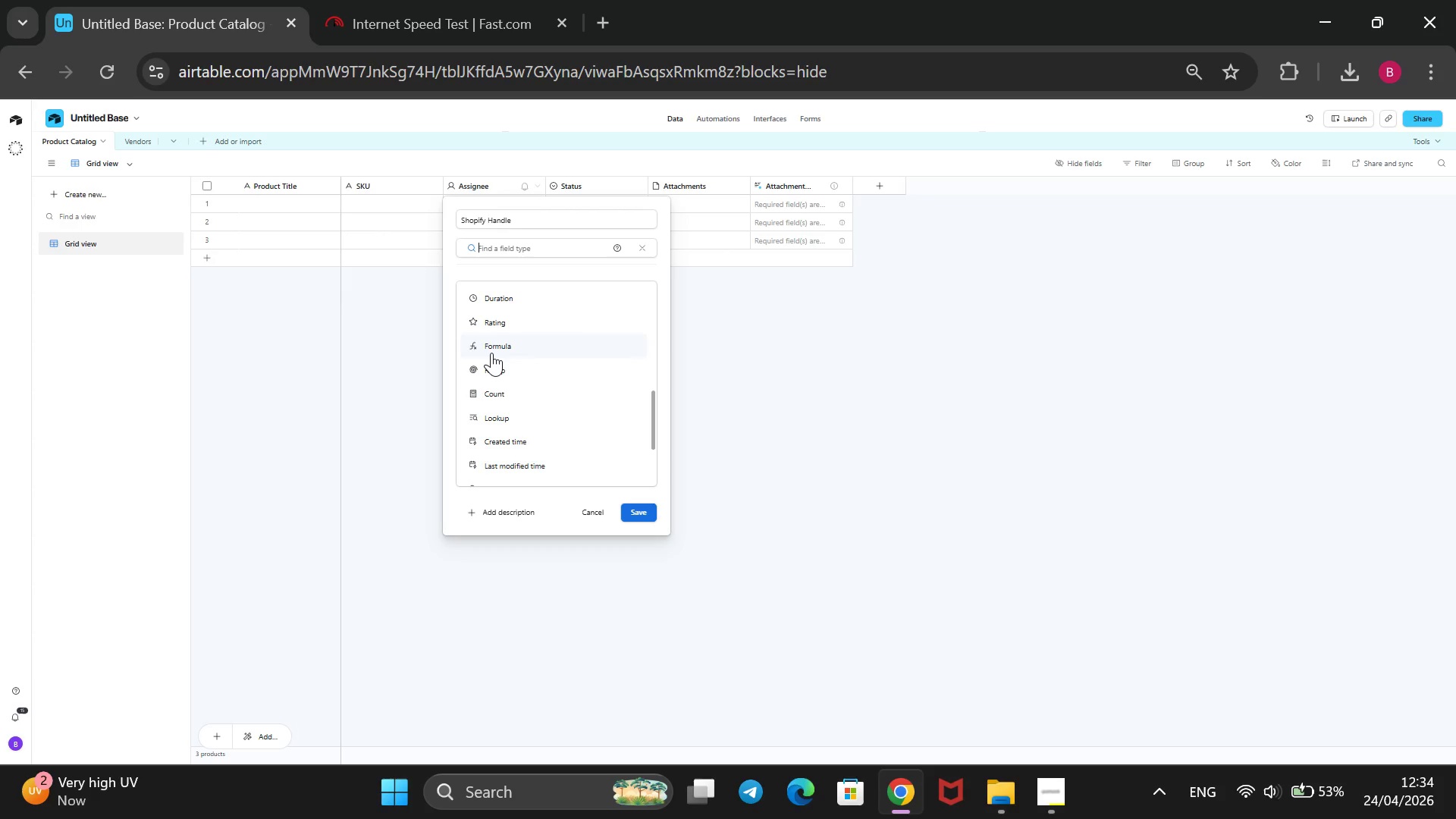 
left_click([491, 353])
 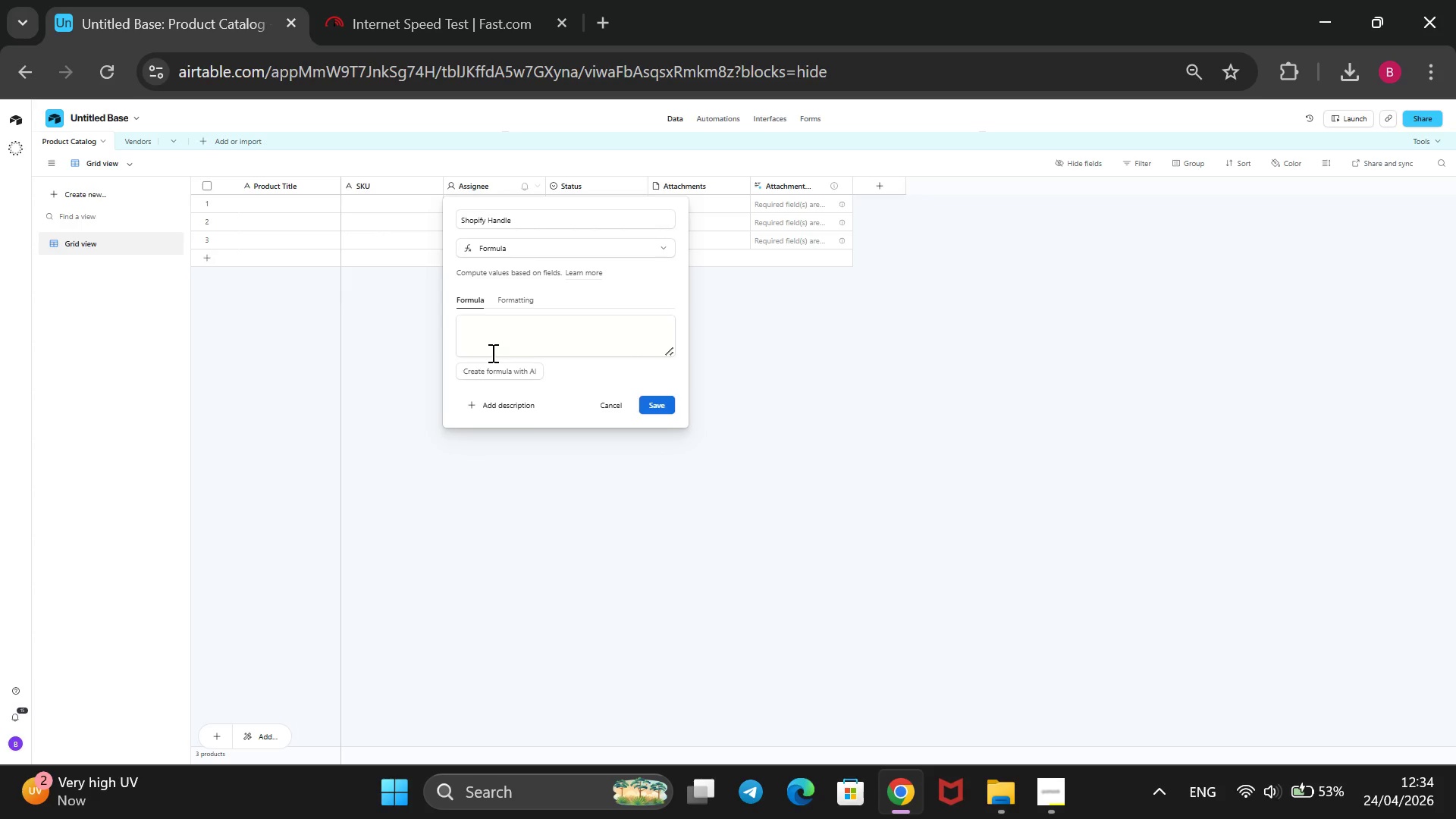 
left_click([491, 353])
 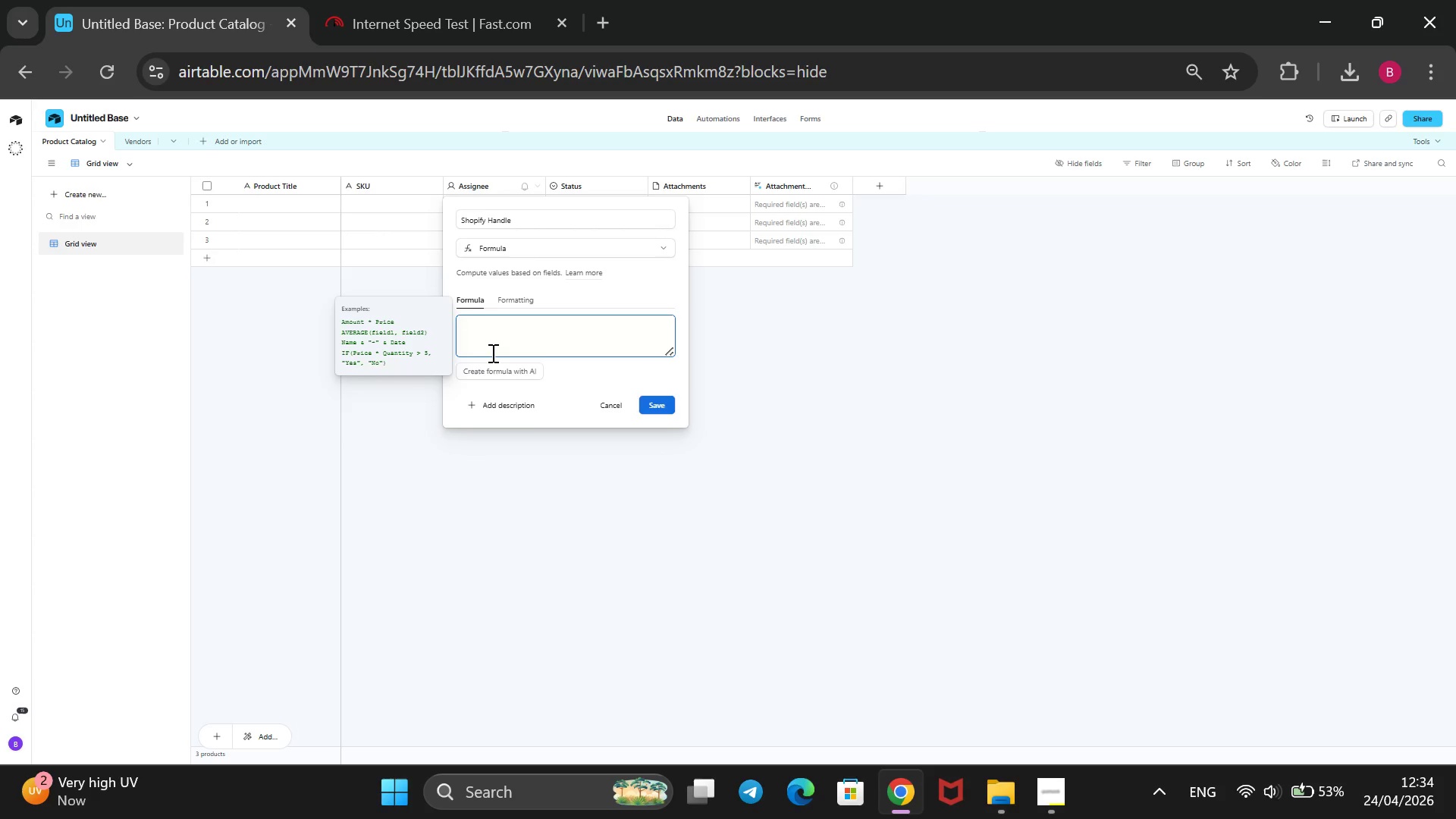 
key(CapsLock)
 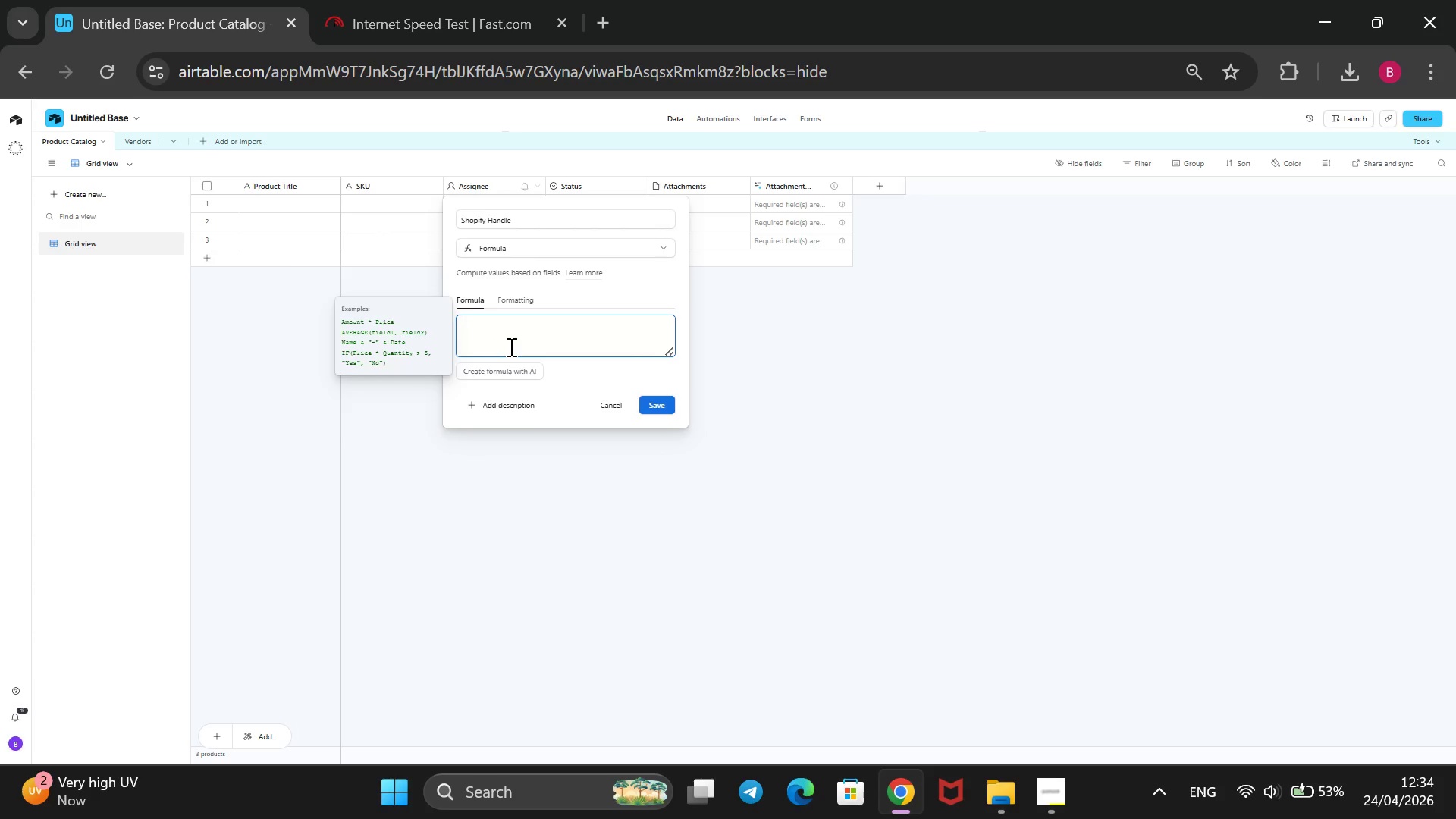 
type(LOWER())
 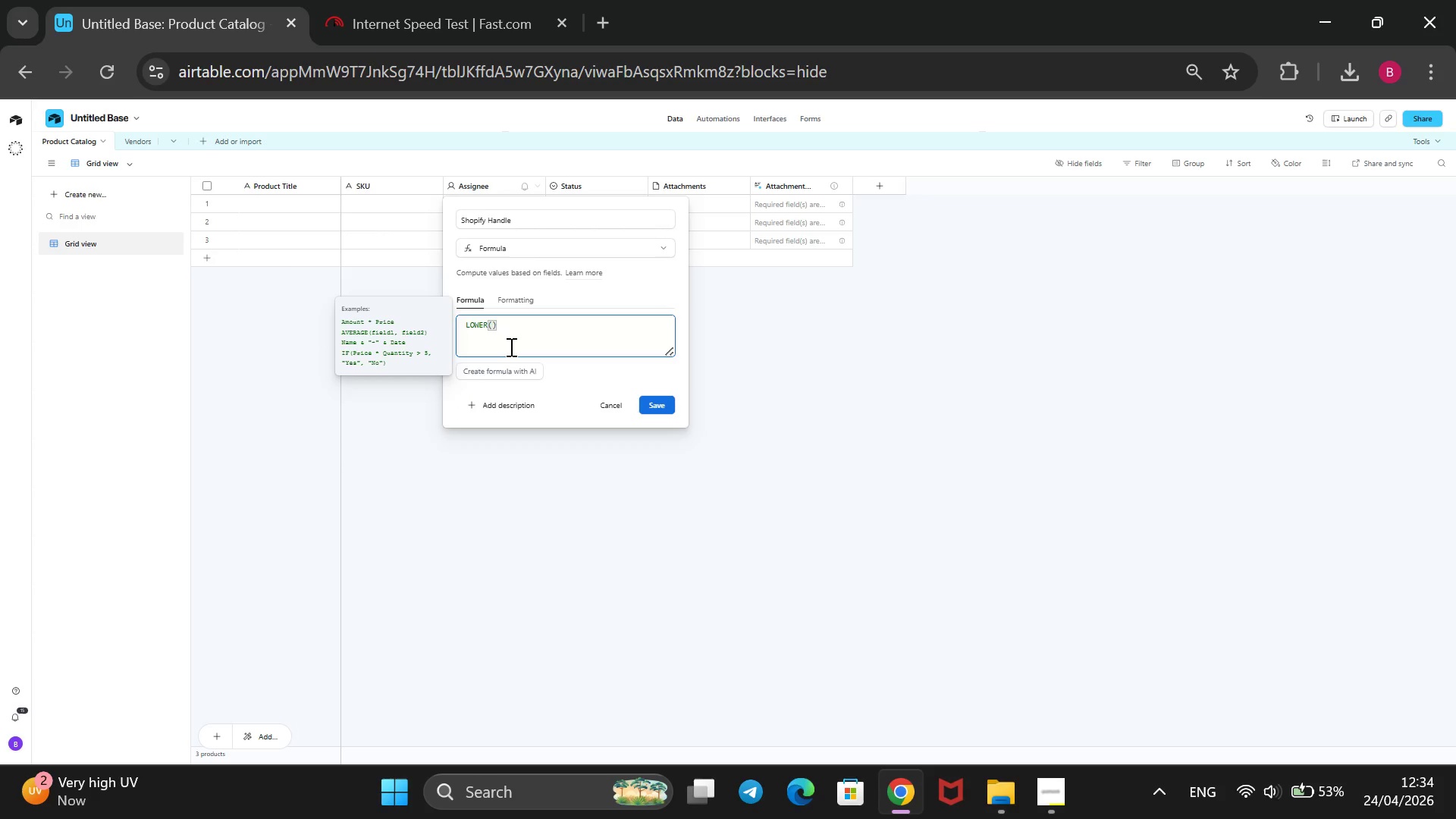 
key(ArrowLeft)
 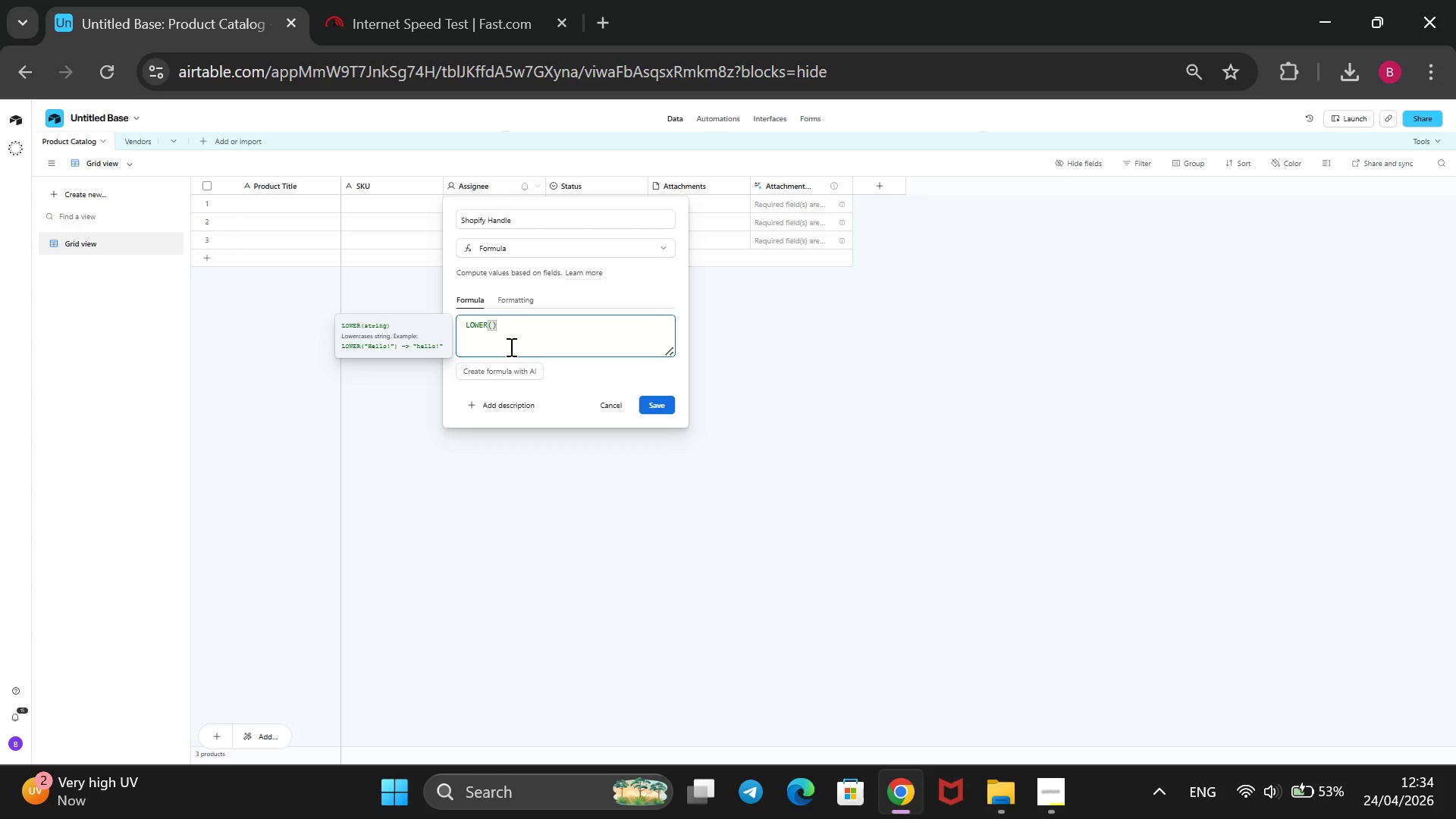 
type(SUBSTITUTE)
 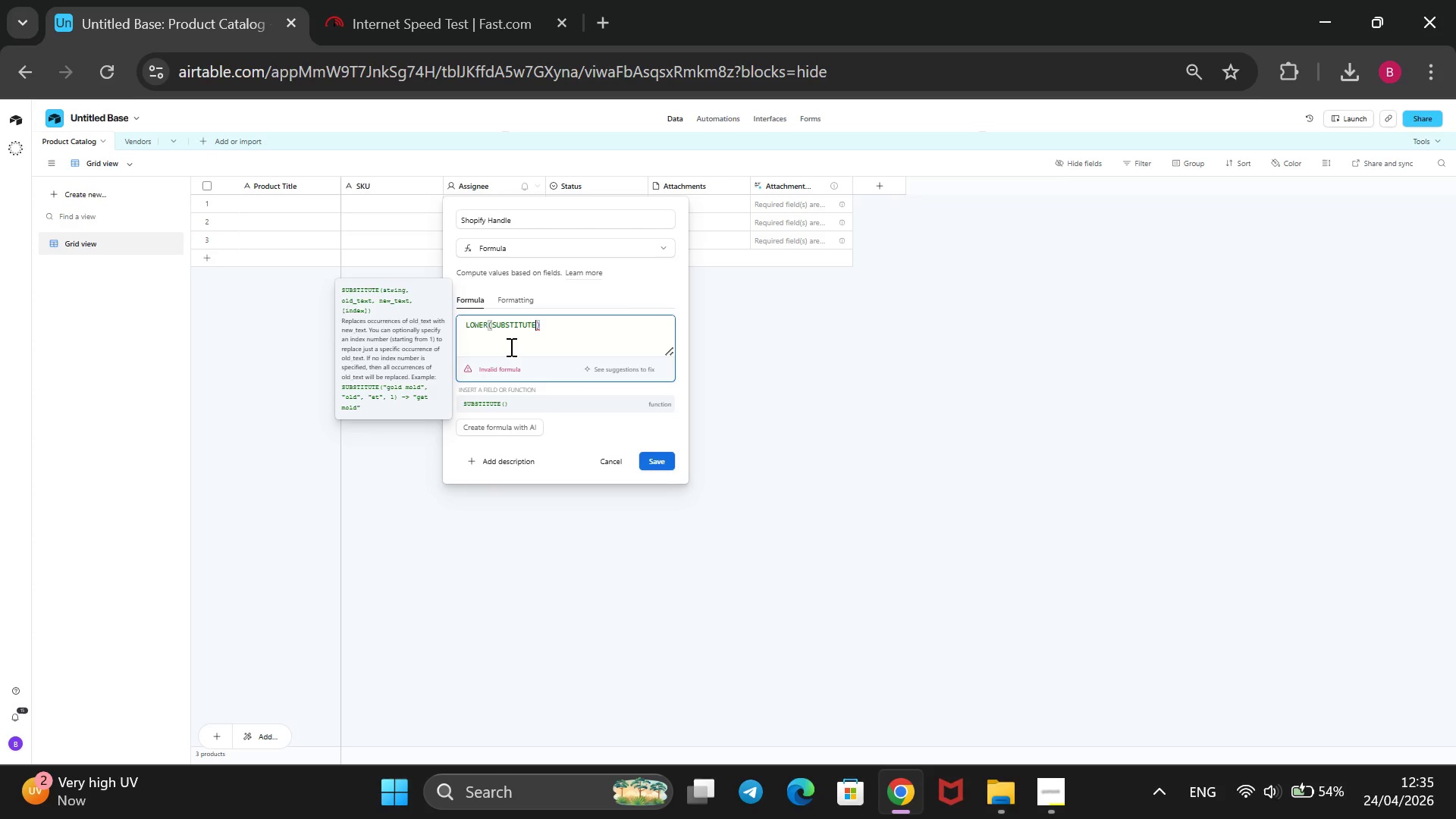 
type(())
 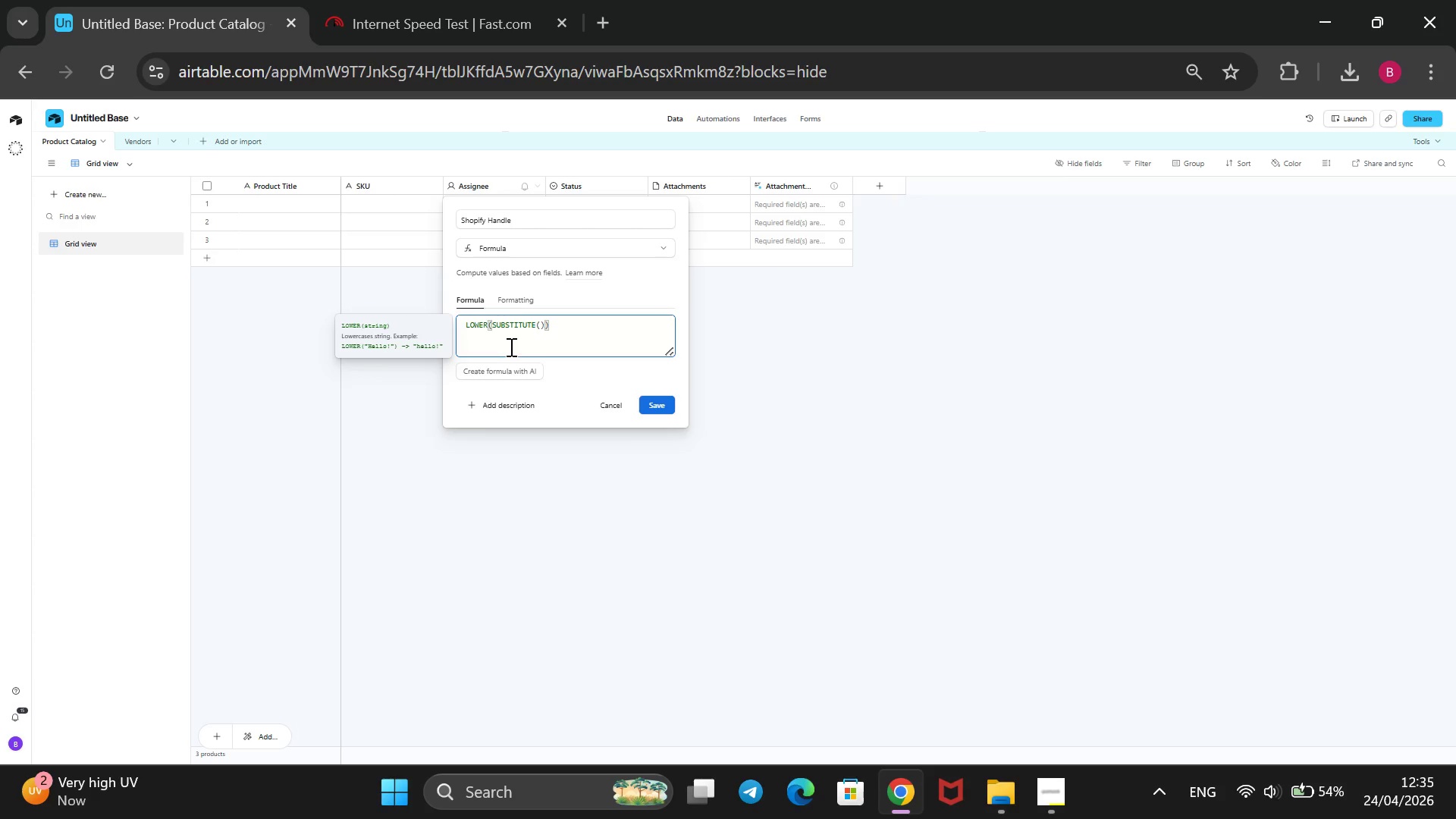 
key(ArrowLeft)
 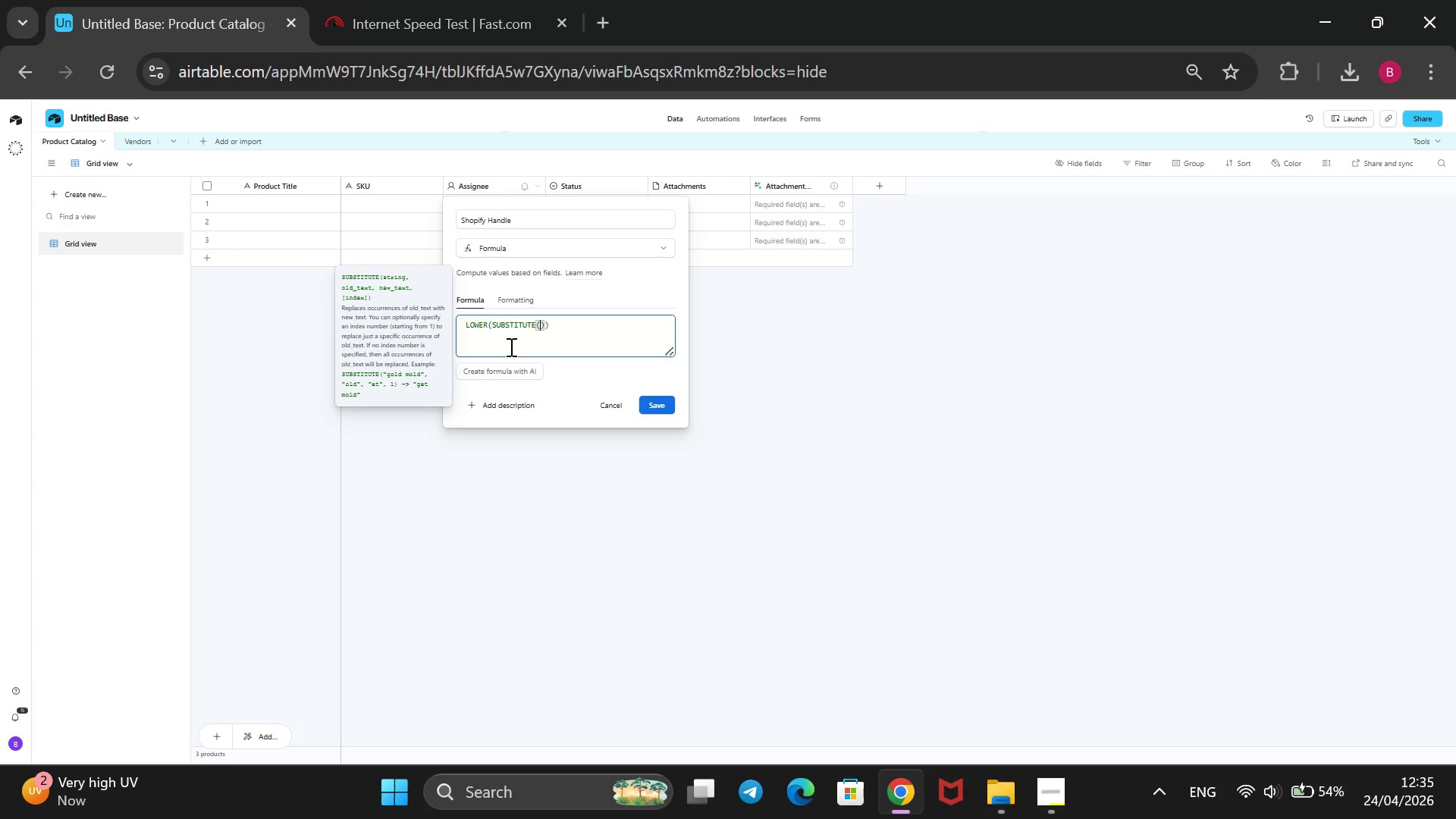 
key(Shift+BracketLeft)
 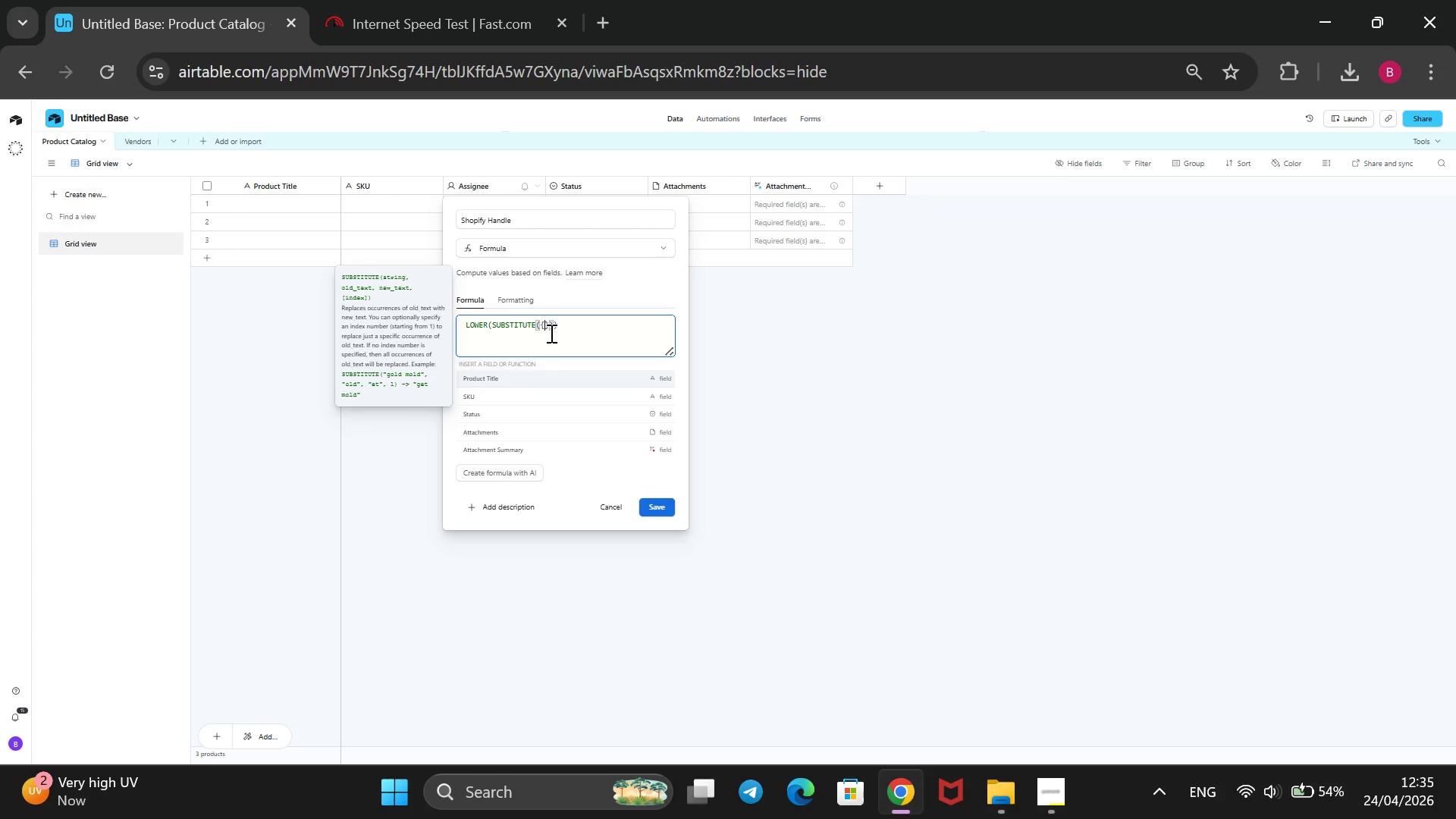 
wait(5.67)
 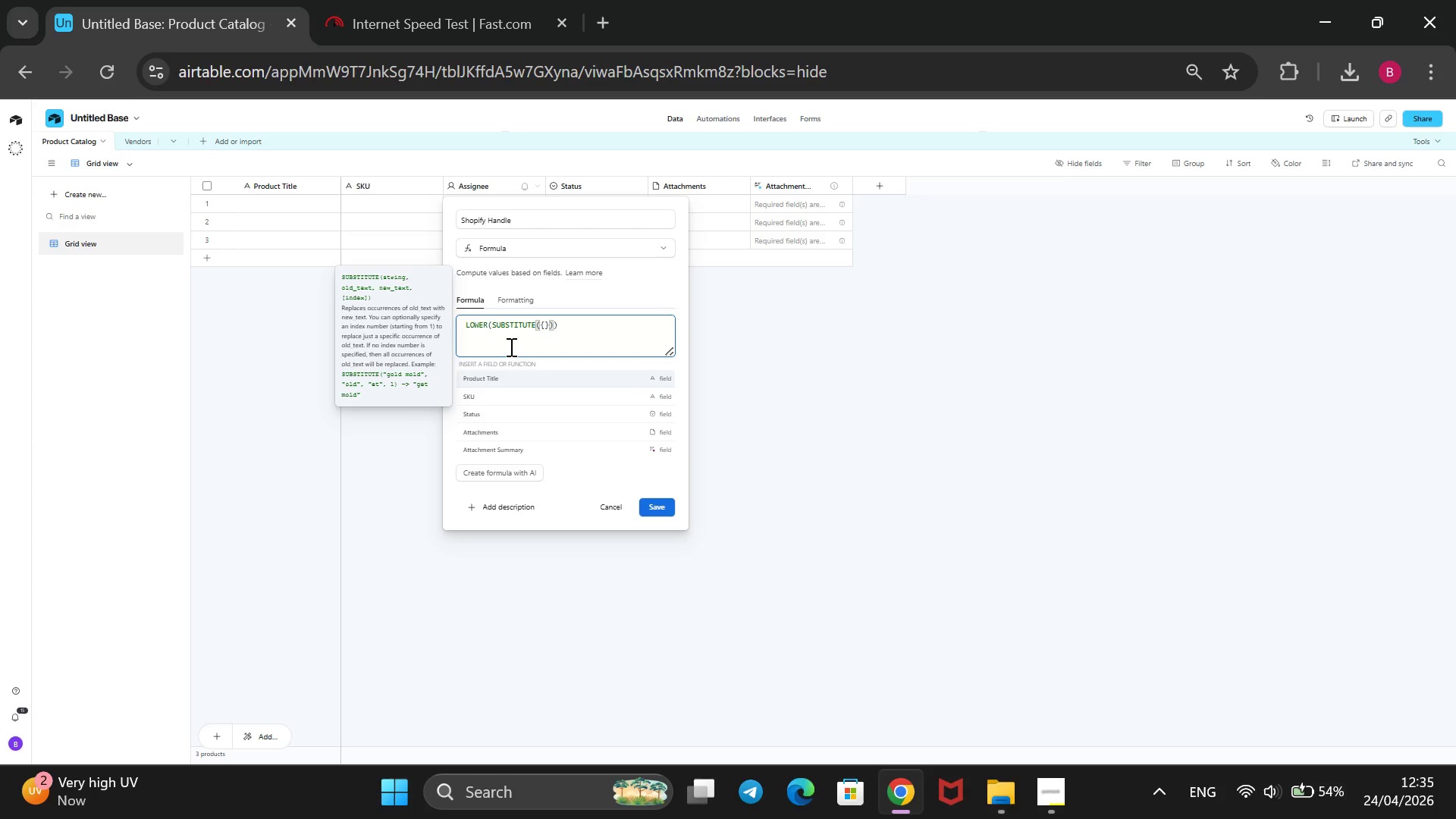 
left_click([504, 377])
 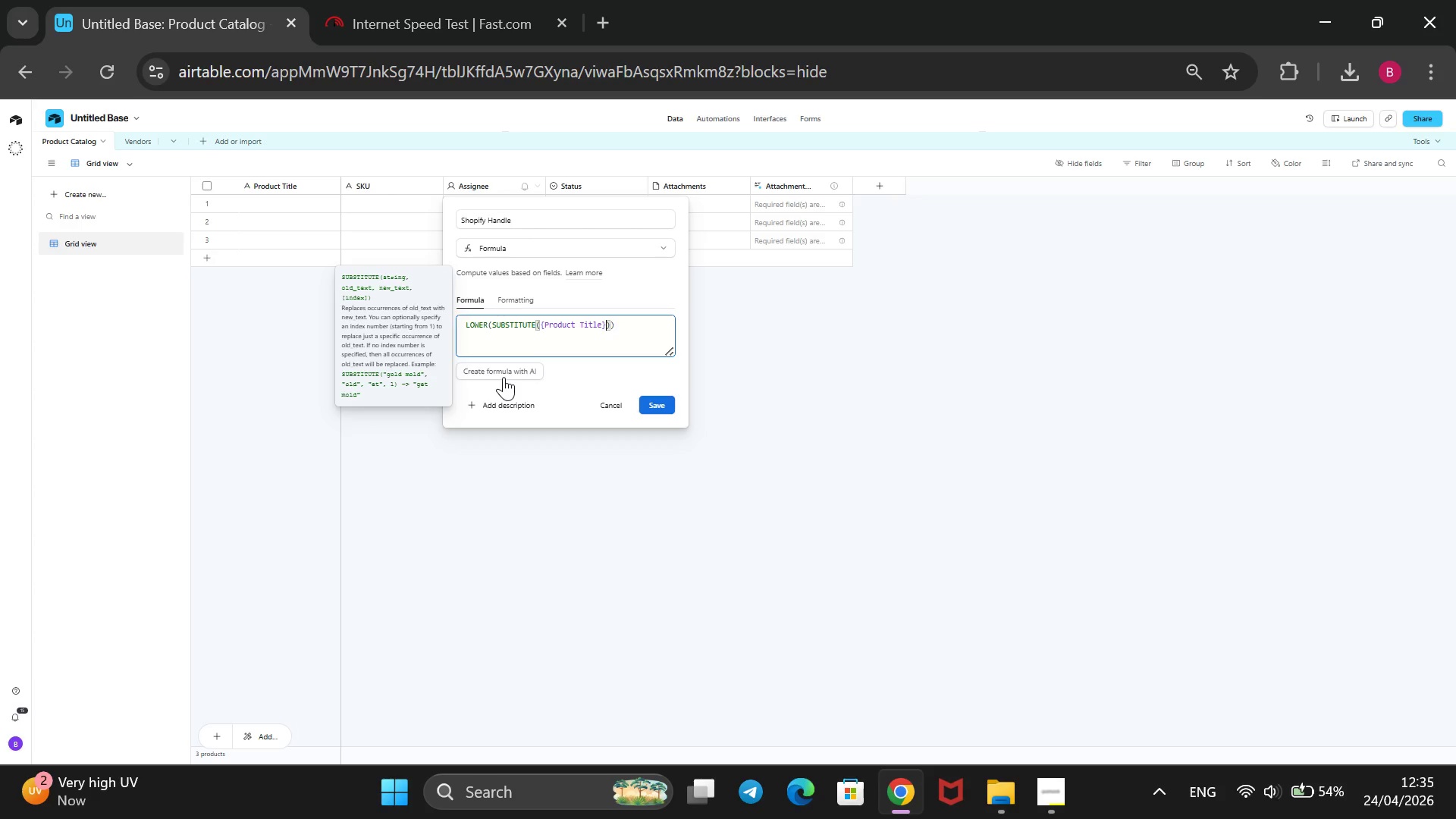 
key(Comma)
 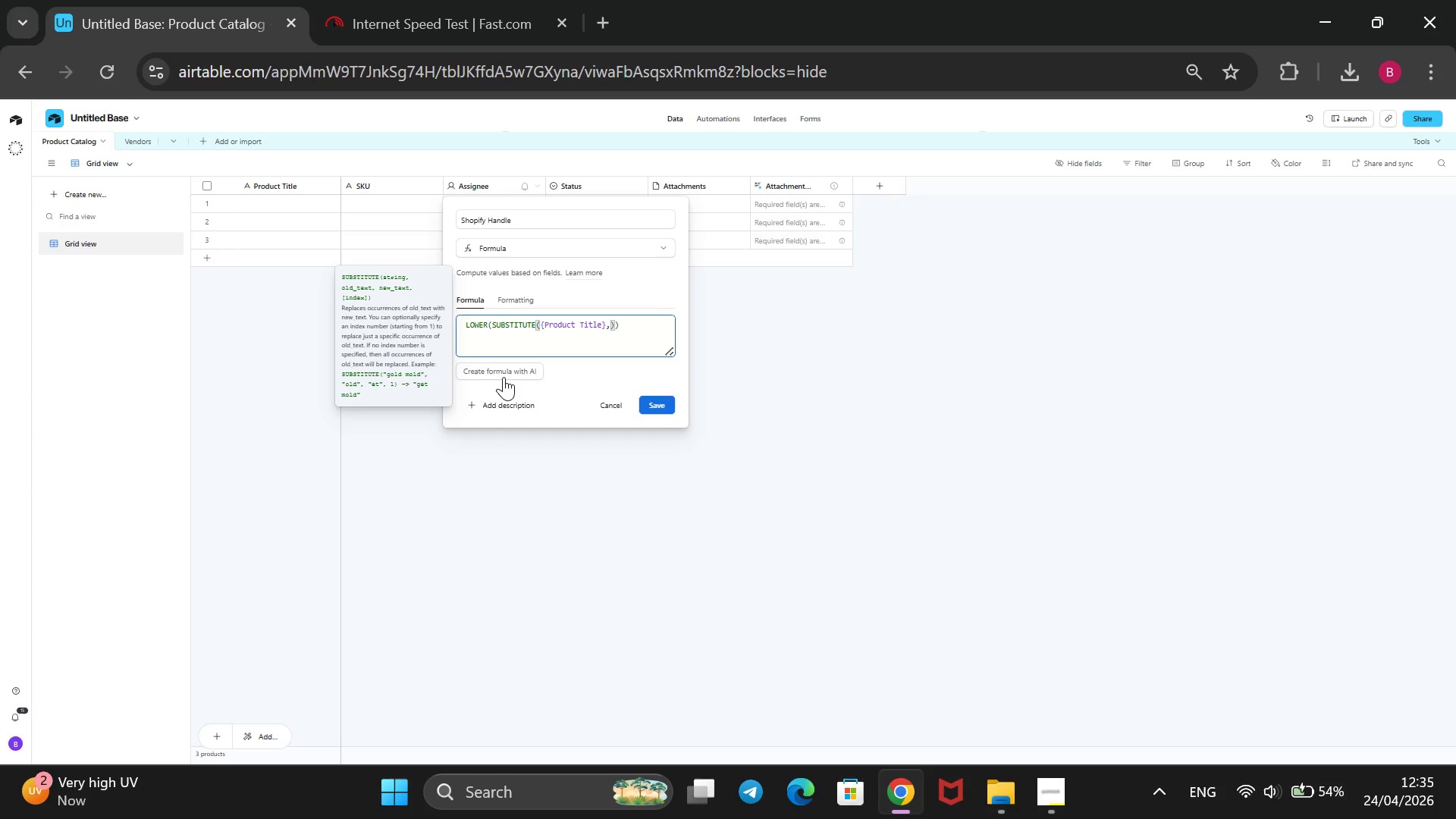 
key(Space)
 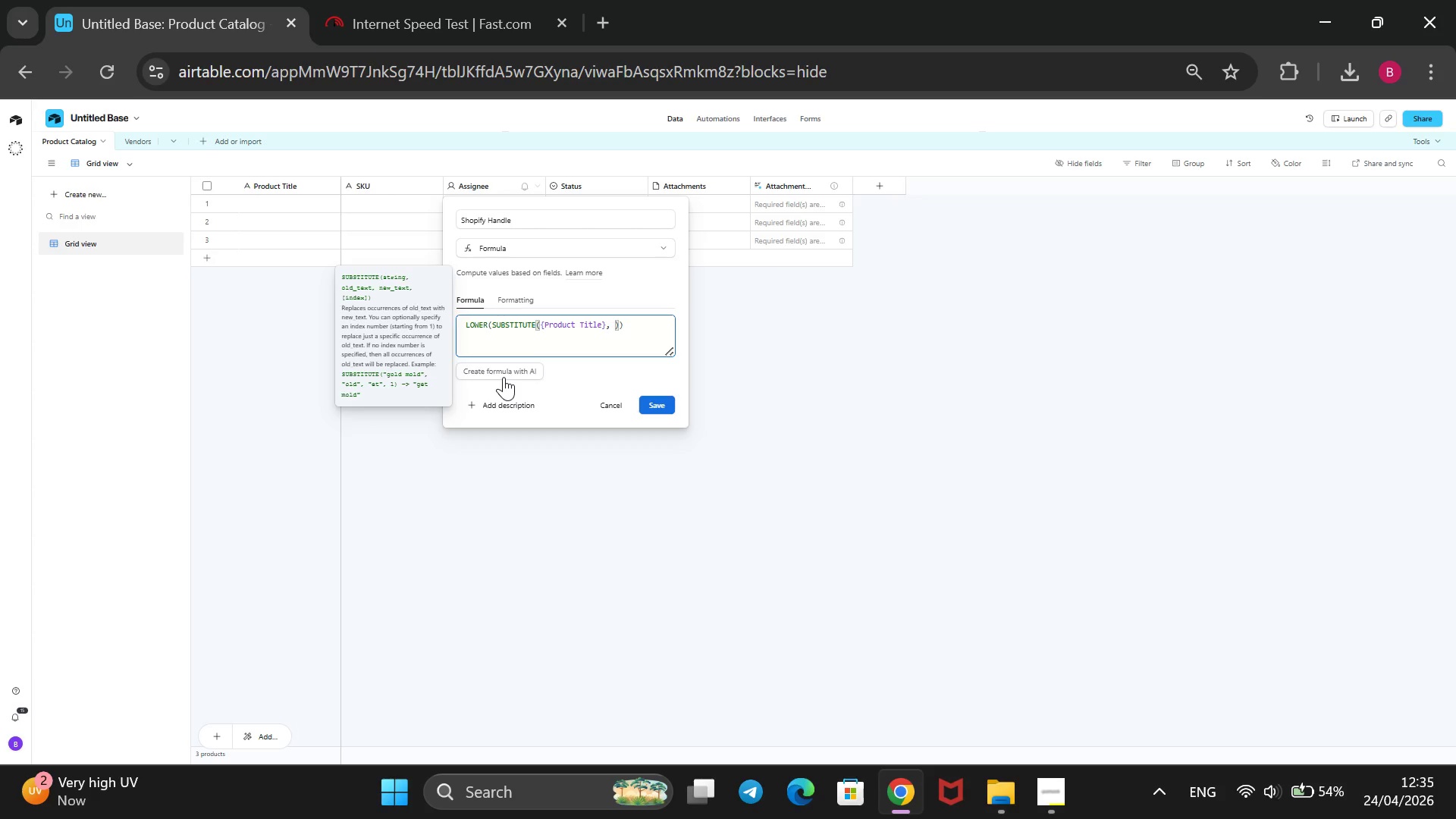 
key(Shift+2)
 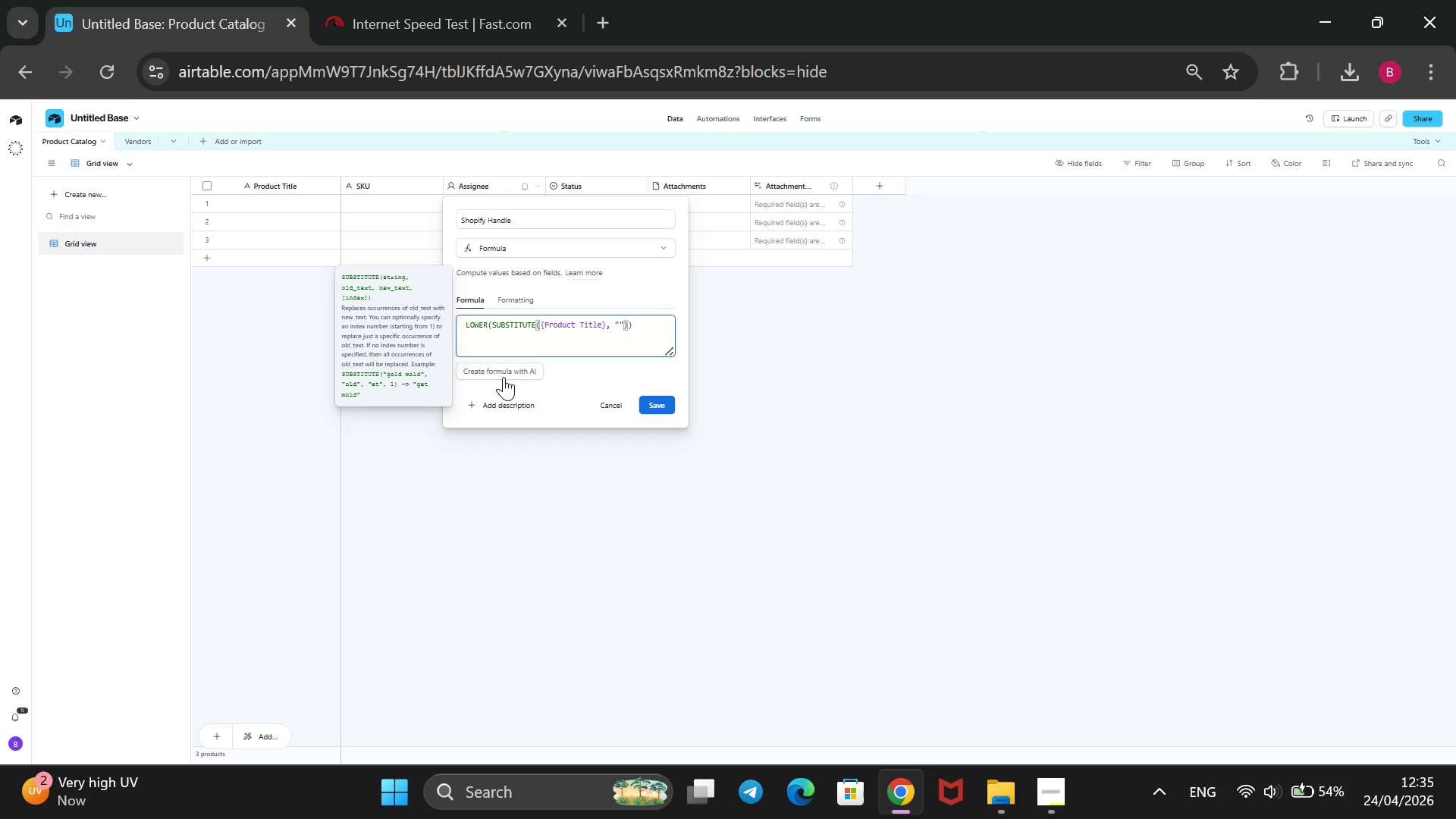 
key(Minus)
 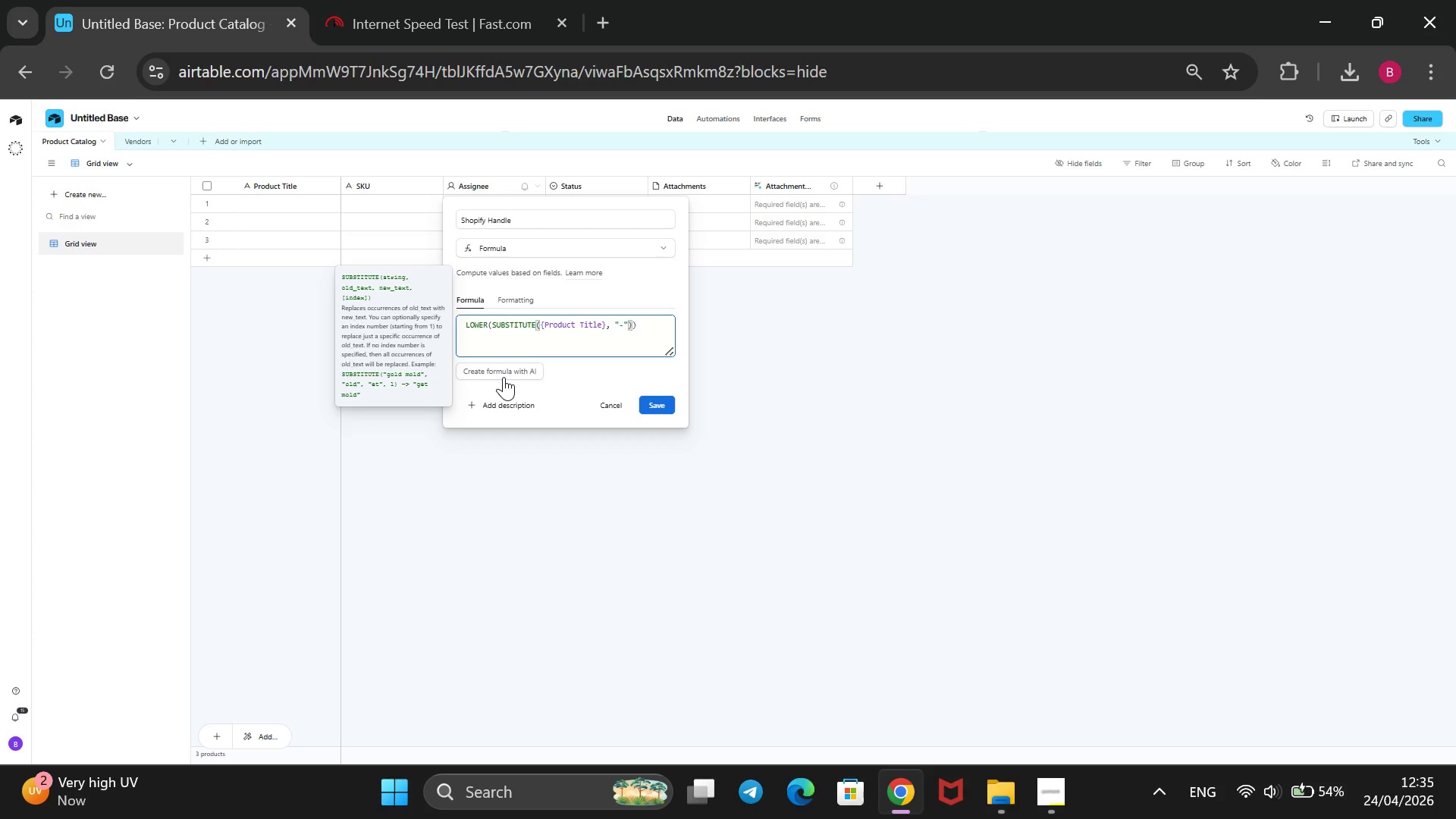 
key(Backspace)
 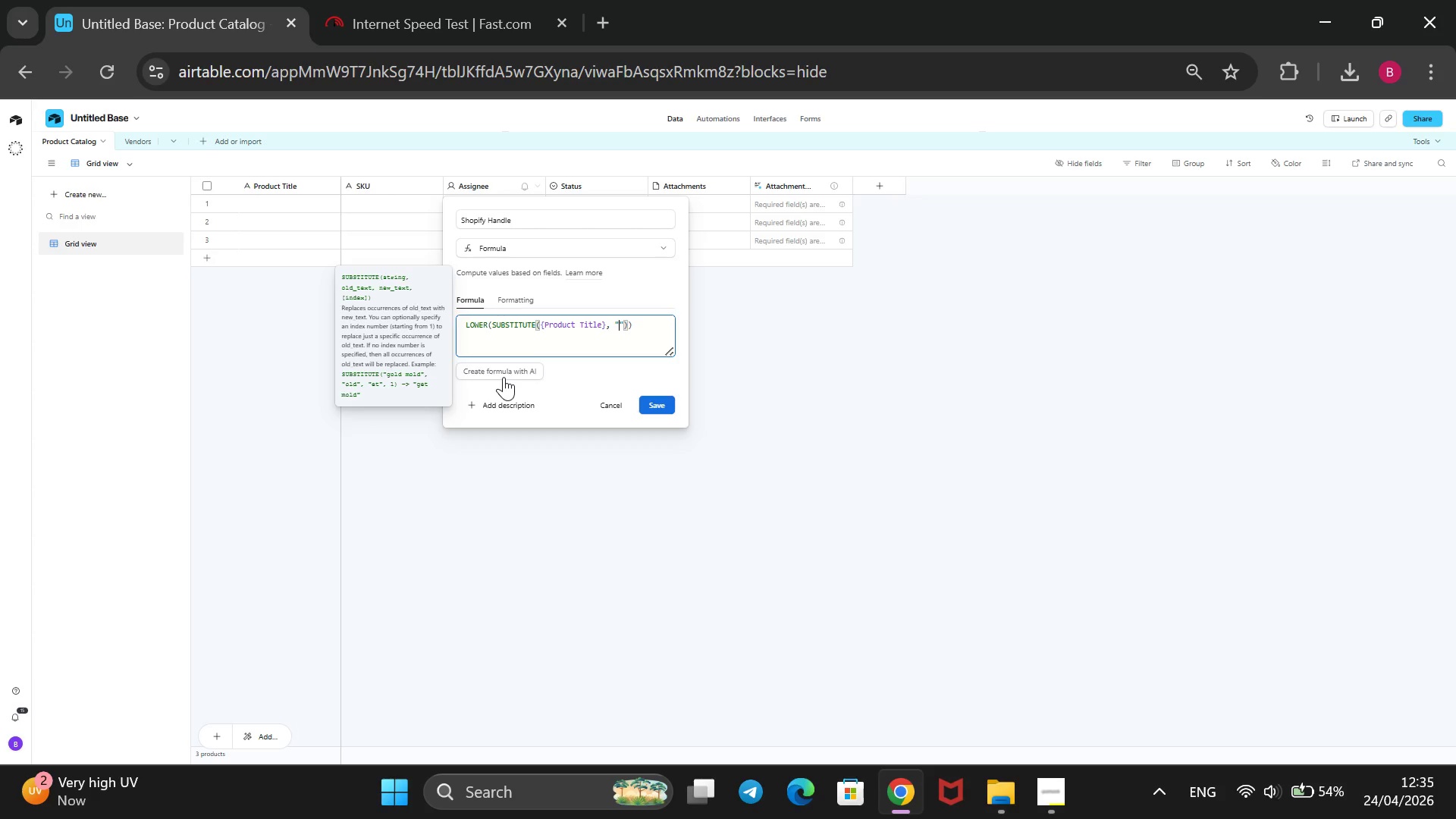 
key(Space)
 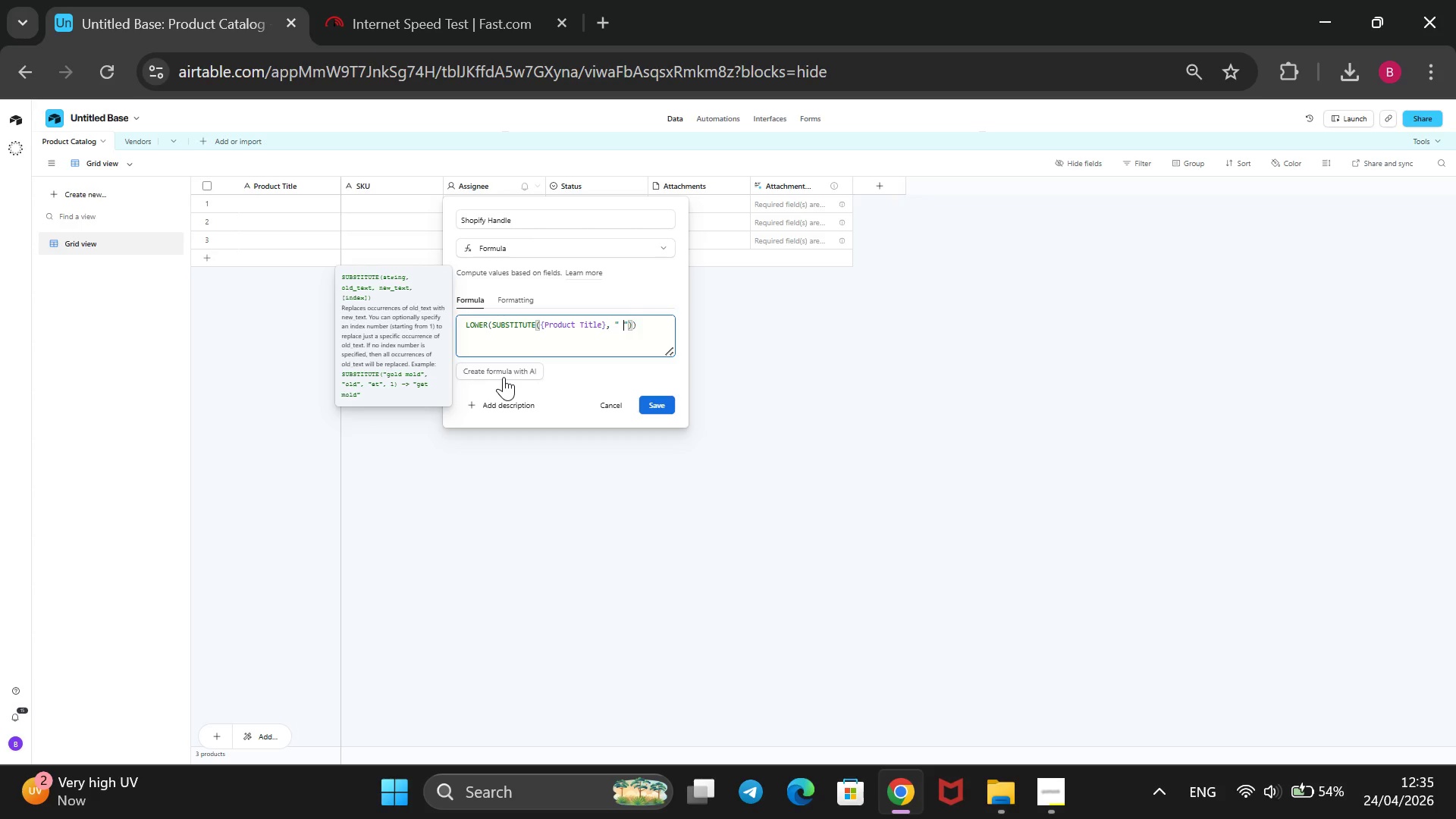 
key(ArrowRight)
 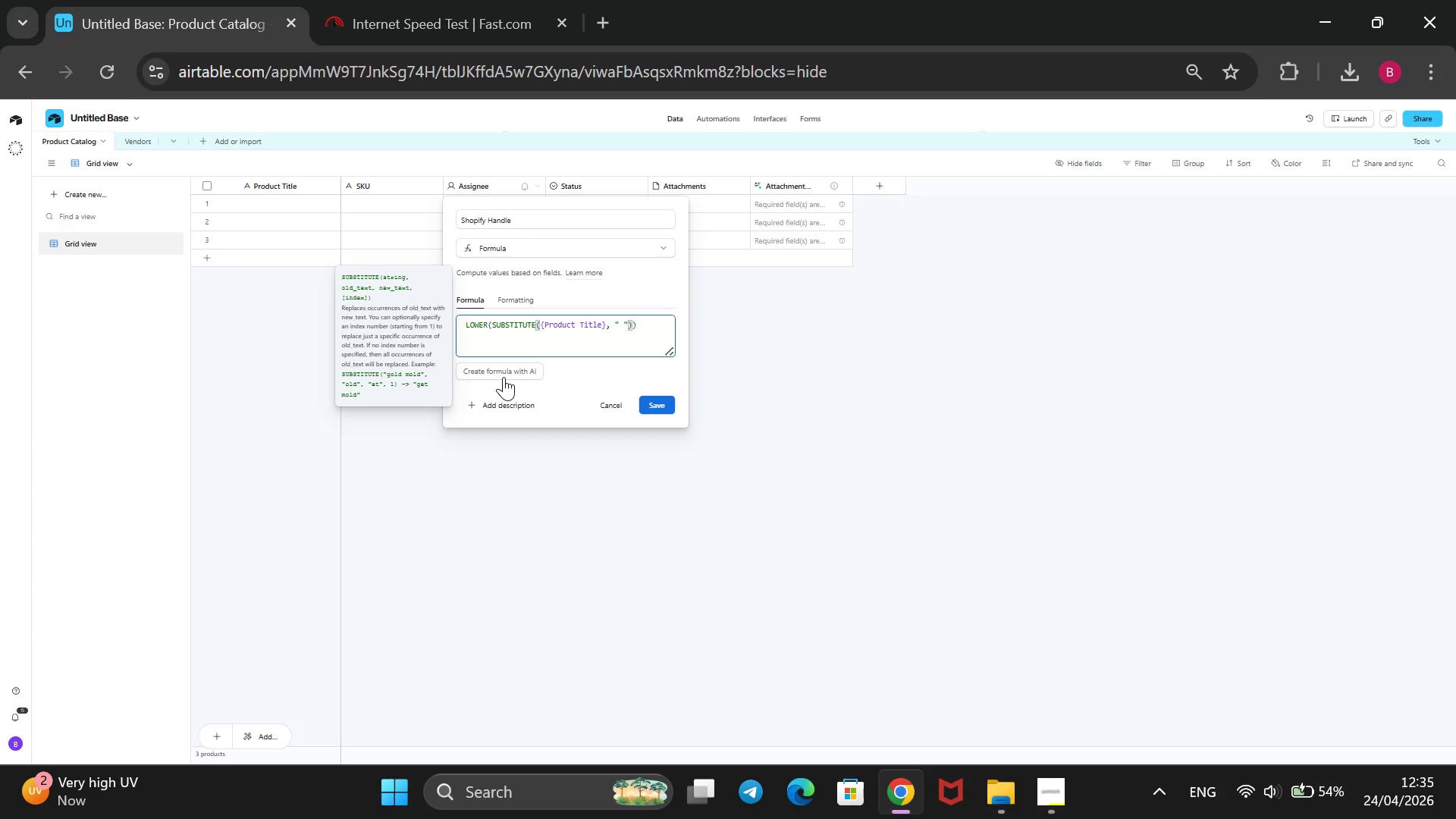 
type(, @0)
key(Backspace)
type(-)
 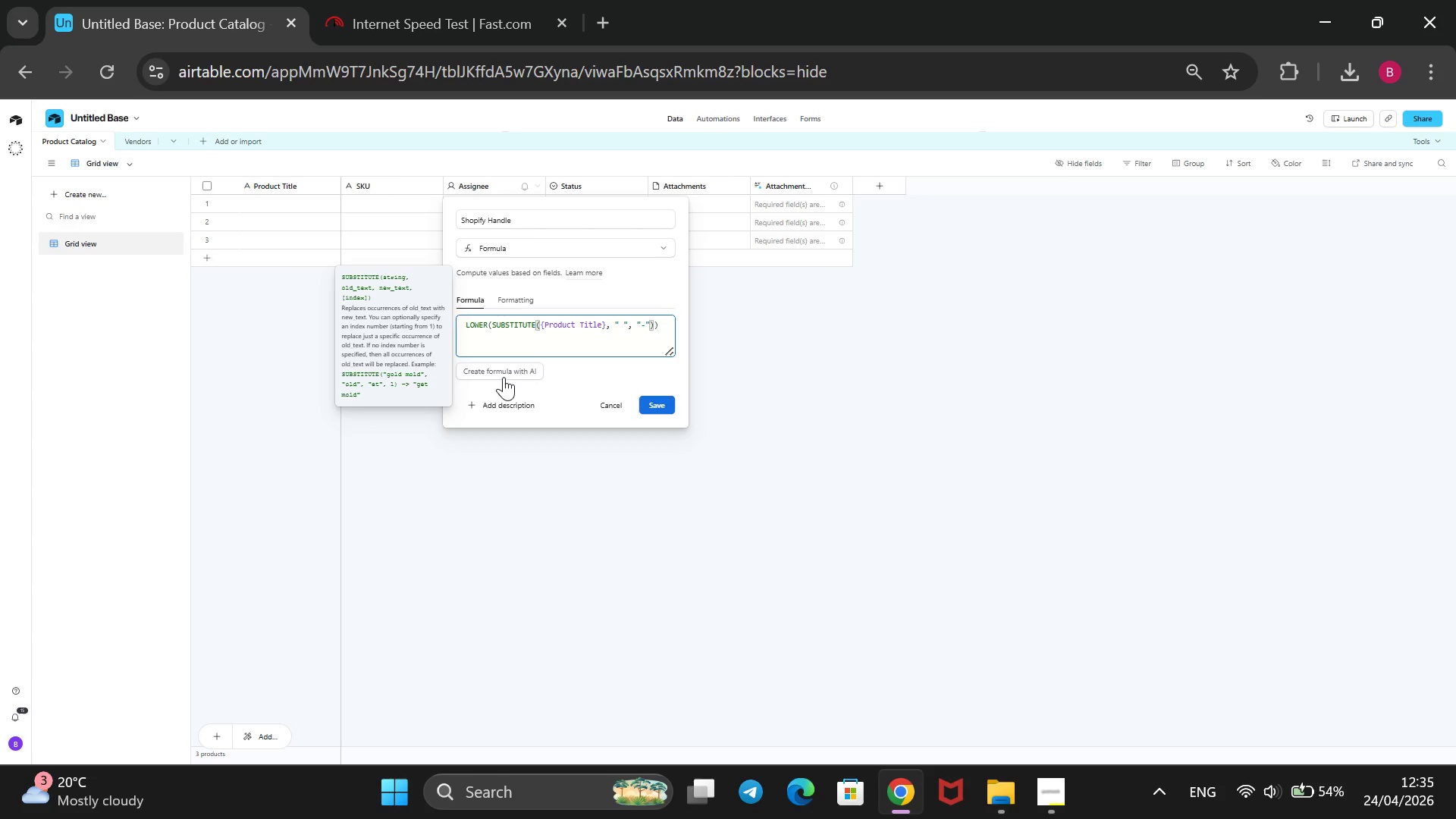 
key(Enter)
 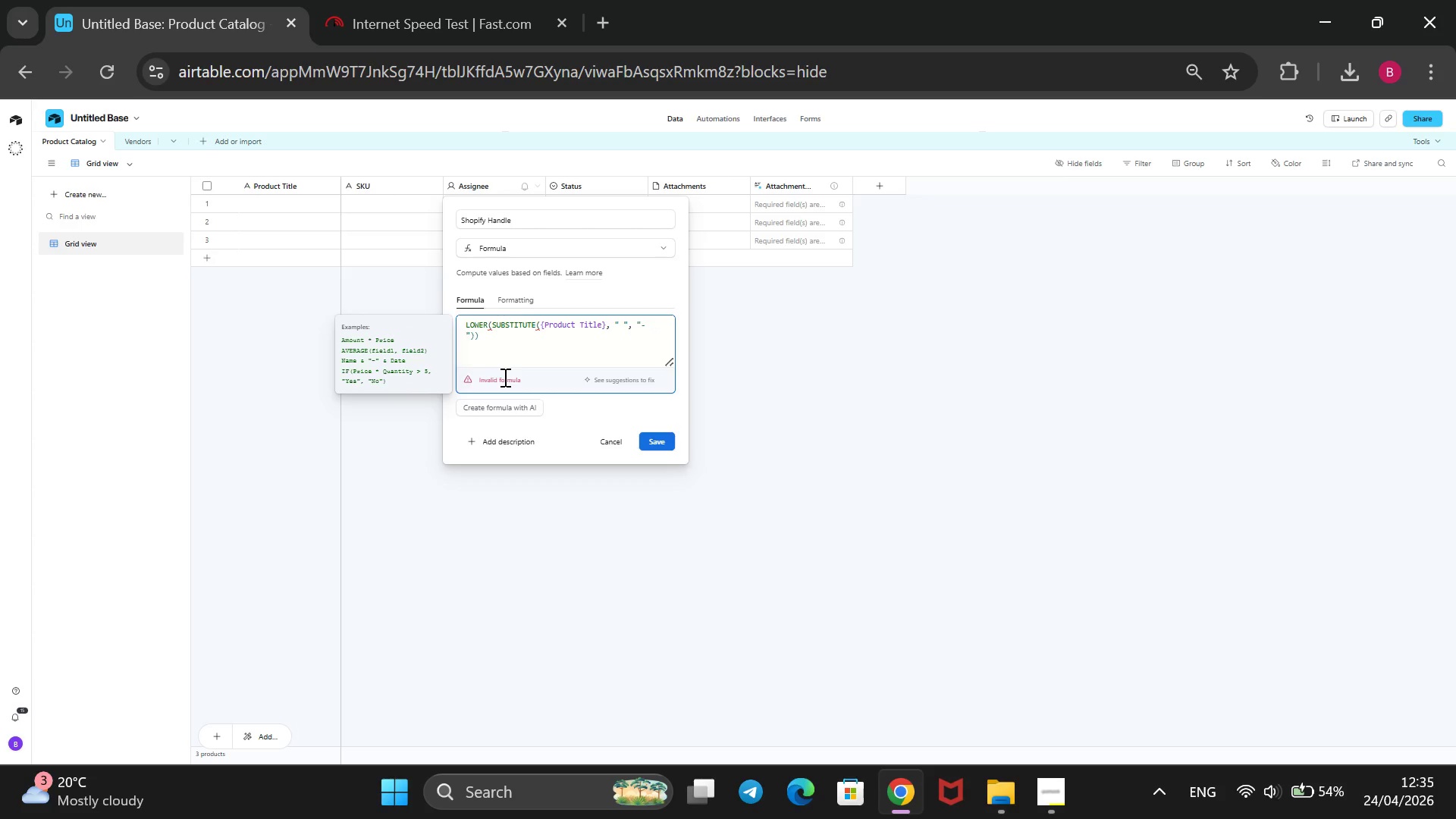 
key(Backspace)
 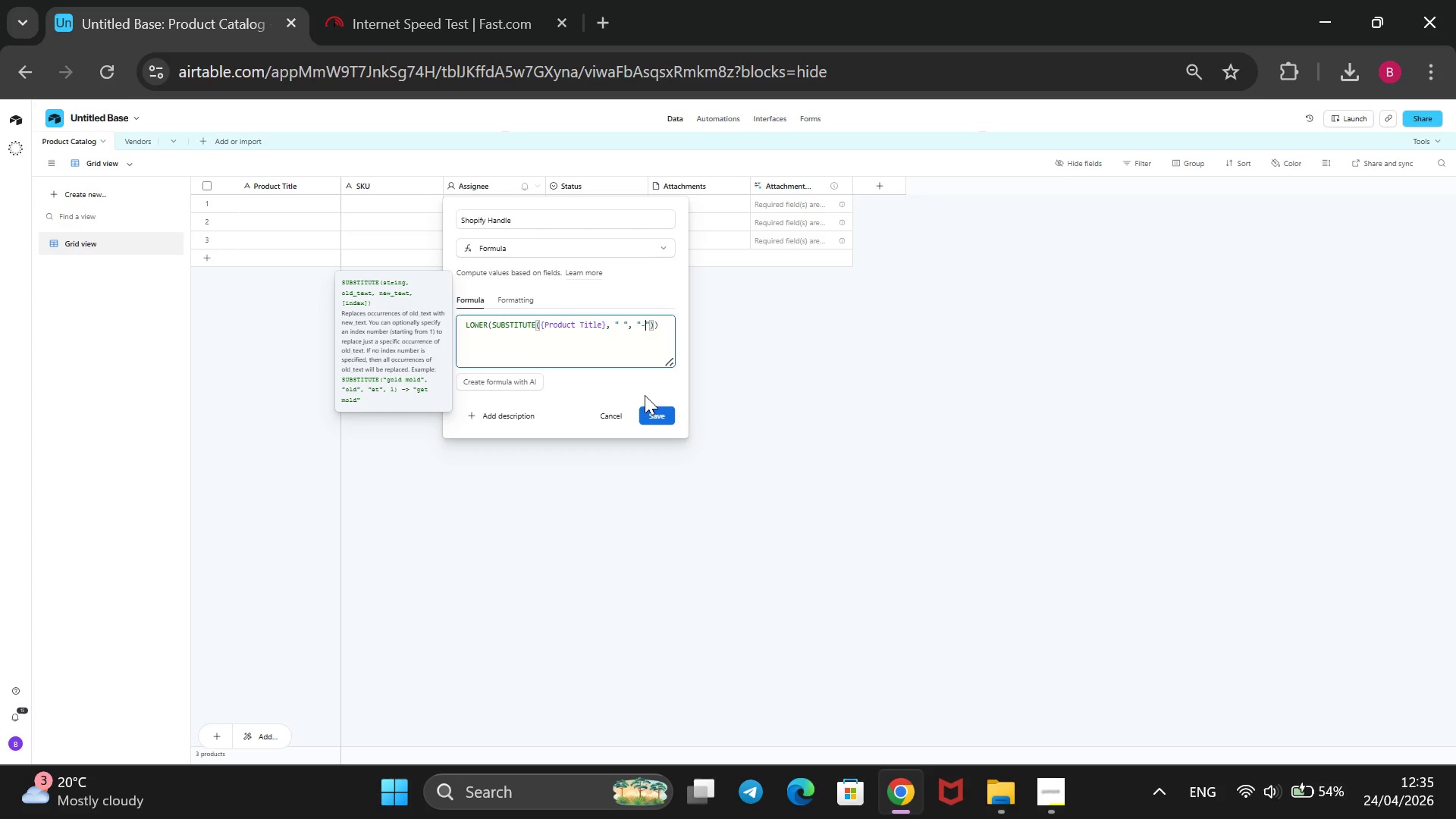 
left_click([646, 411])
 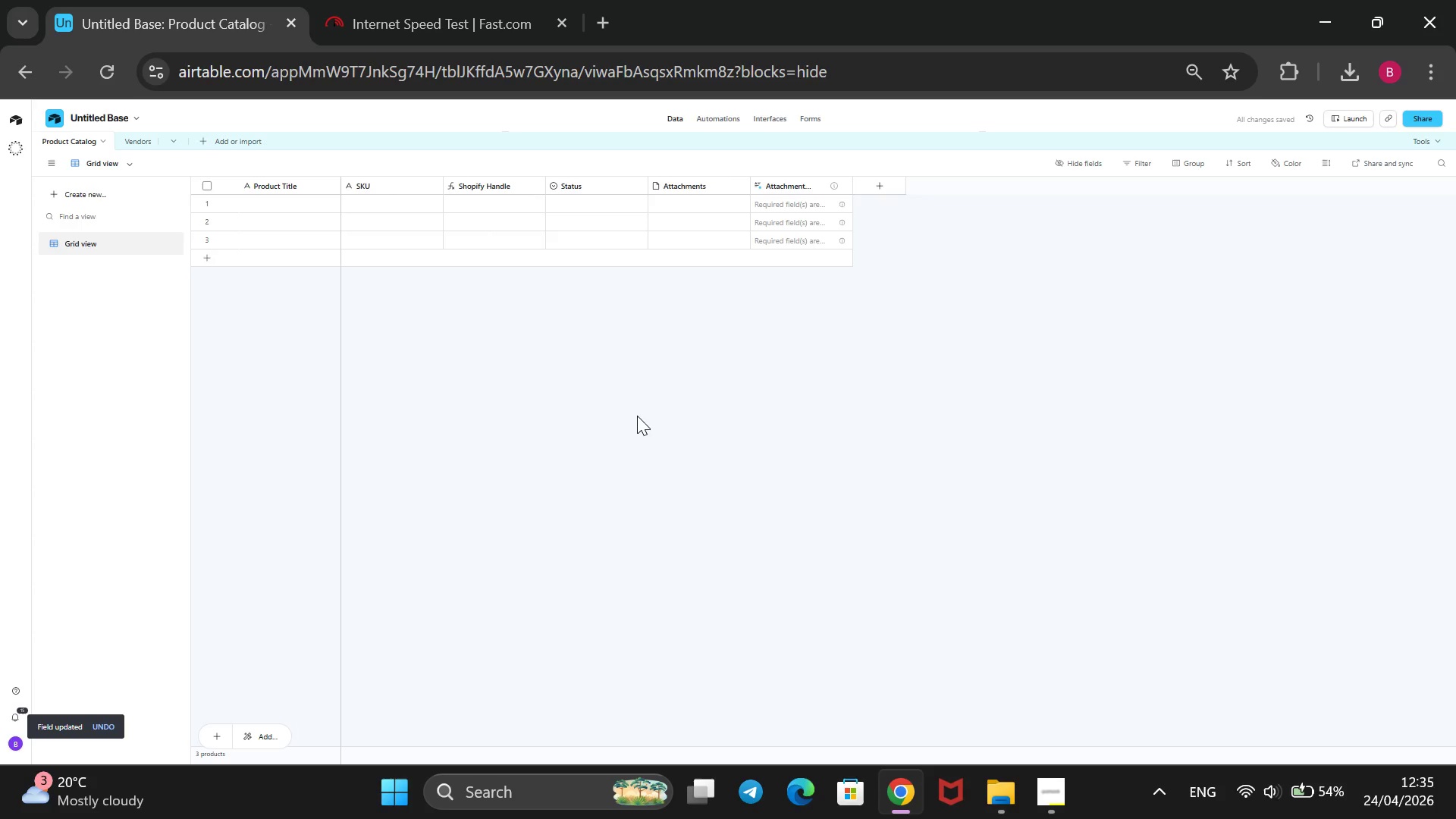 
wait(8.81)
 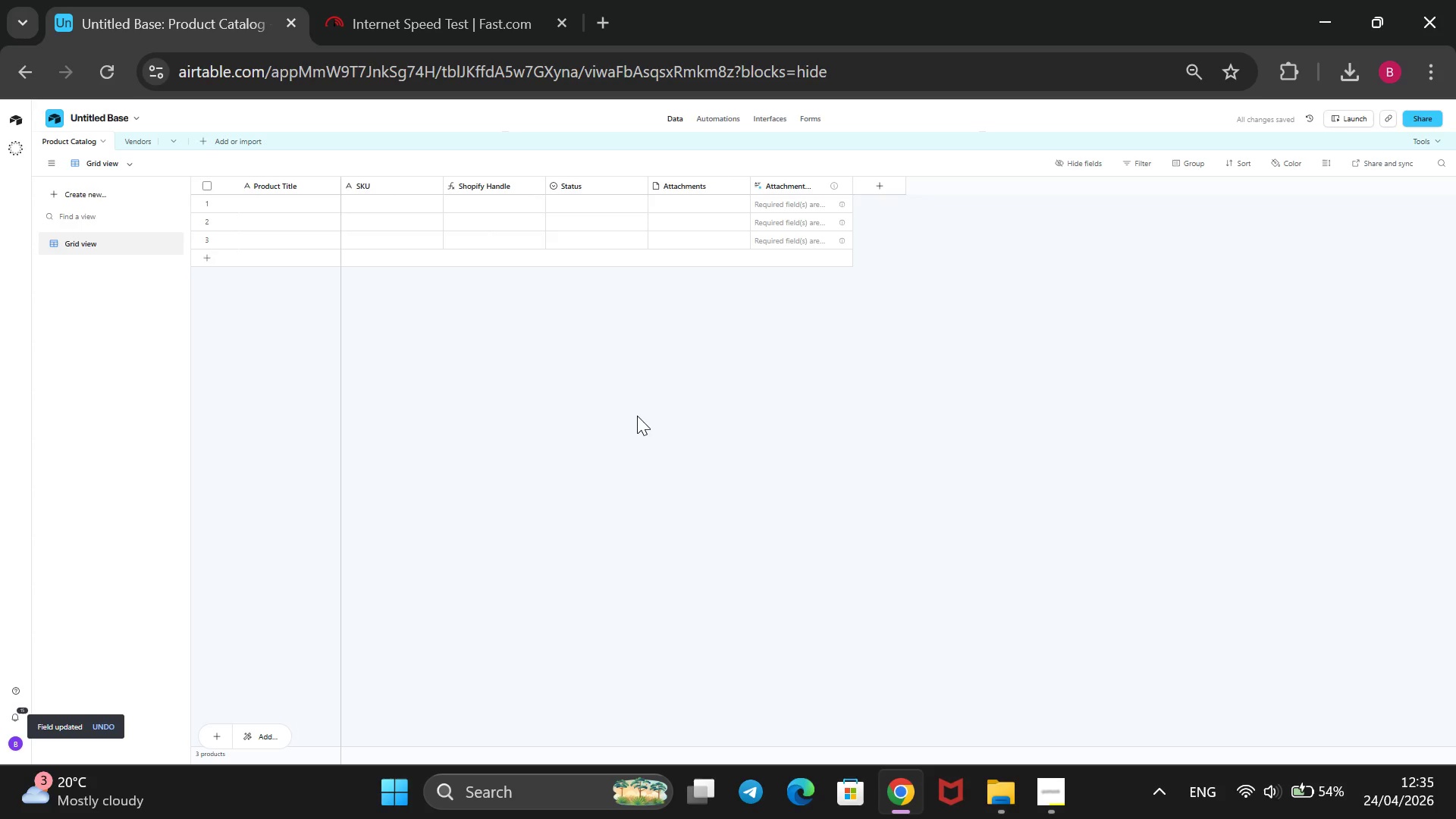 
right_click([604, 187])
 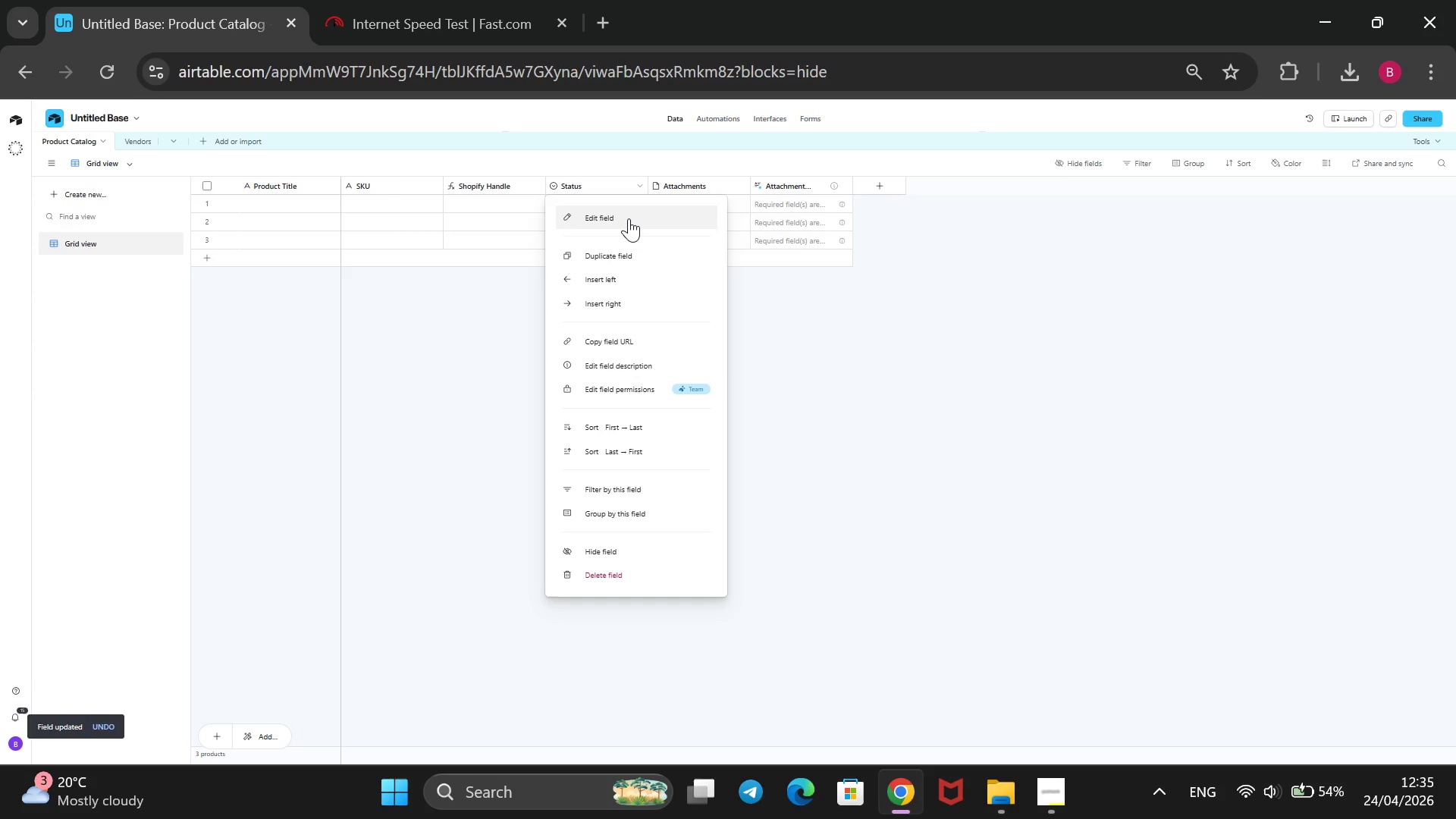 
left_click([629, 219])
 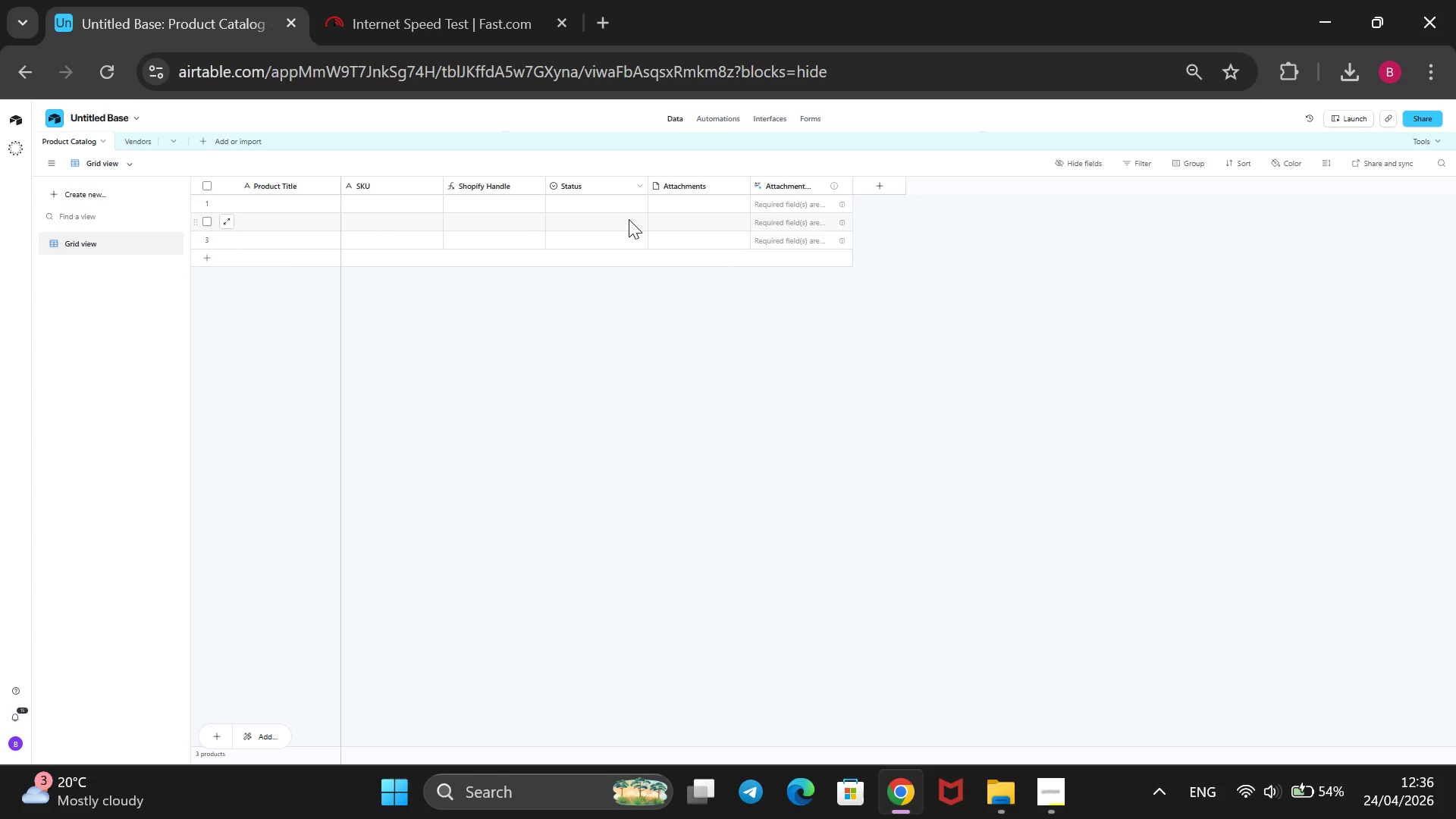 
left_click_drag(start_coordinate=[629, 219], to_coordinate=[529, 221])
 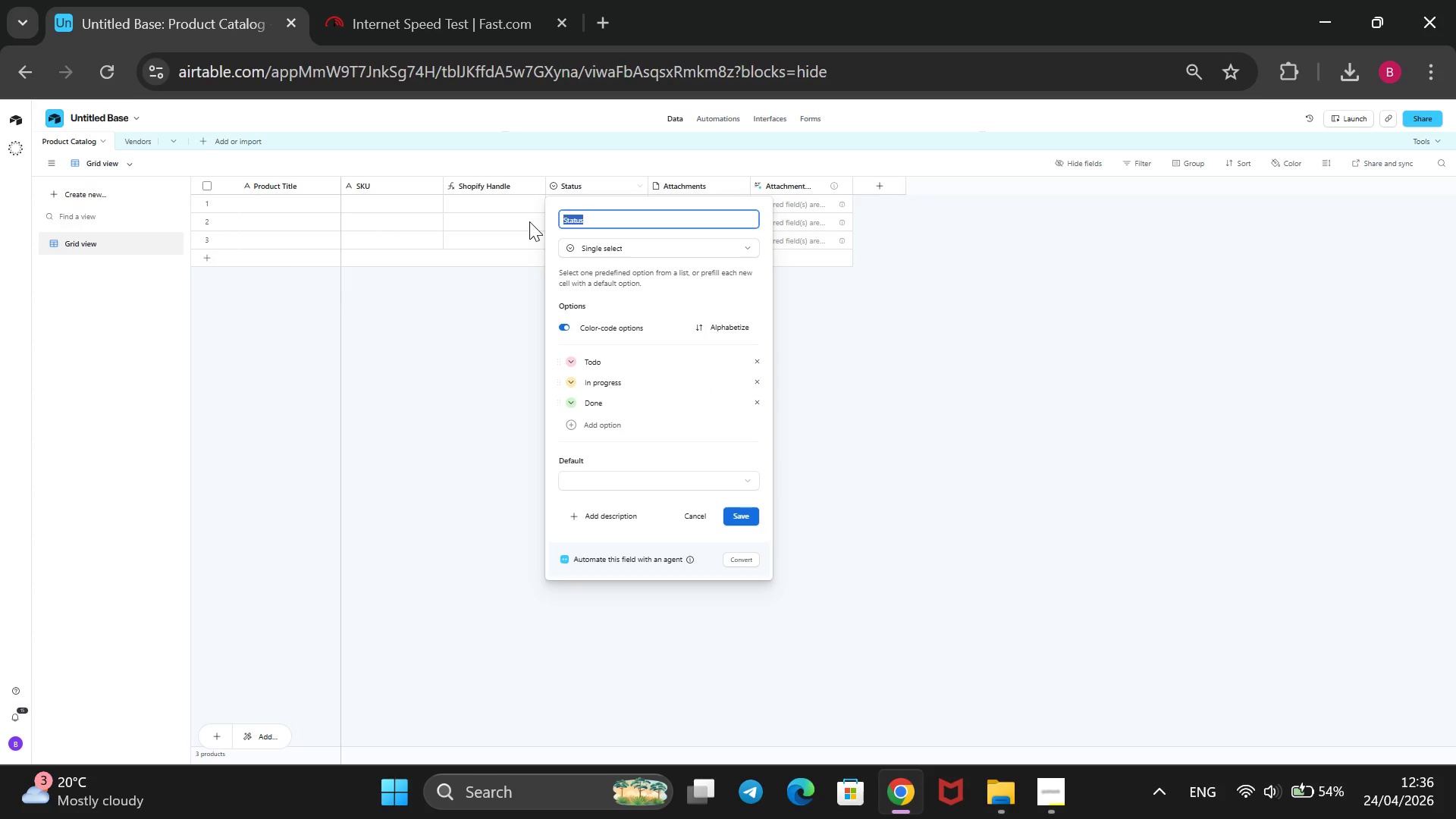 
key(Backspace)
type(c)
key(Backspace)
type(Category)
 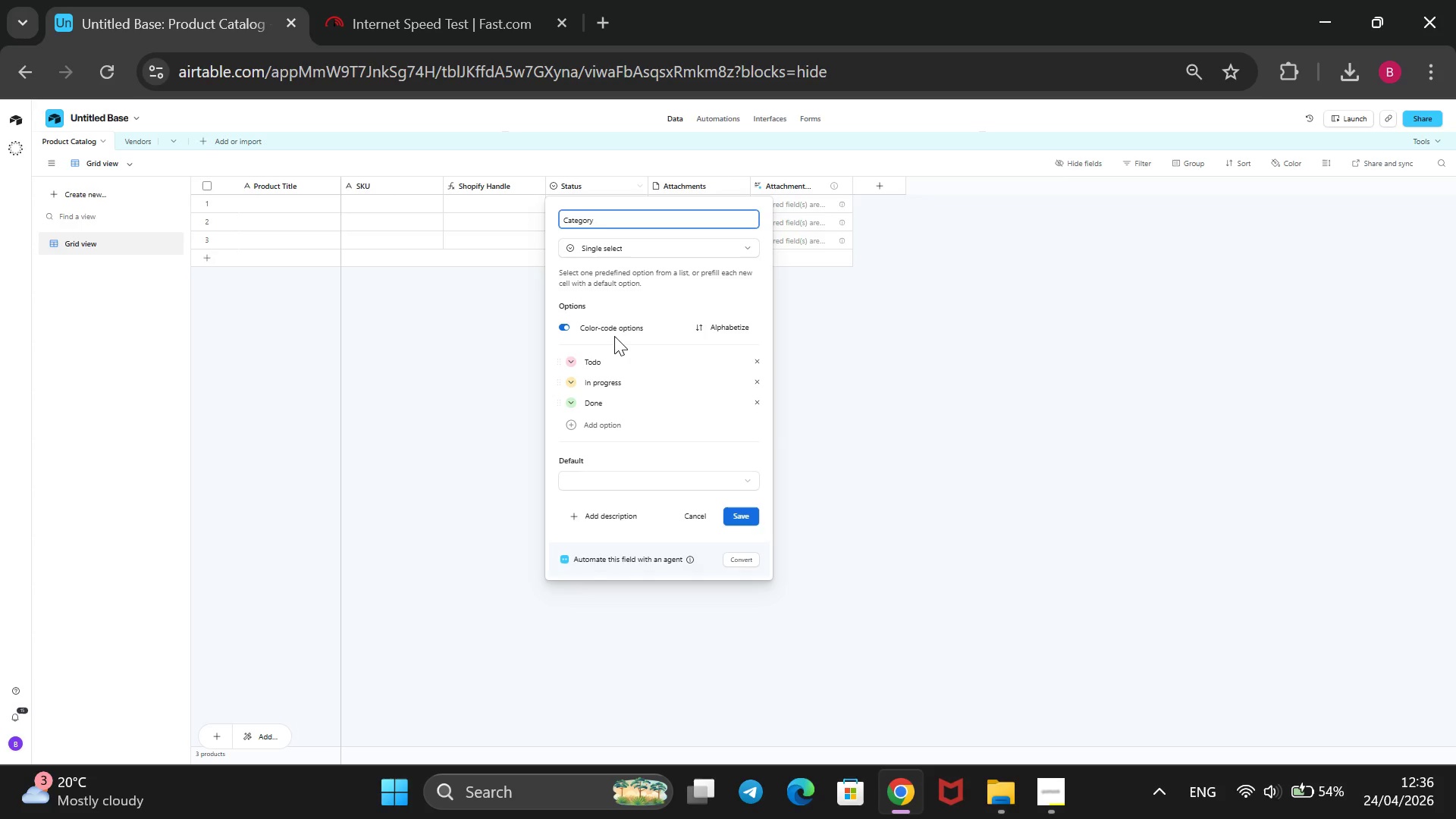 
left_click_drag(start_coordinate=[633, 359], to_coordinate=[582, 377])
 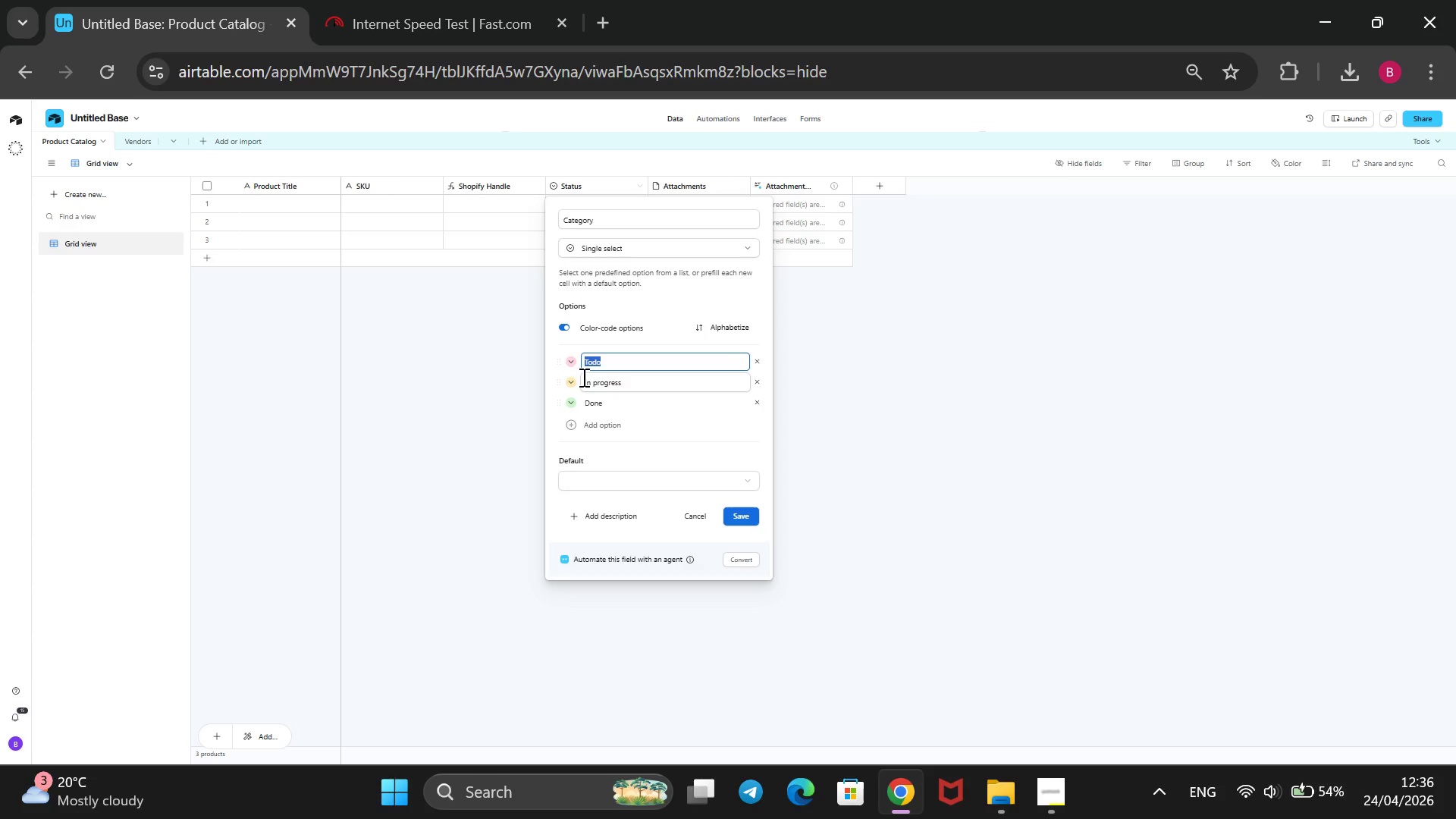 
key(Backspace)
type(Adaptogens)
 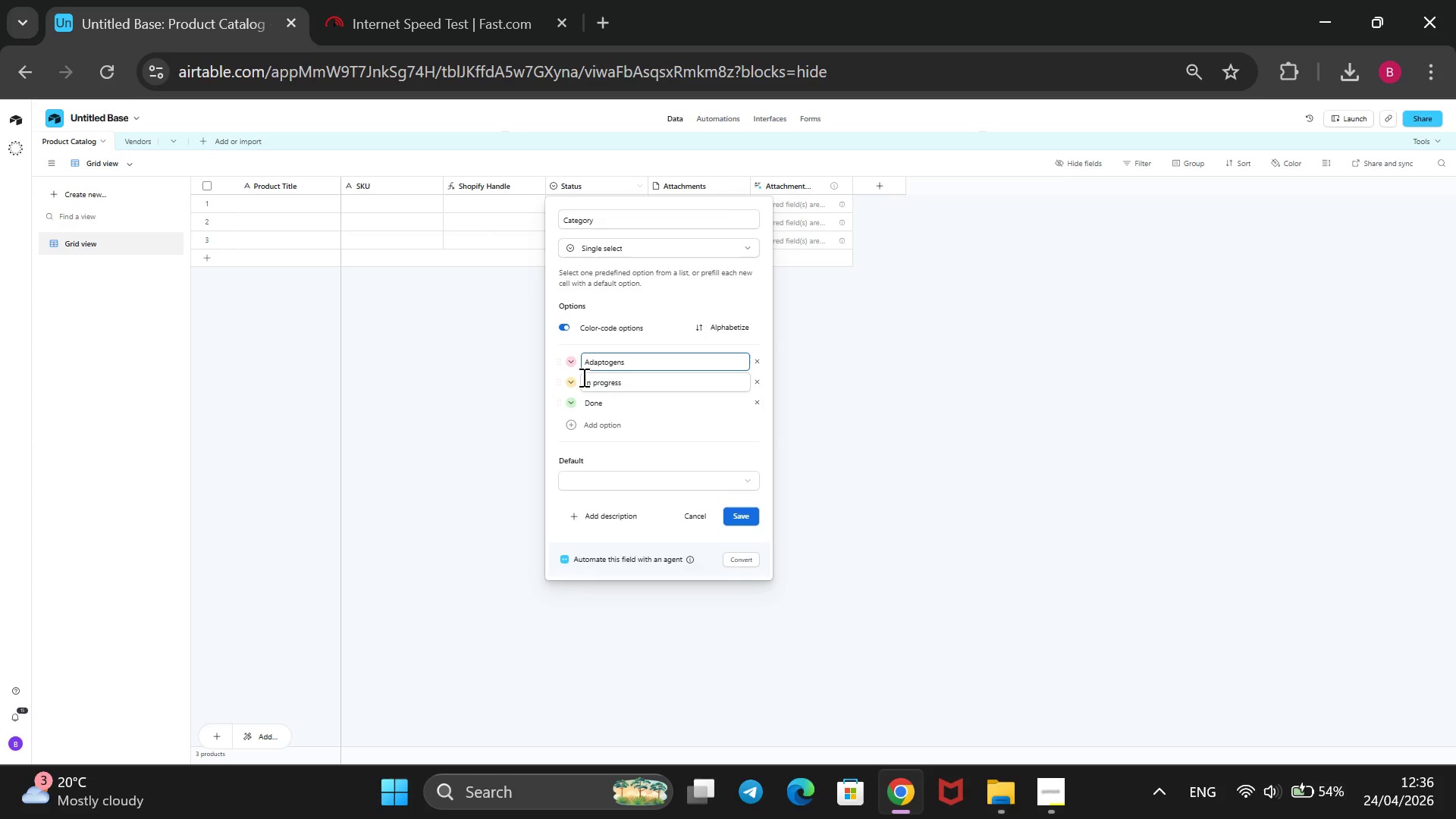 
wait(5.41)
 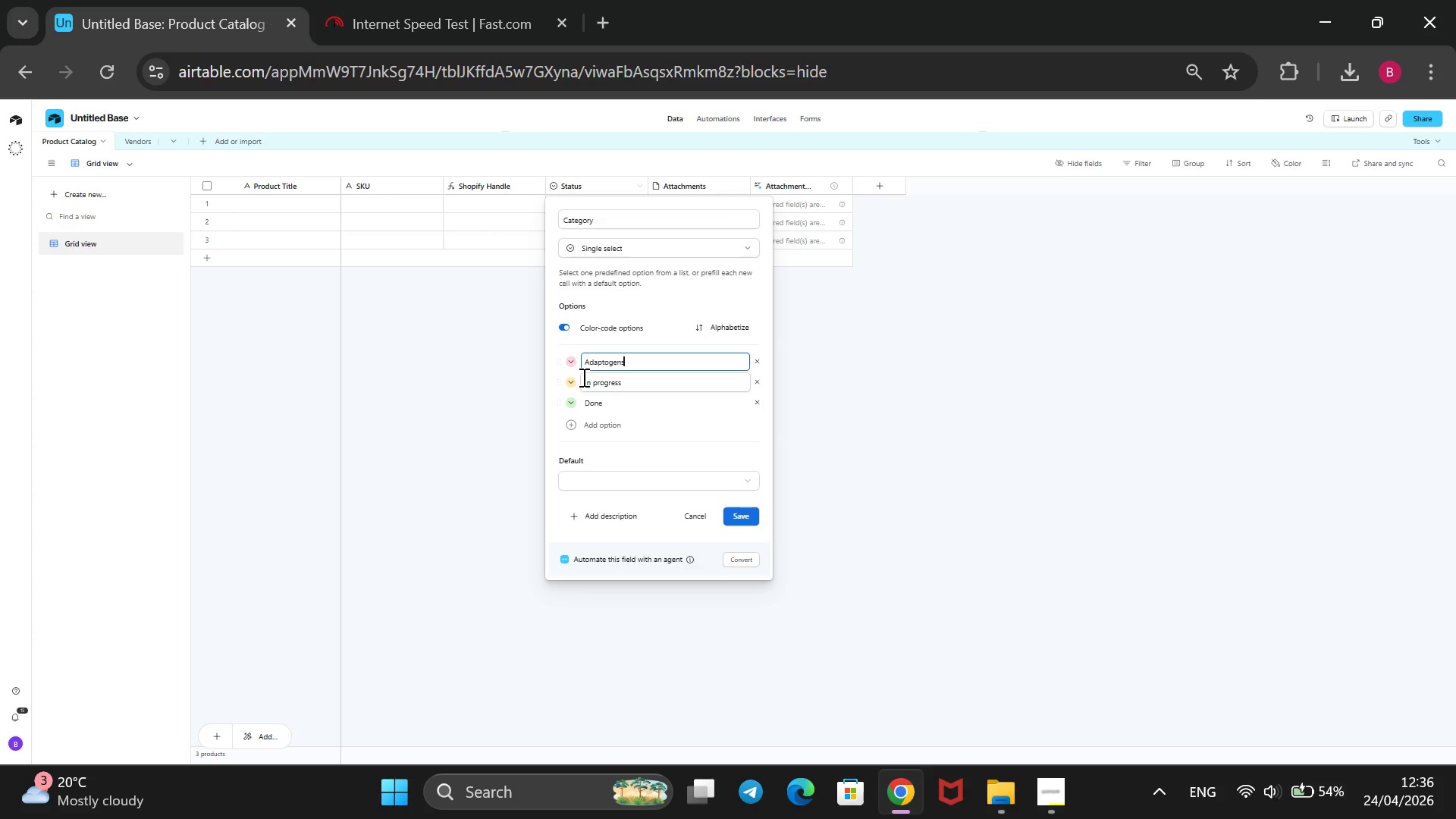 
left_click_drag(start_coordinate=[628, 379], to_coordinate=[576, 393])
 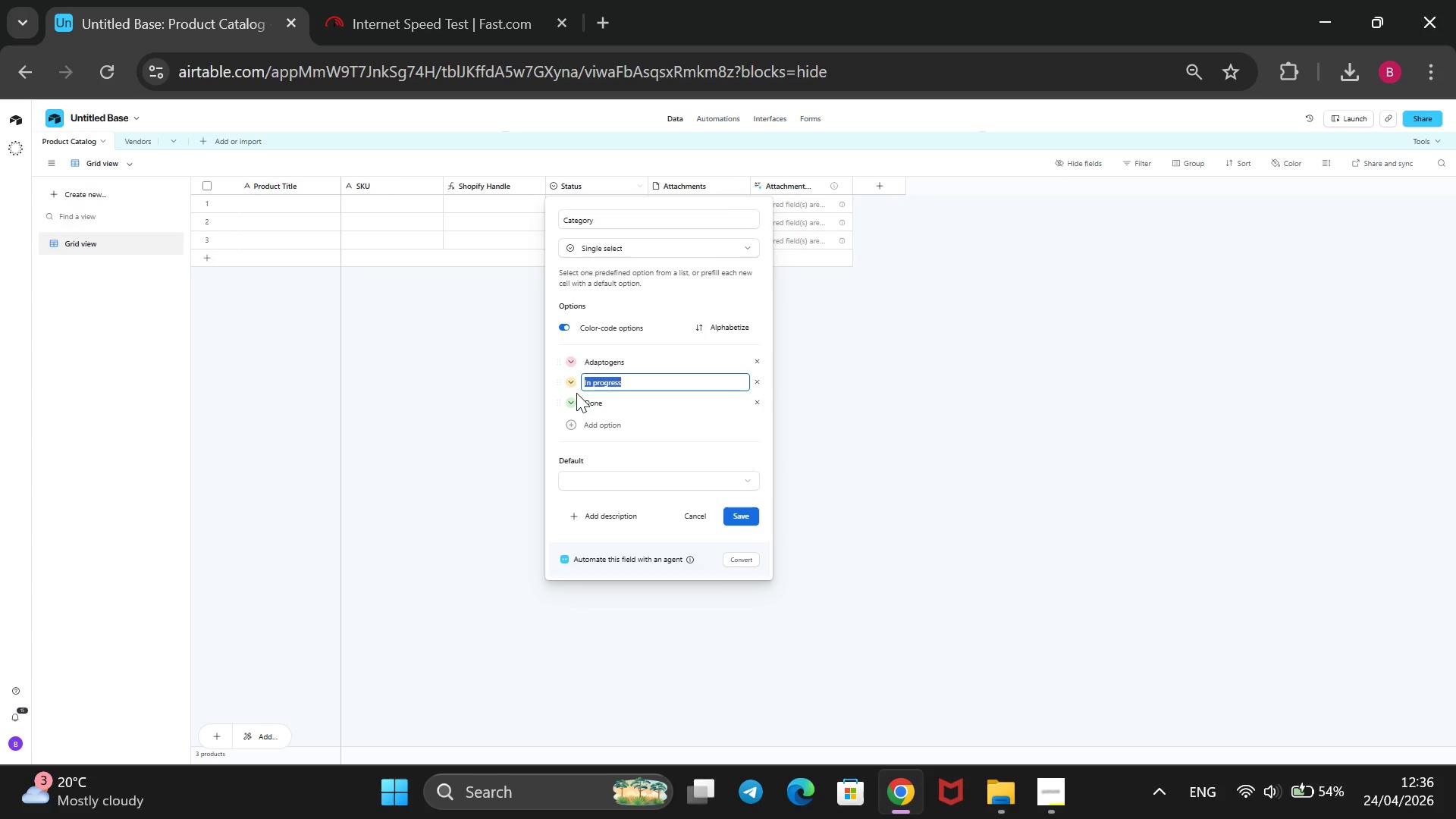 
key(Backspace)
type(Vitamins)
 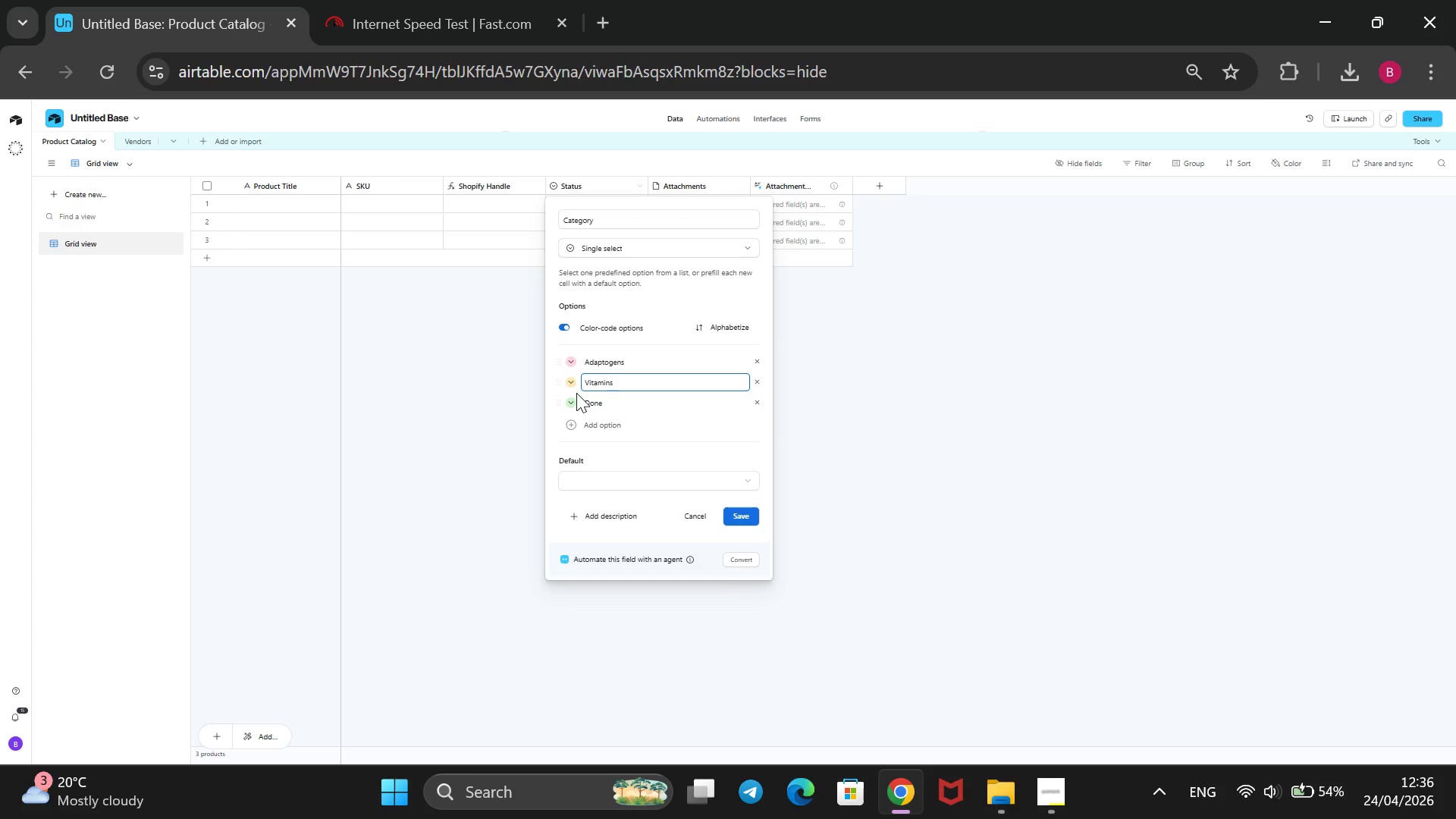 
key(Enter)
 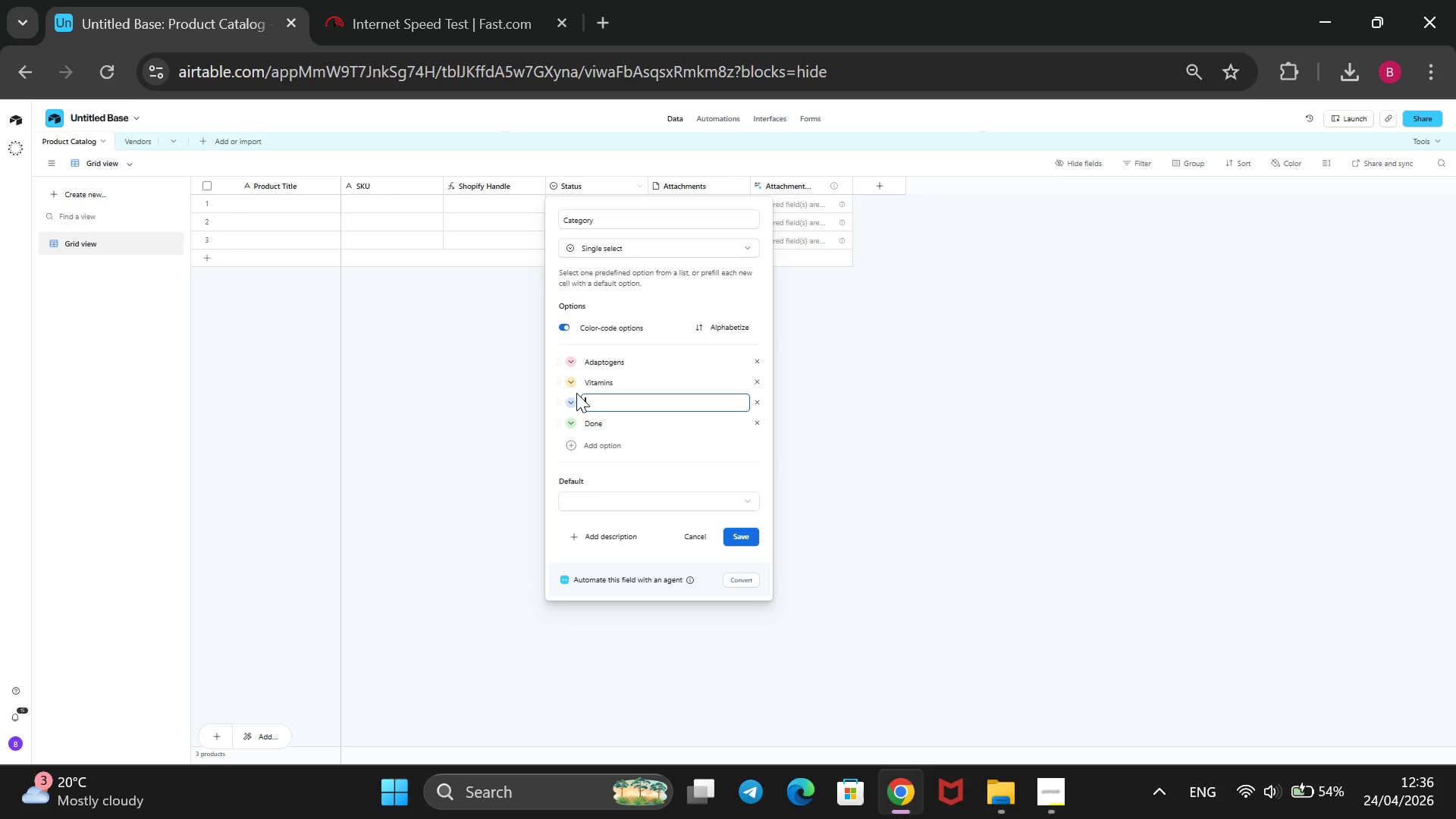 
type(Herbal Syrups)
 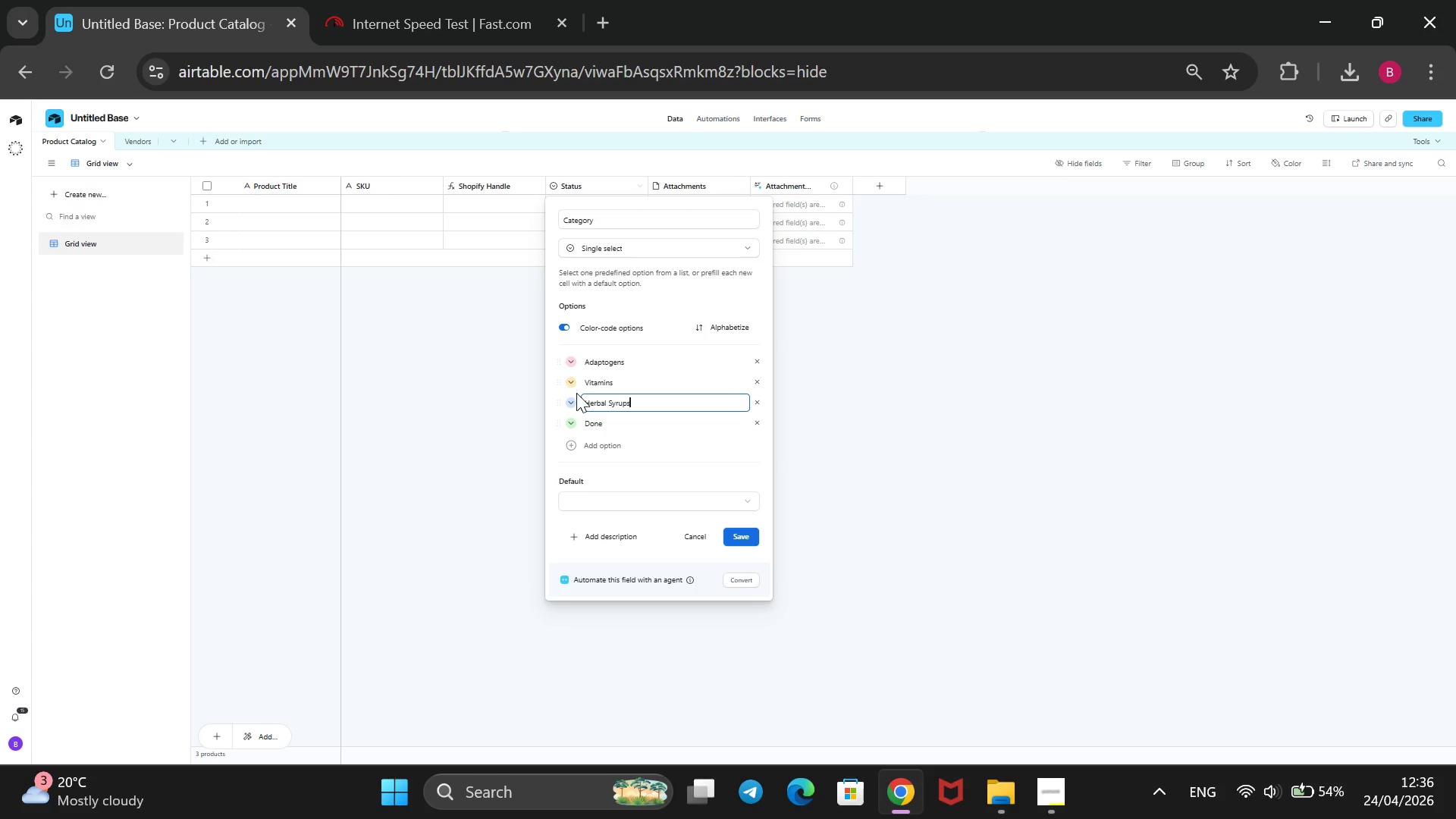 
key(Enter)
 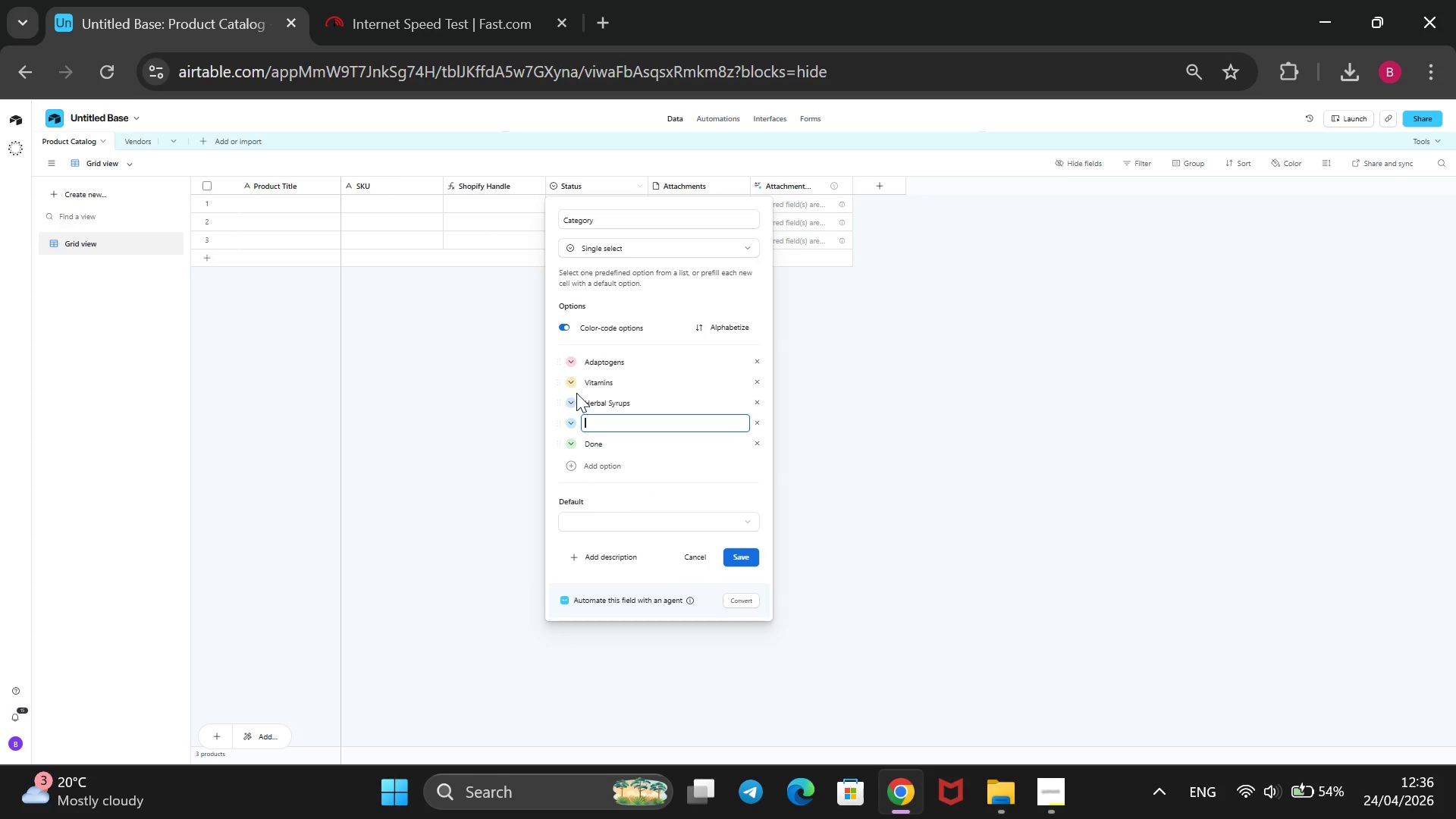 
type(Probiotics)
 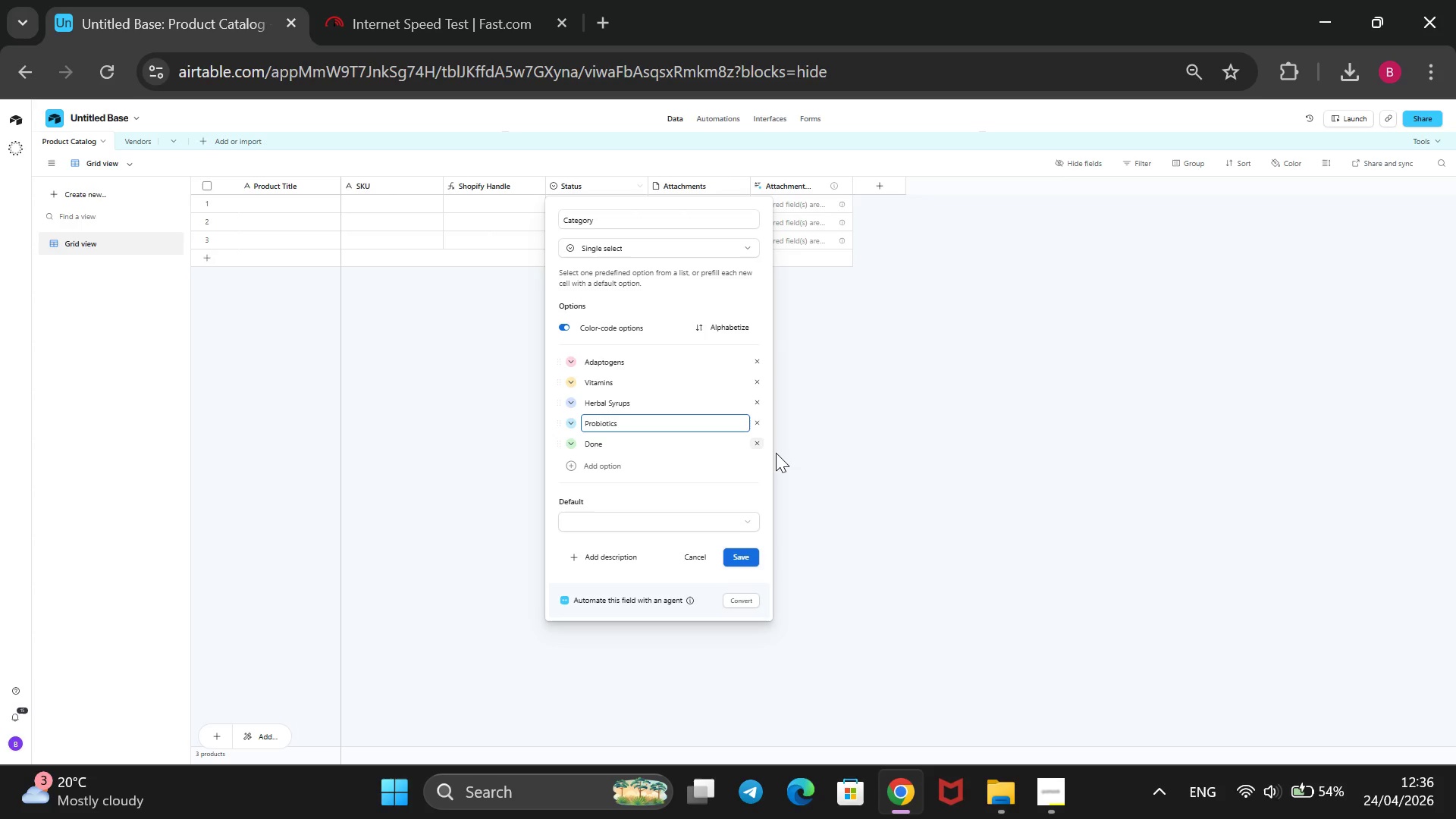 
left_click([752, 445])
 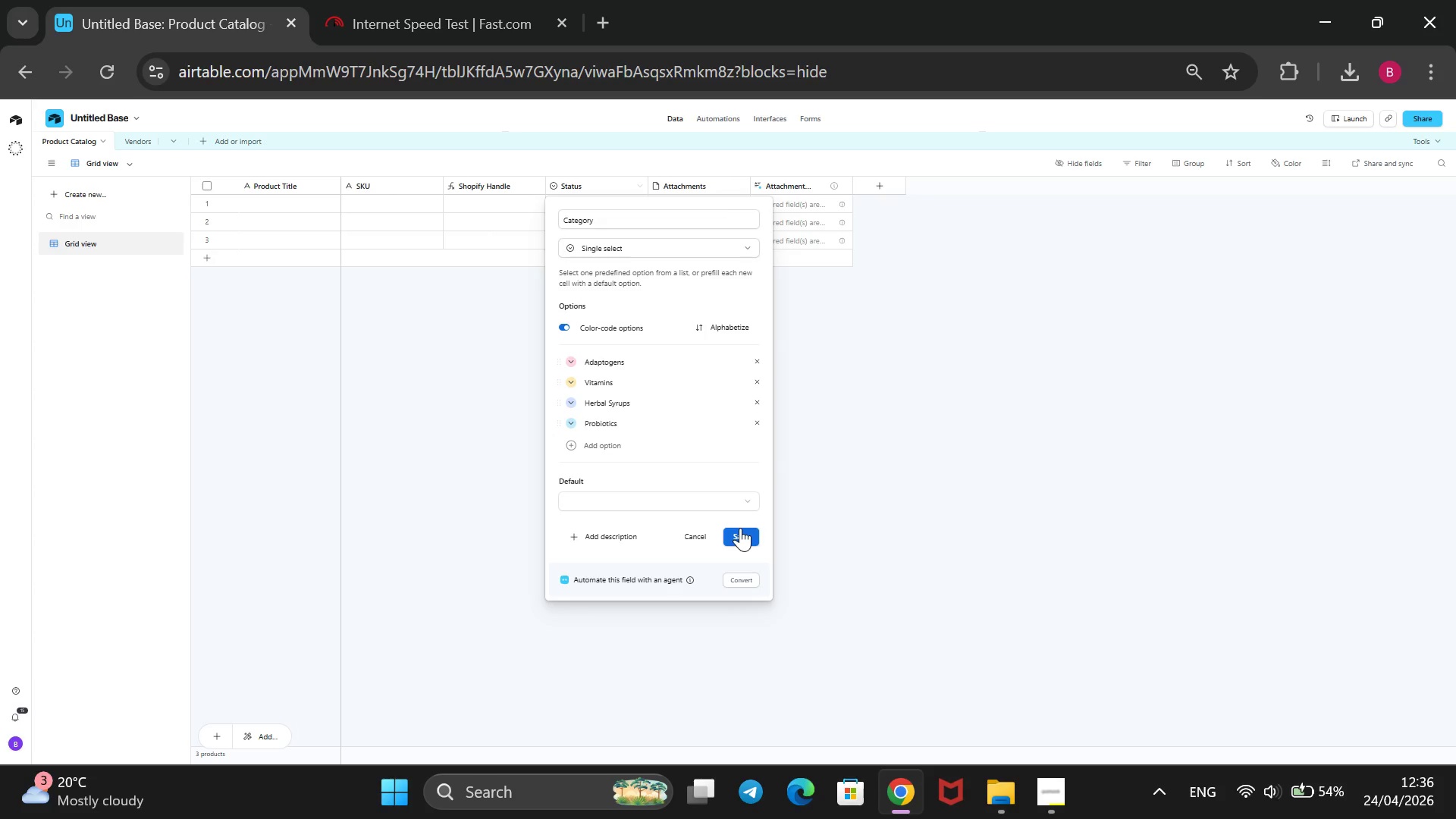 
left_click([740, 528])
 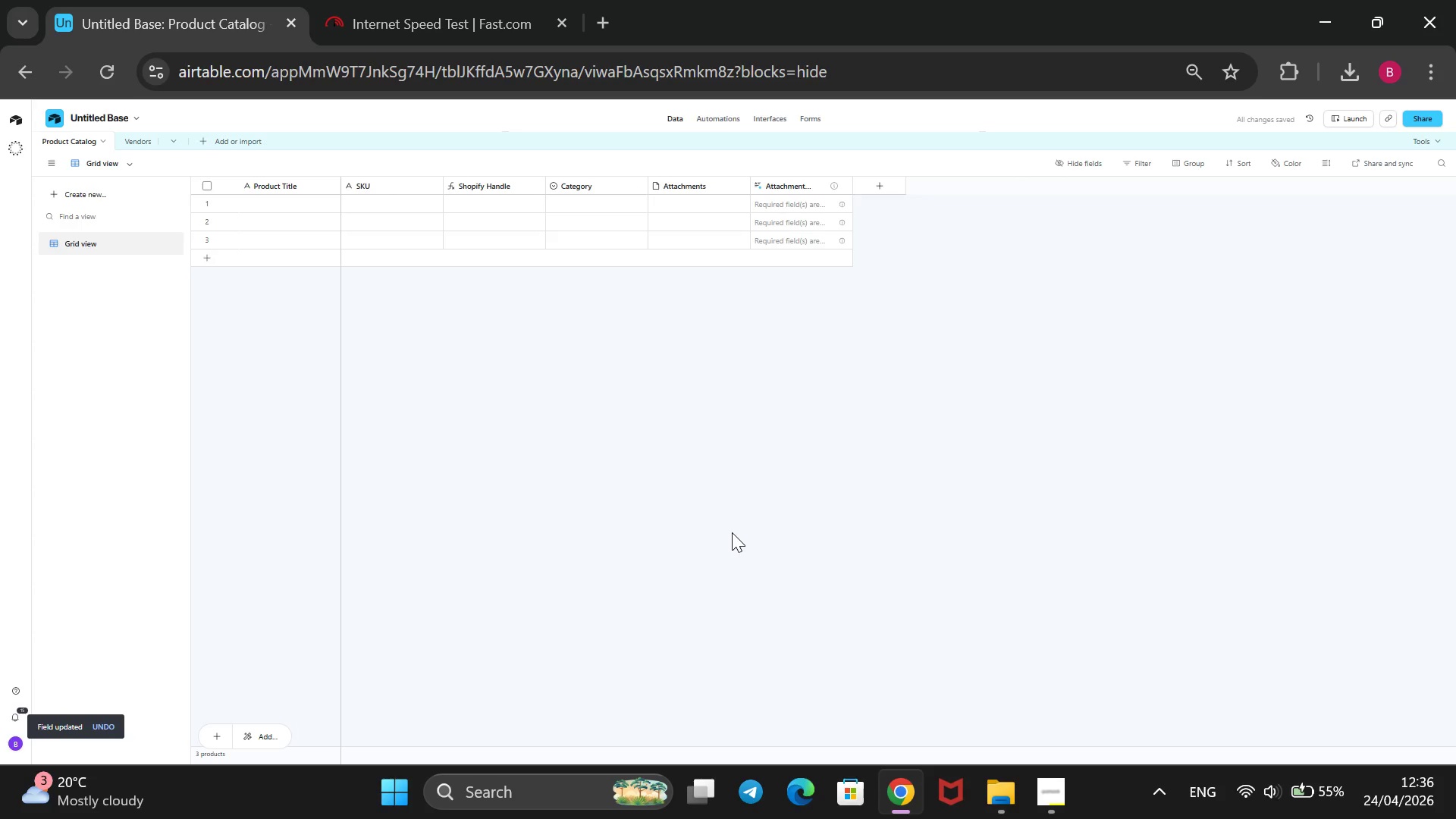 
wait(9.52)
 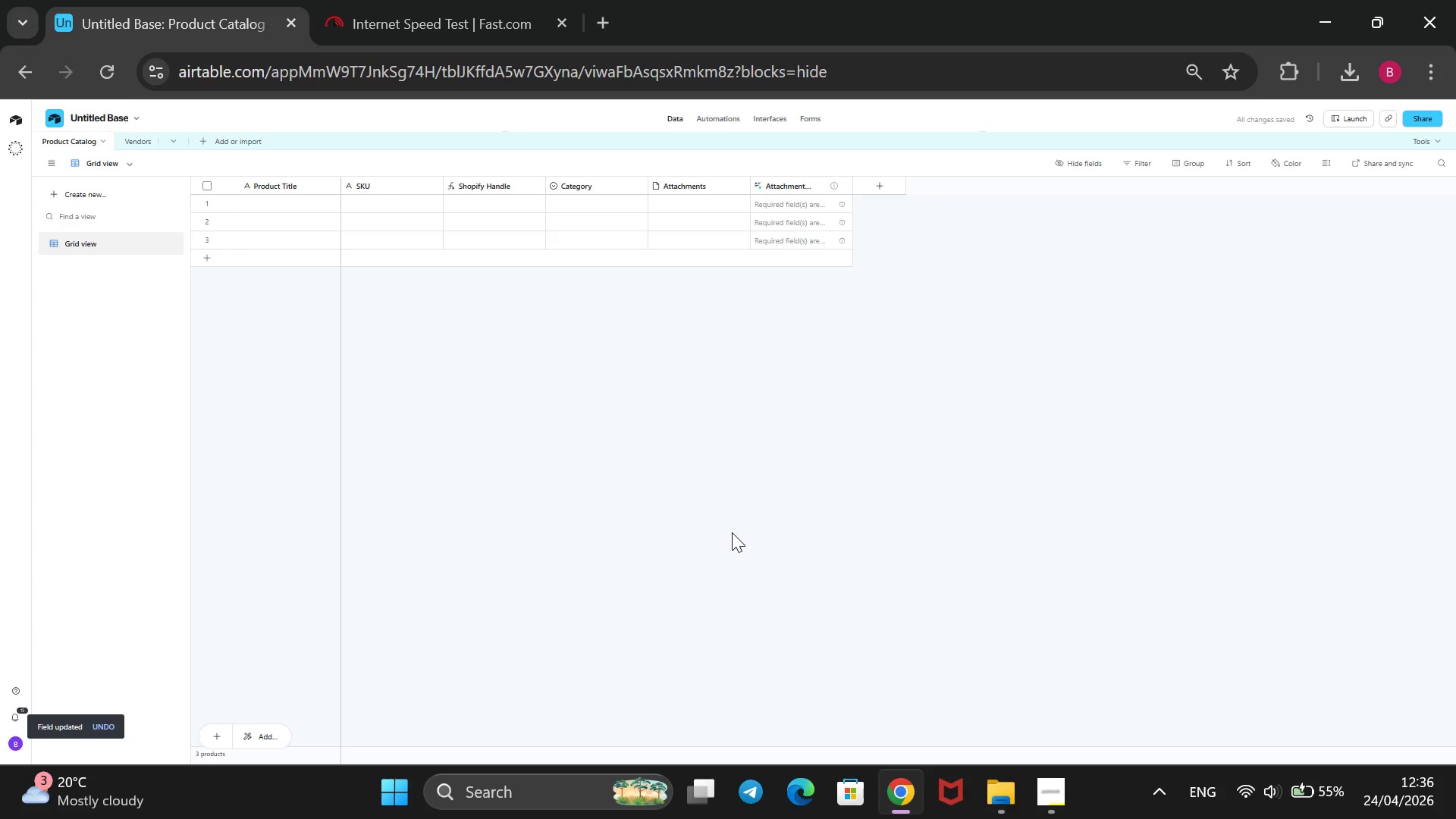 
right_click([697, 179])
 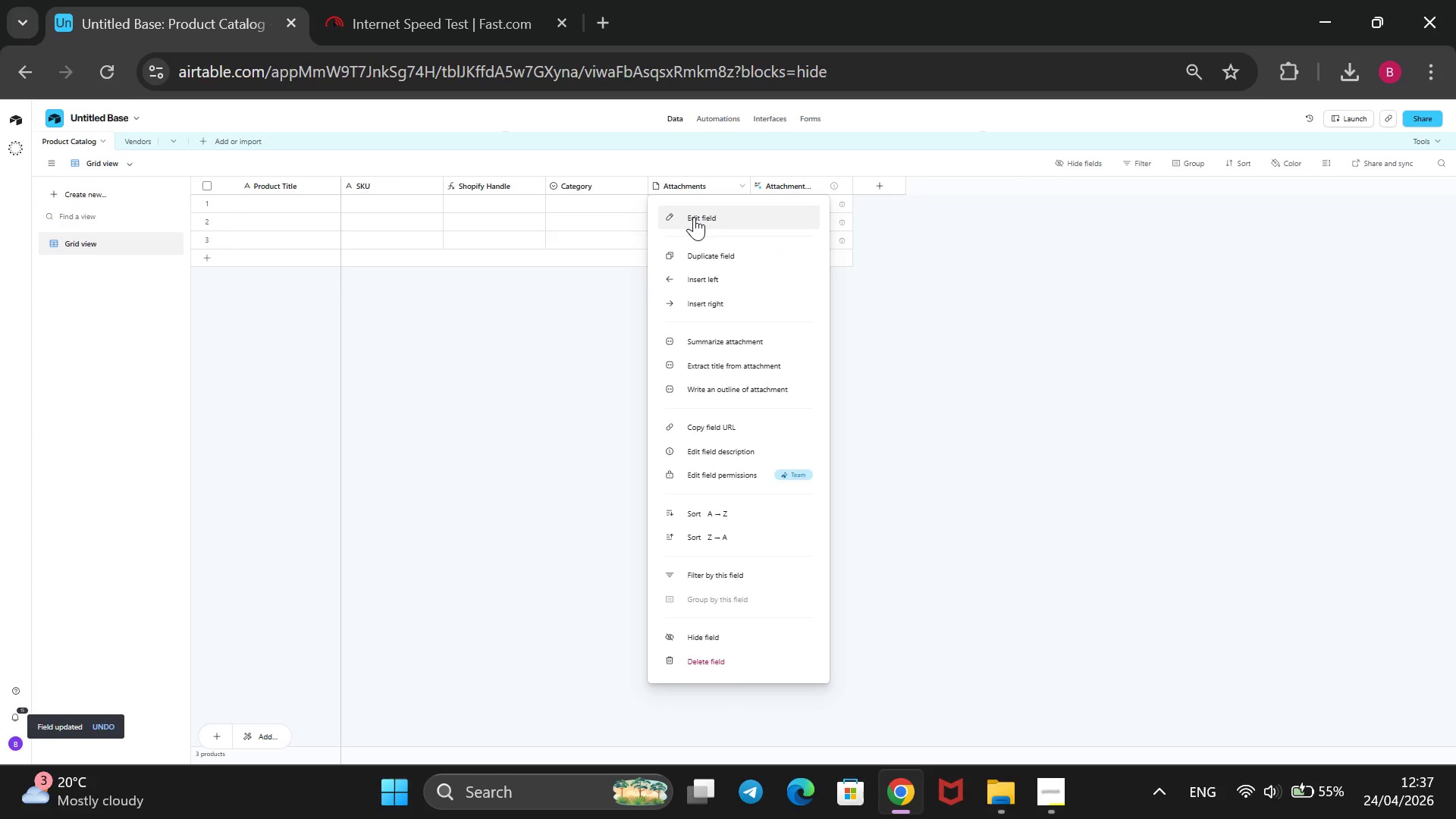 
left_click([704, 216])
 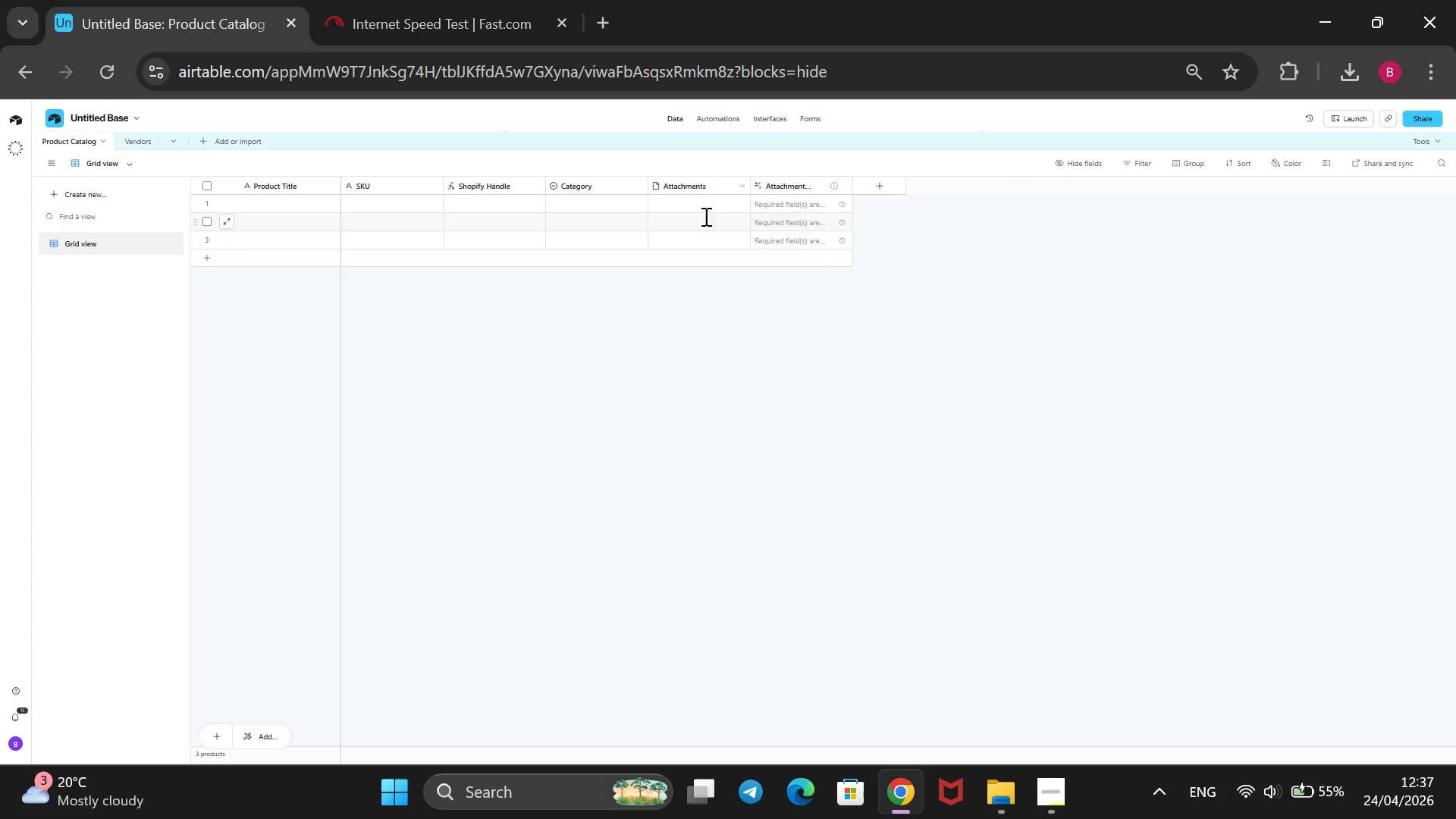 
left_click_drag(start_coordinate=[704, 216], to_coordinate=[667, 218])
 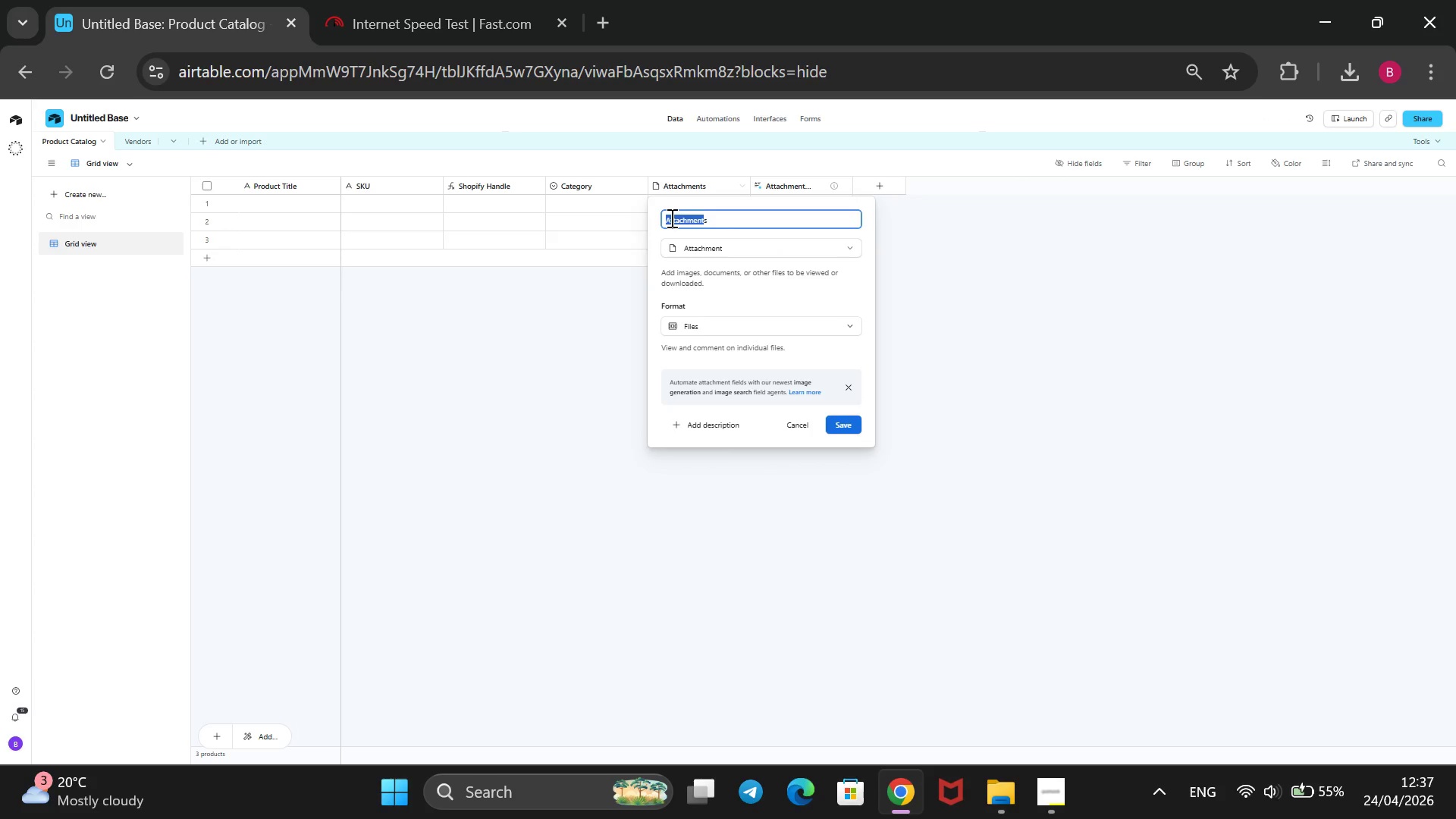 
key(Backspace)
 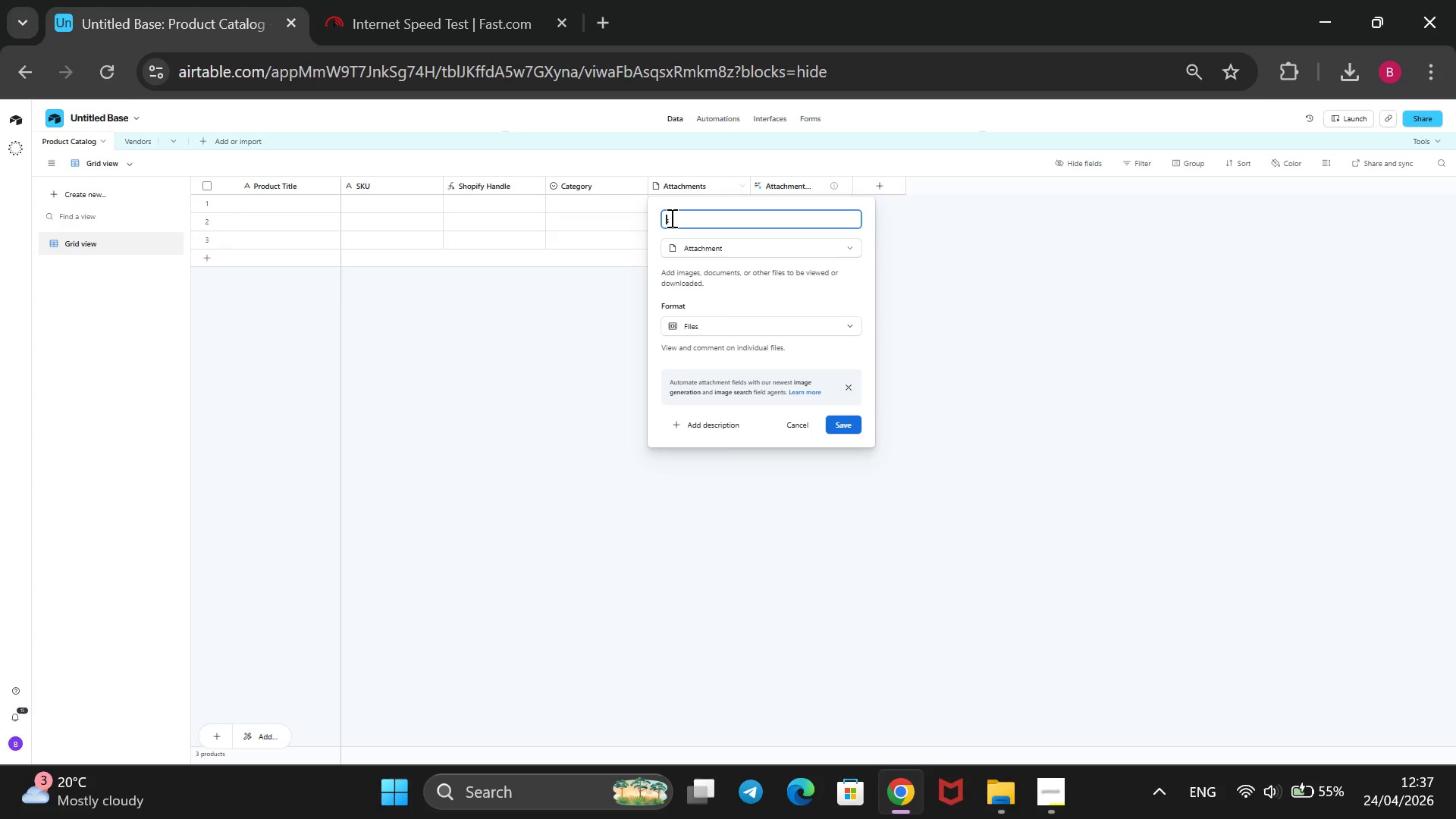 
key(ArrowRight)
 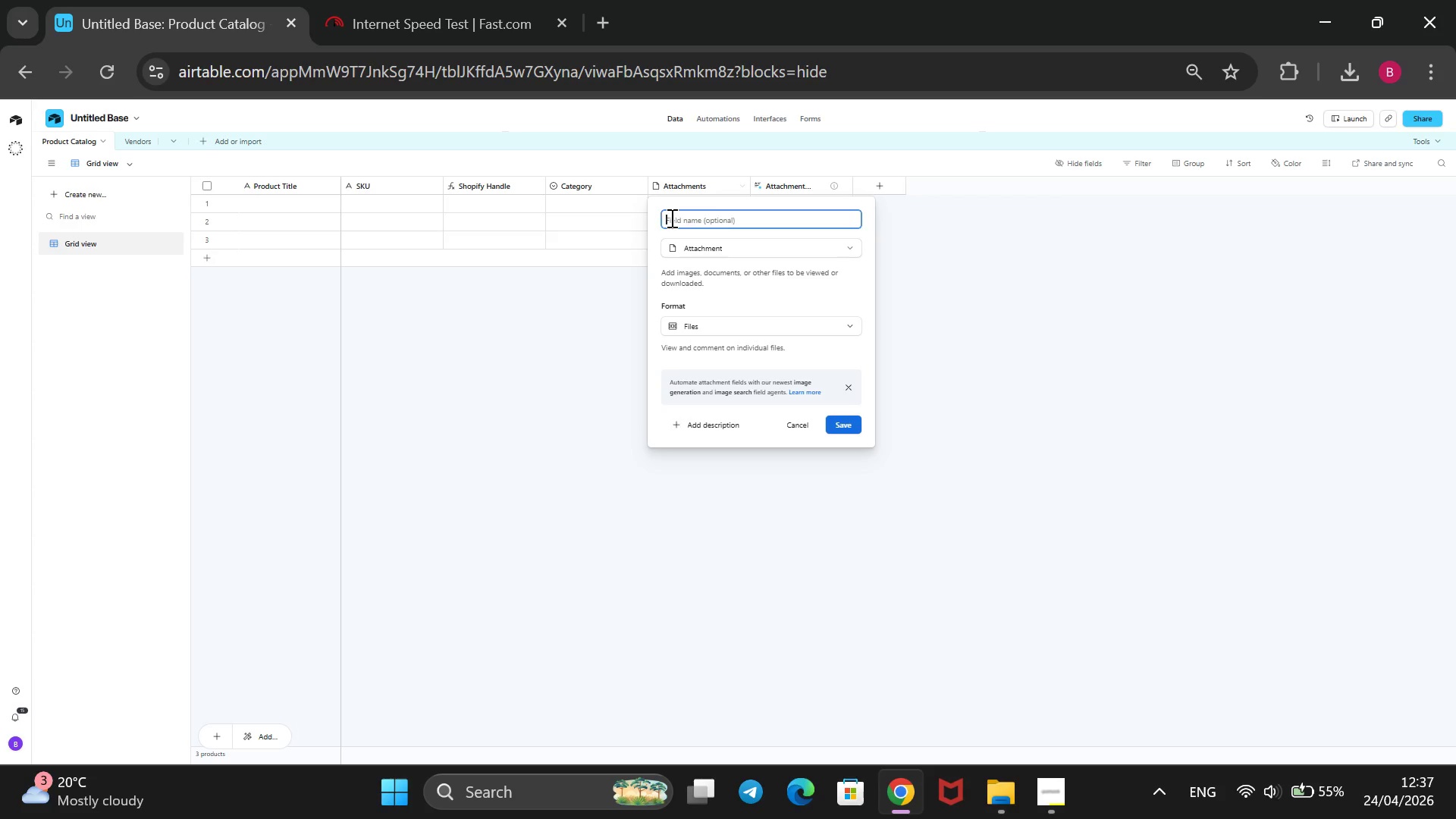 
key(Backspace)
type(Retail Price)
 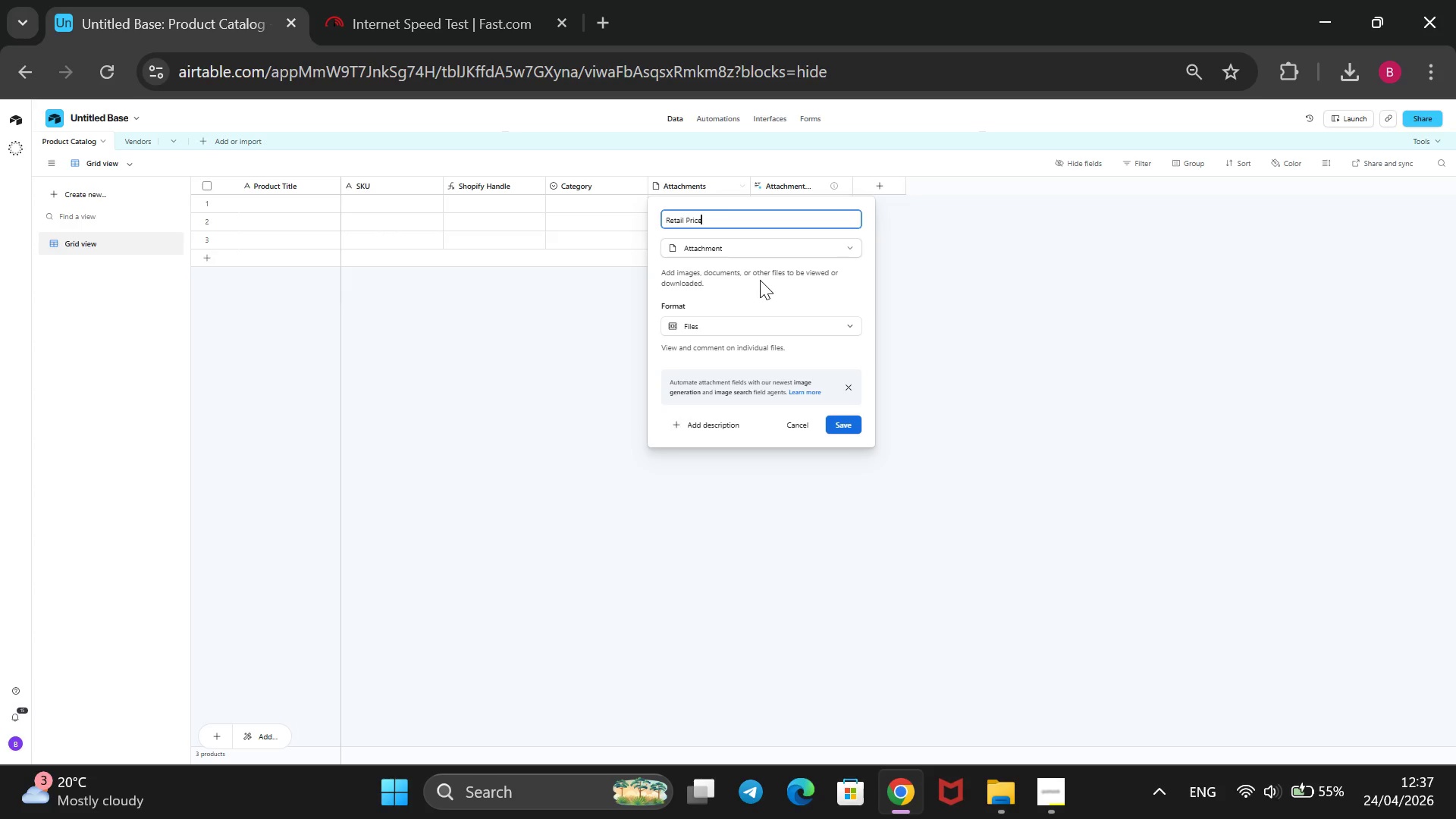 
left_click([778, 247])
 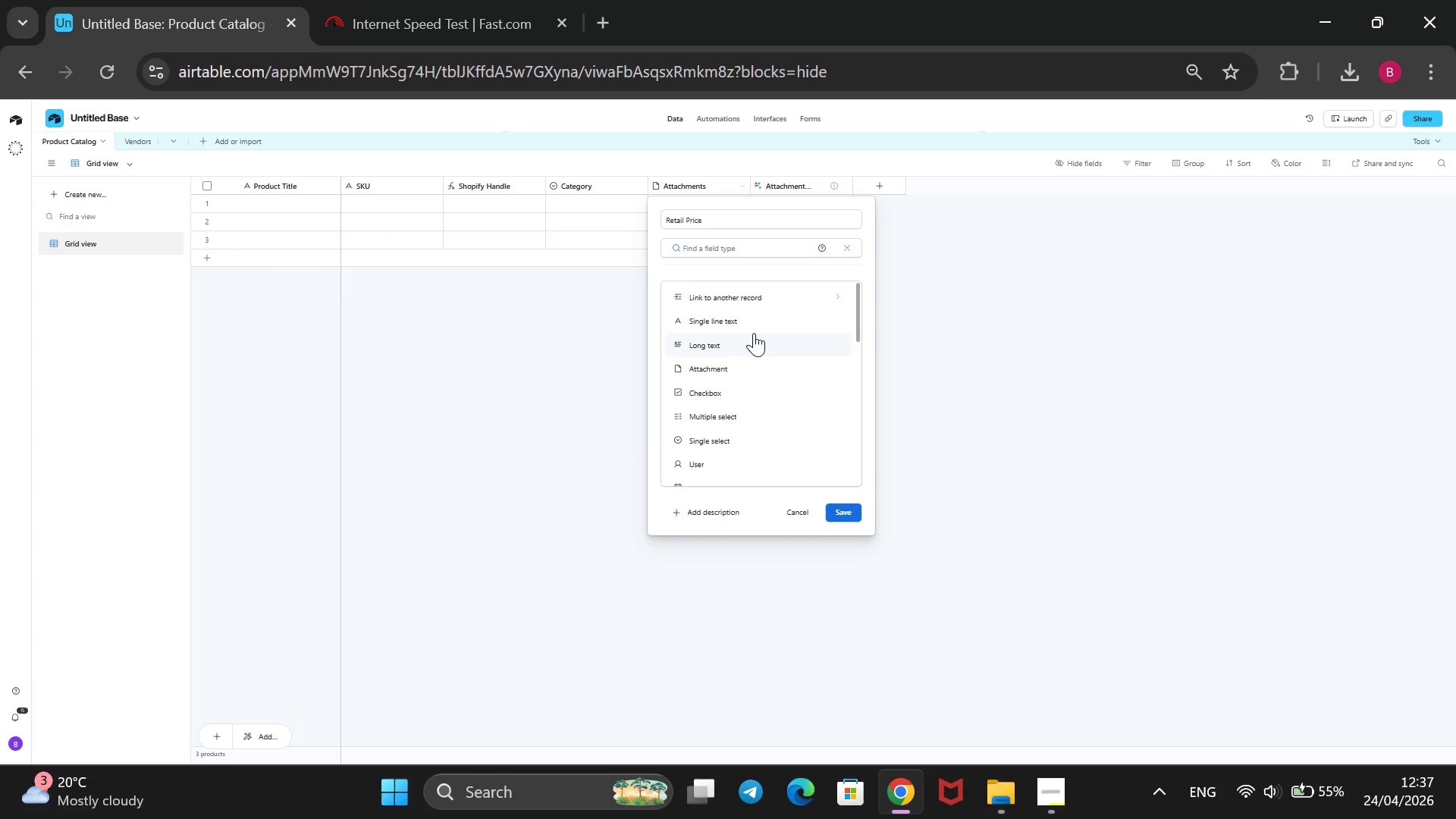 
scroll: coordinate [754, 333], scroll_direction: down, amount: 2.0
 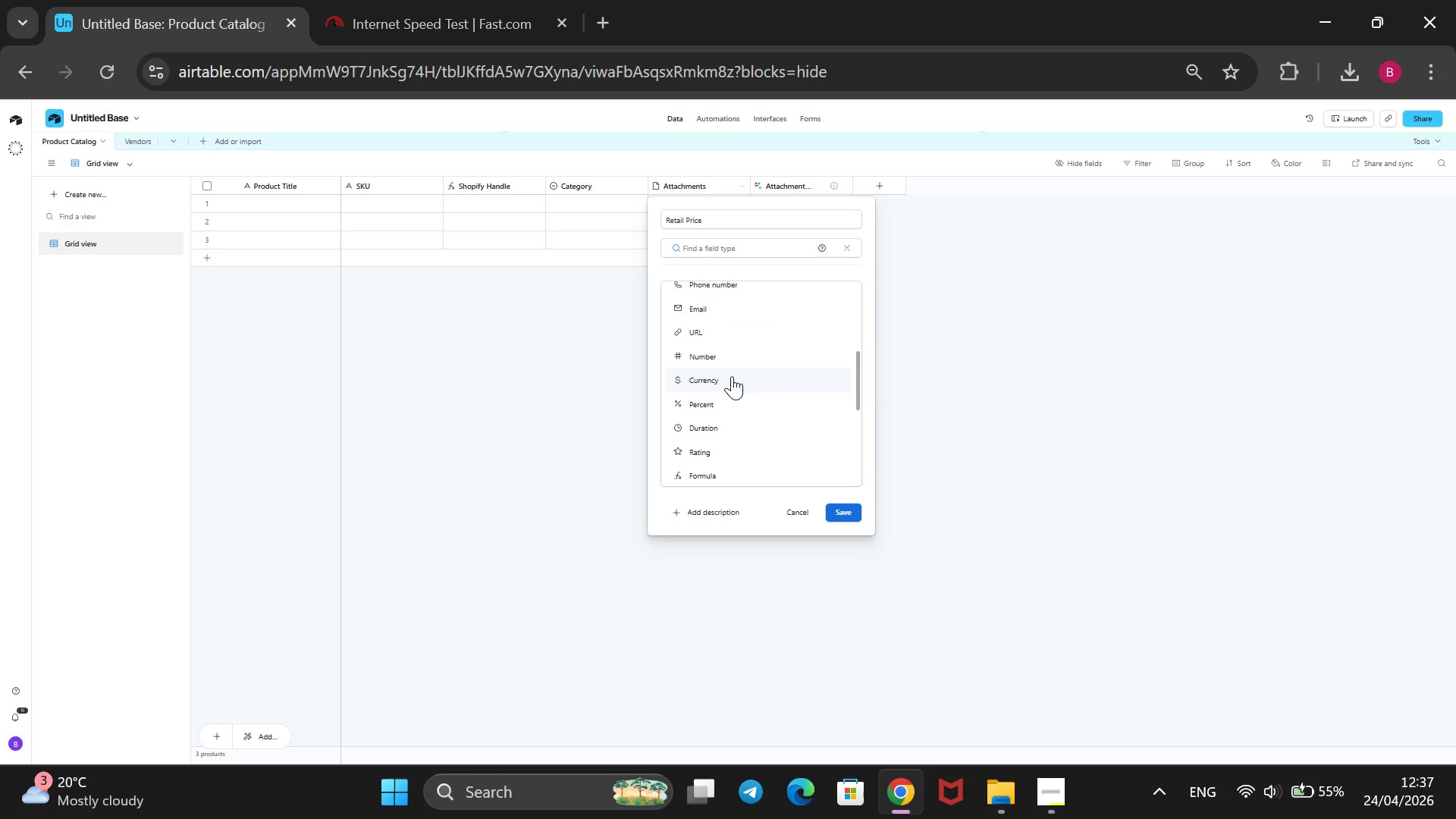 
left_click([732, 376])
 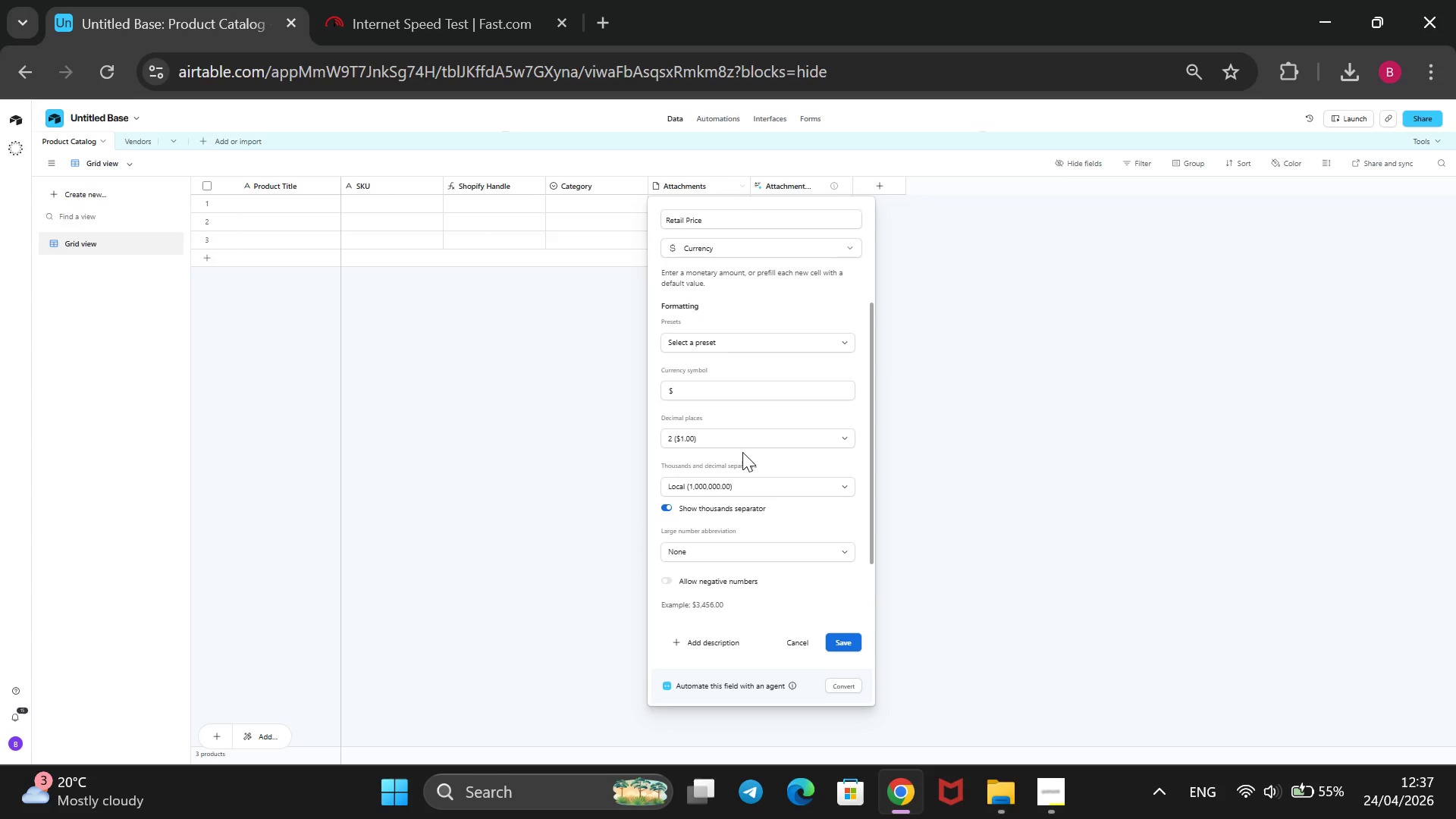 
left_click([748, 441])
 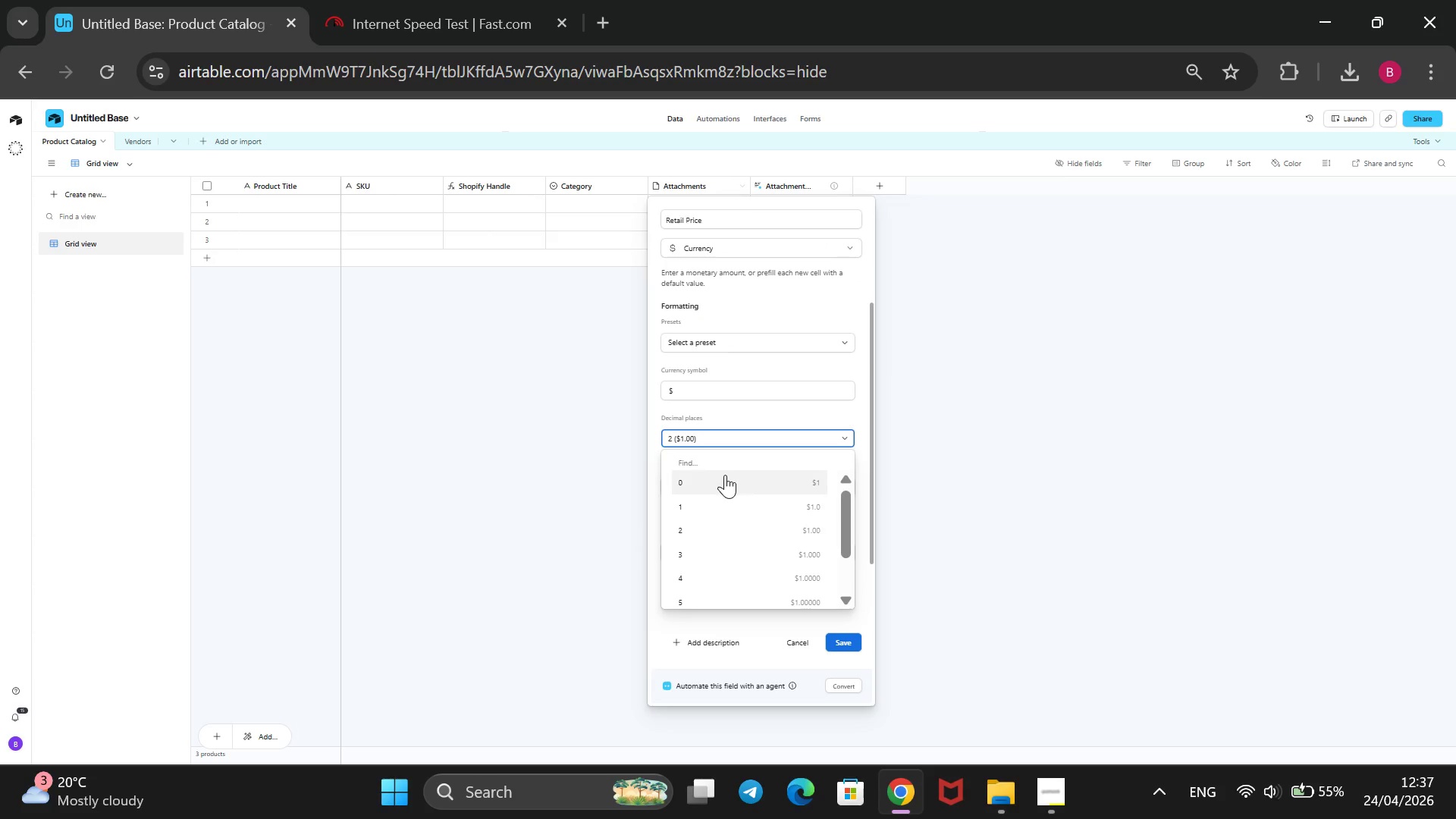 
left_click([725, 477])
 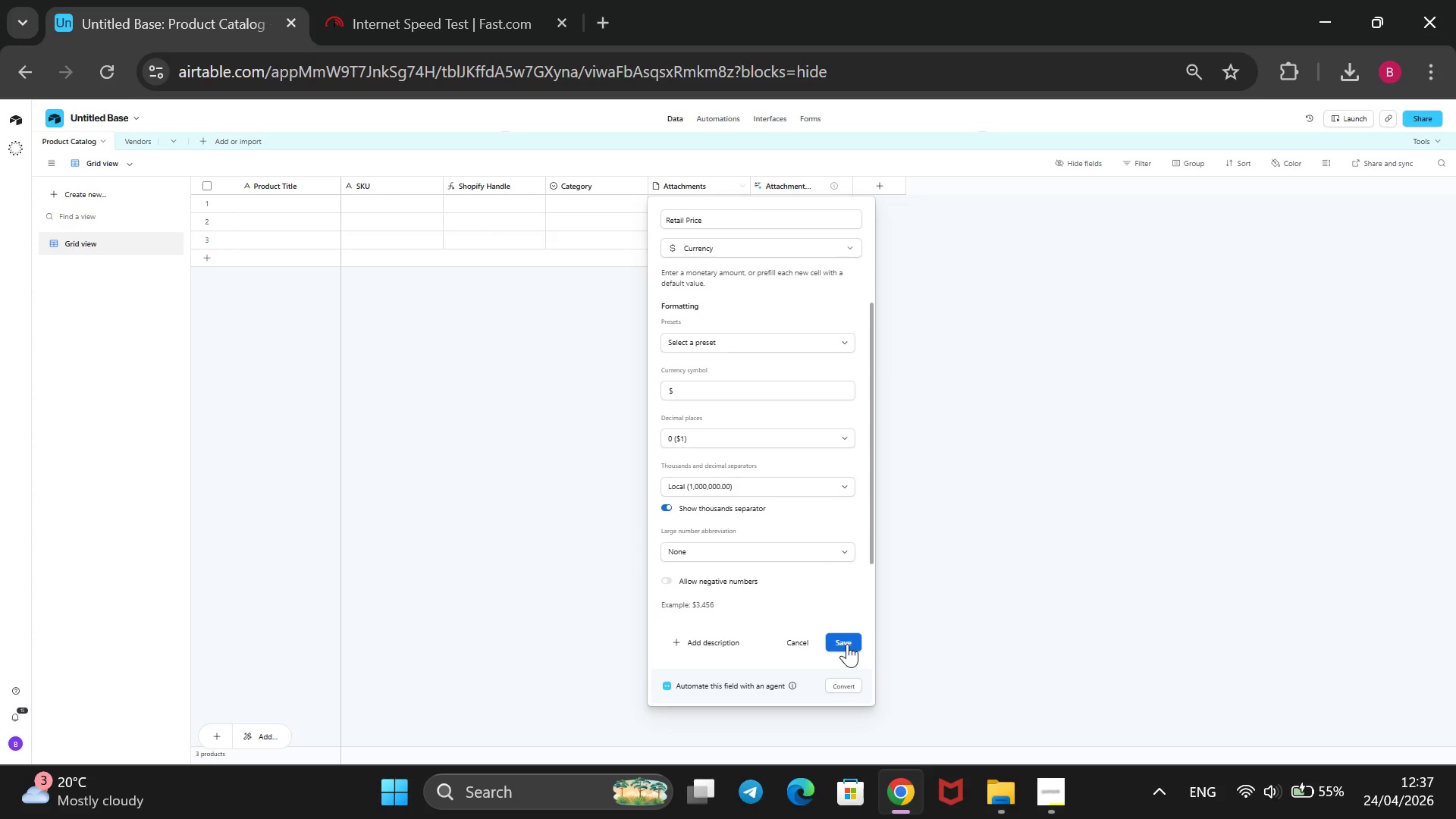 
left_click([847, 644])
 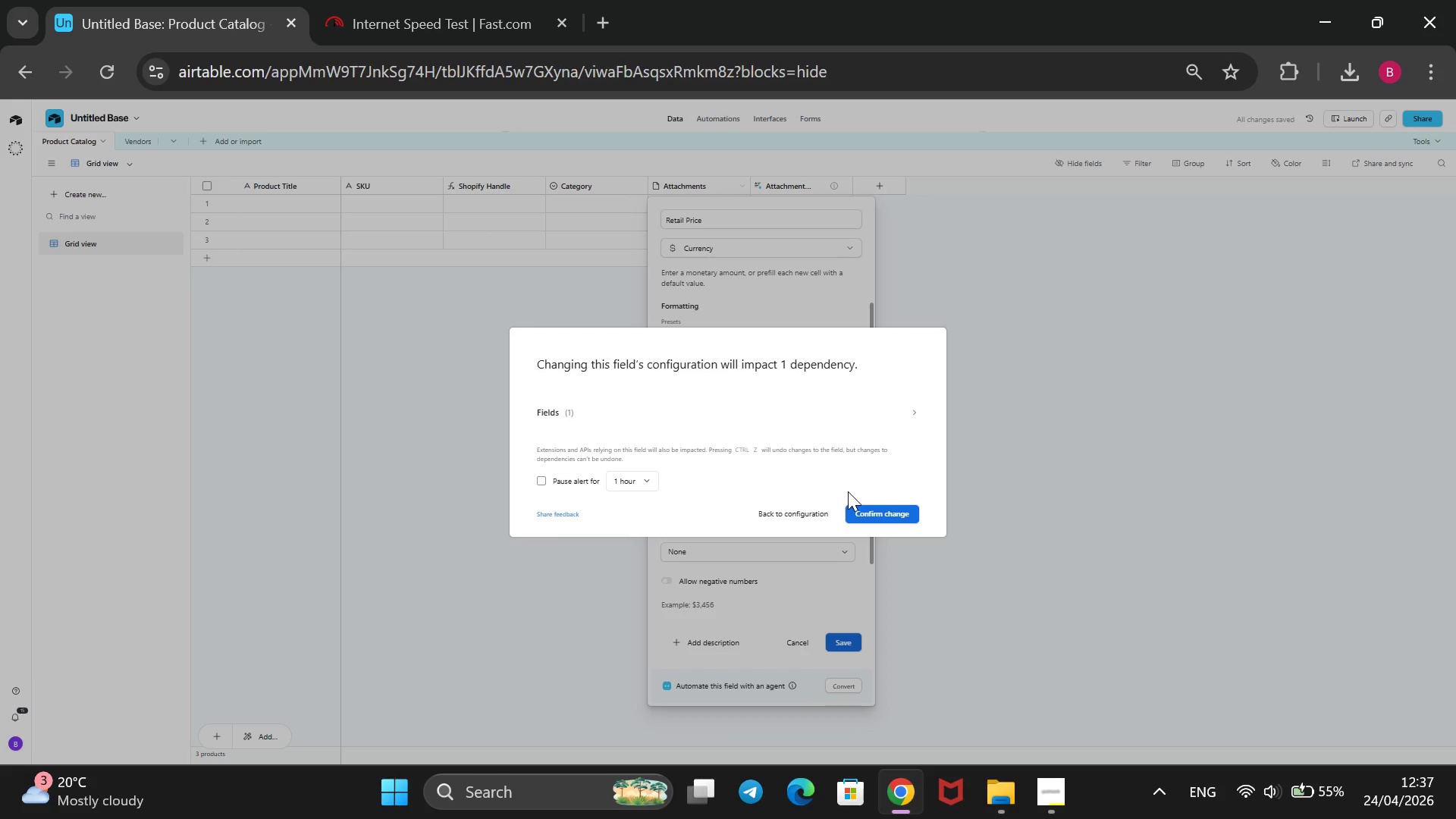 
left_click([856, 518])
 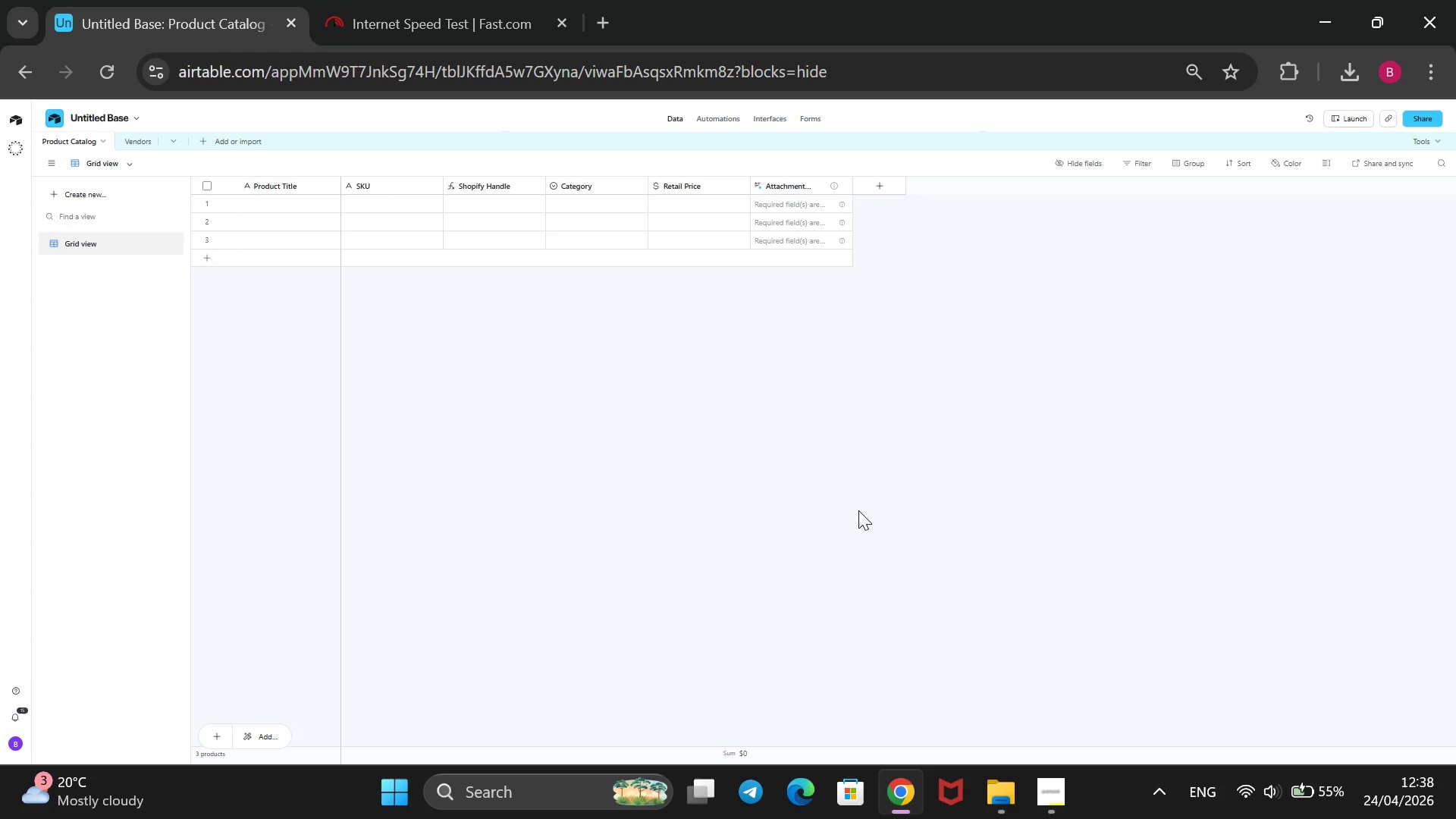 
wait(35.06)
 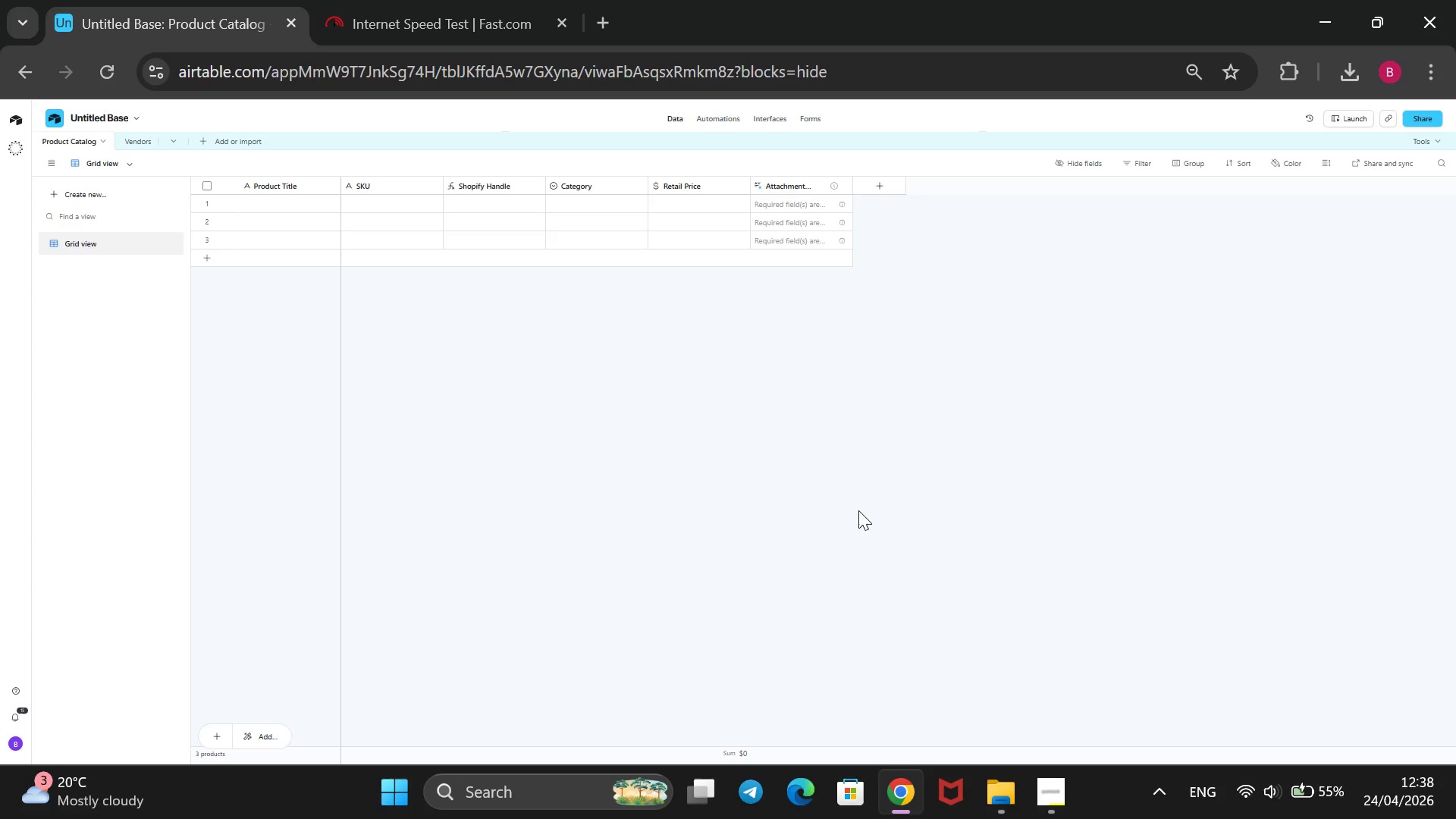 
right_click([806, 179])
 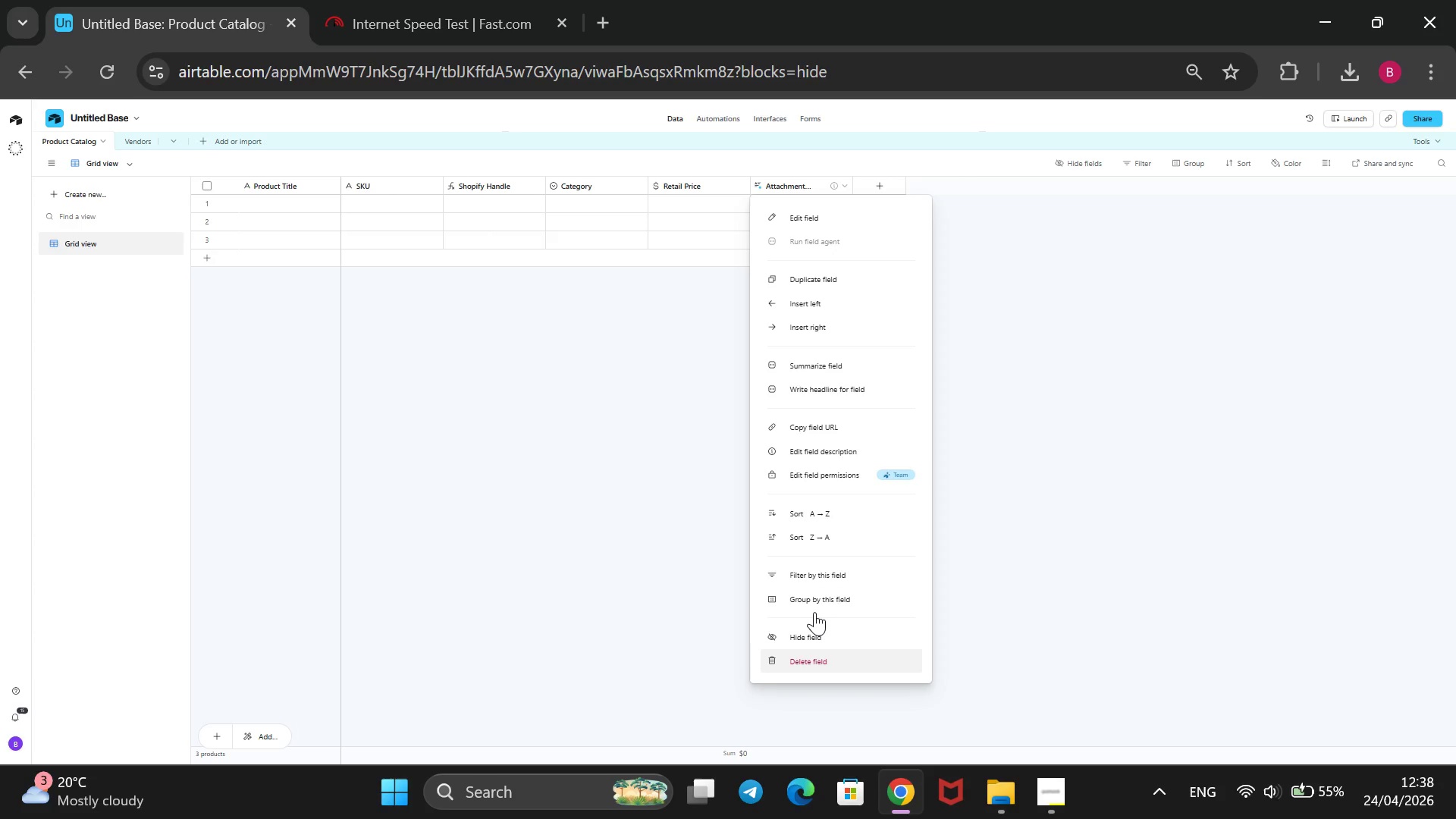 
wait(10.44)
 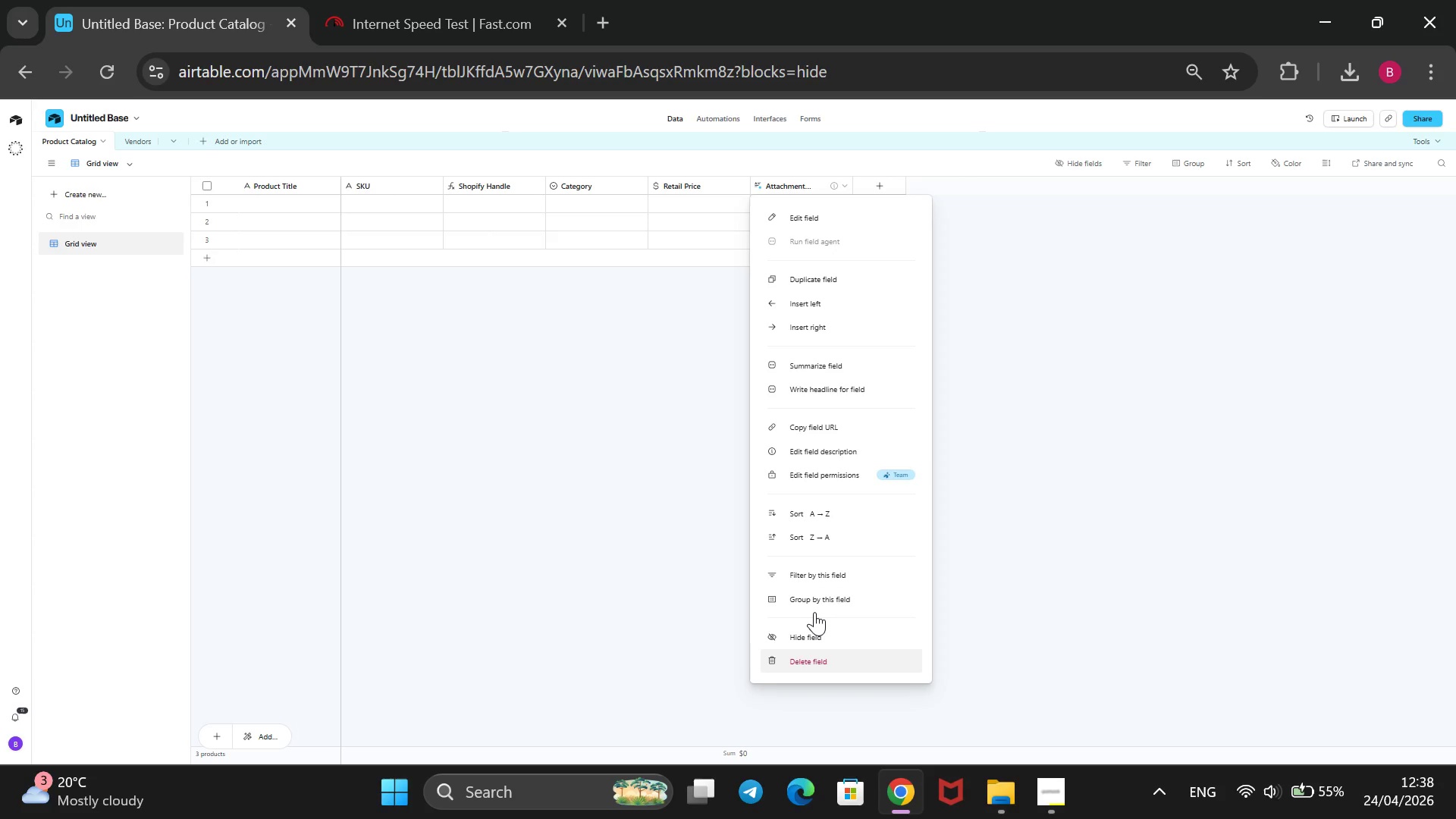 
left_click([765, 178])
 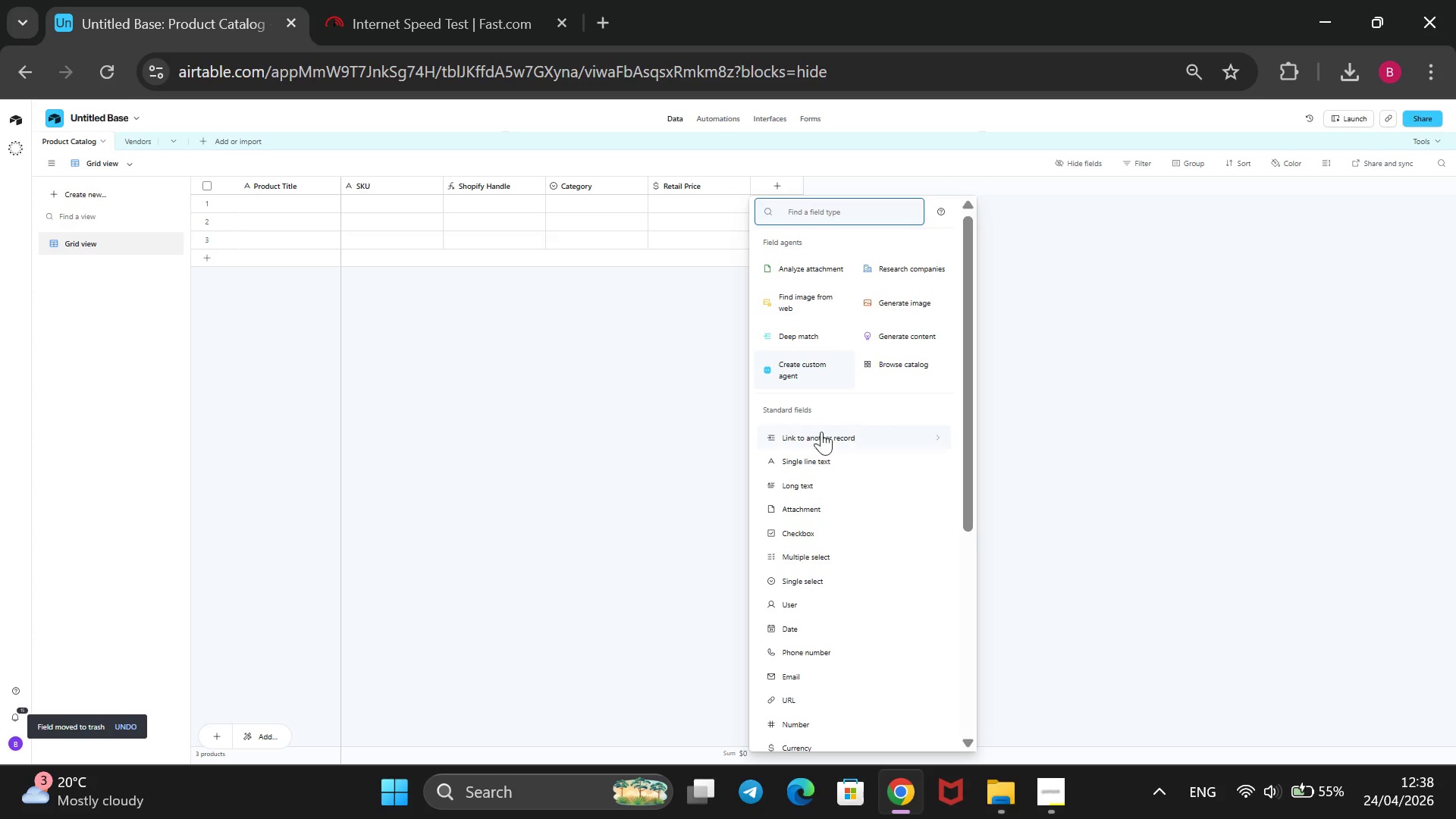 
wait(6.22)
 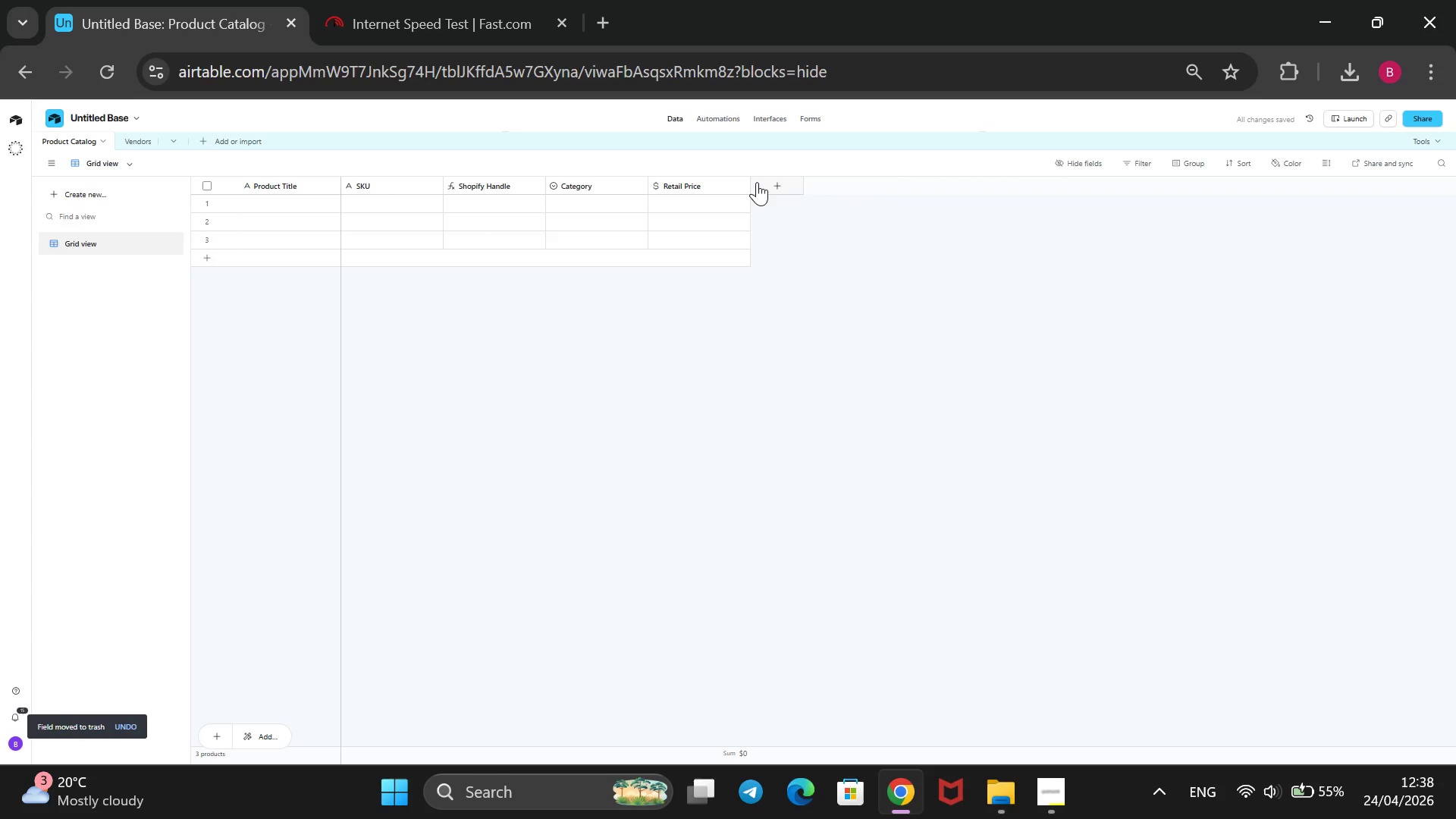 
scroll: coordinate [807, 515], scroll_direction: down, amount: 1.0
 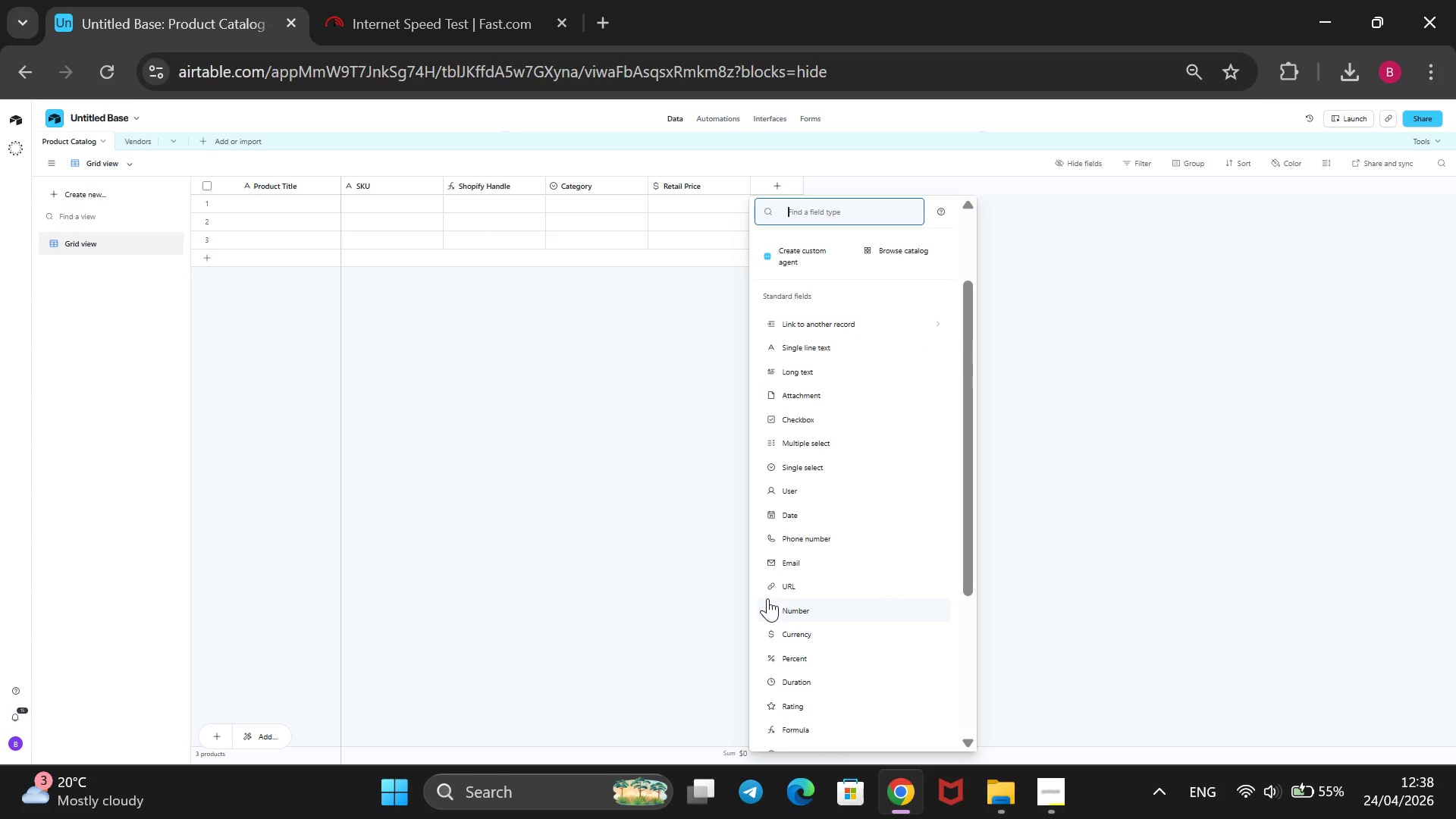 
left_click([767, 601])
 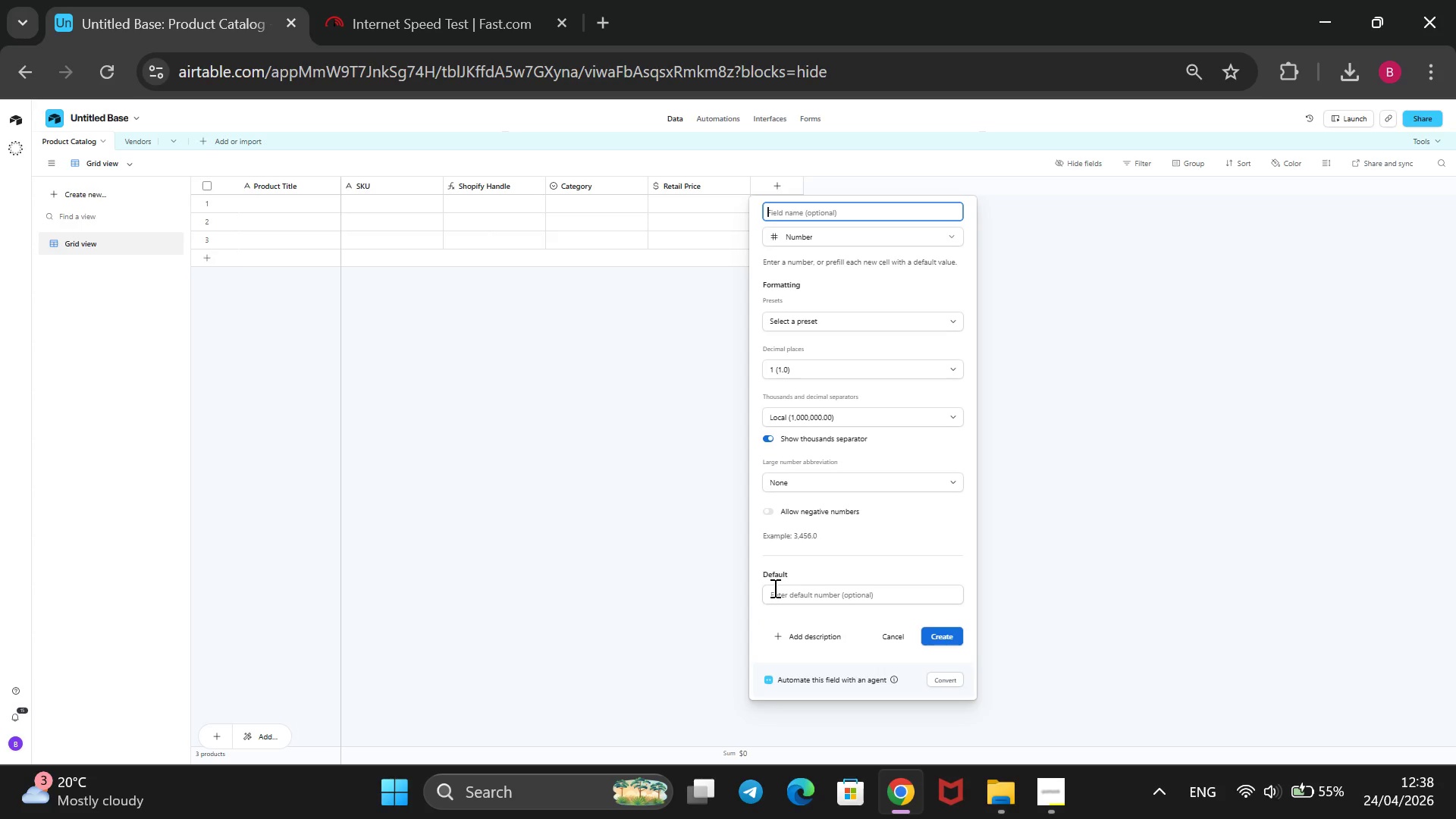 
type(Current Stock Level)
 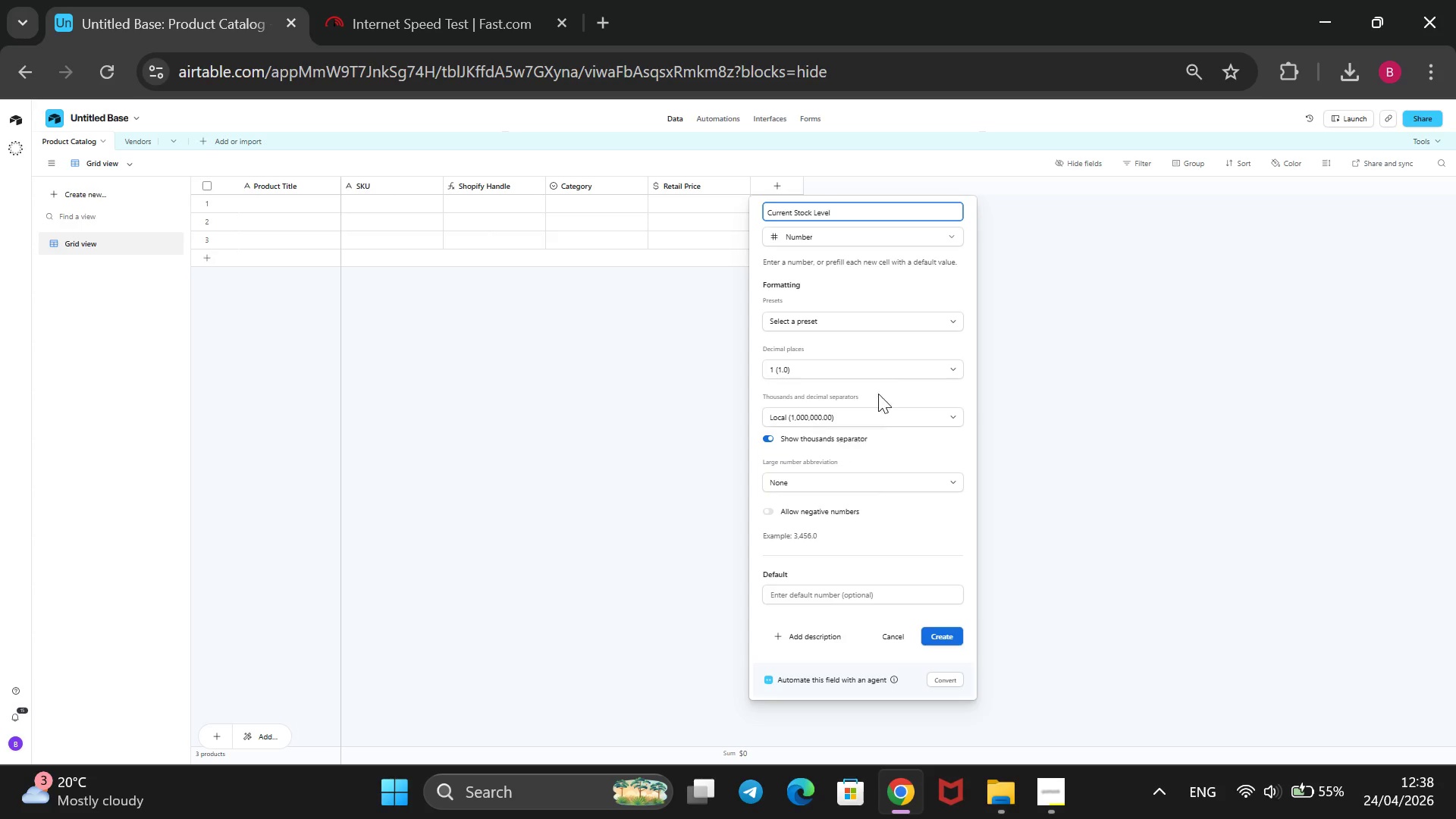 
left_click([890, 369])
 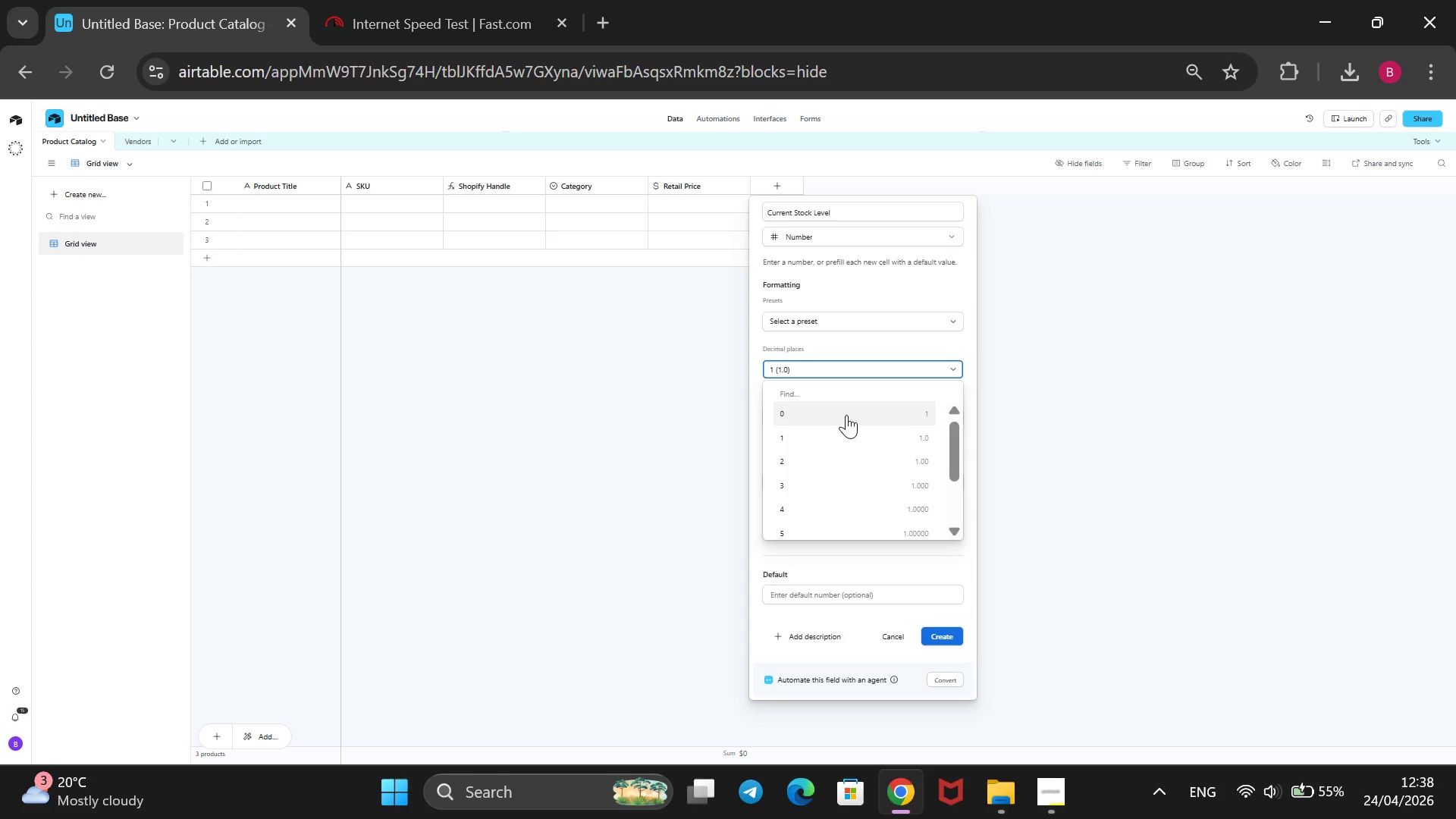 
left_click([846, 415])
 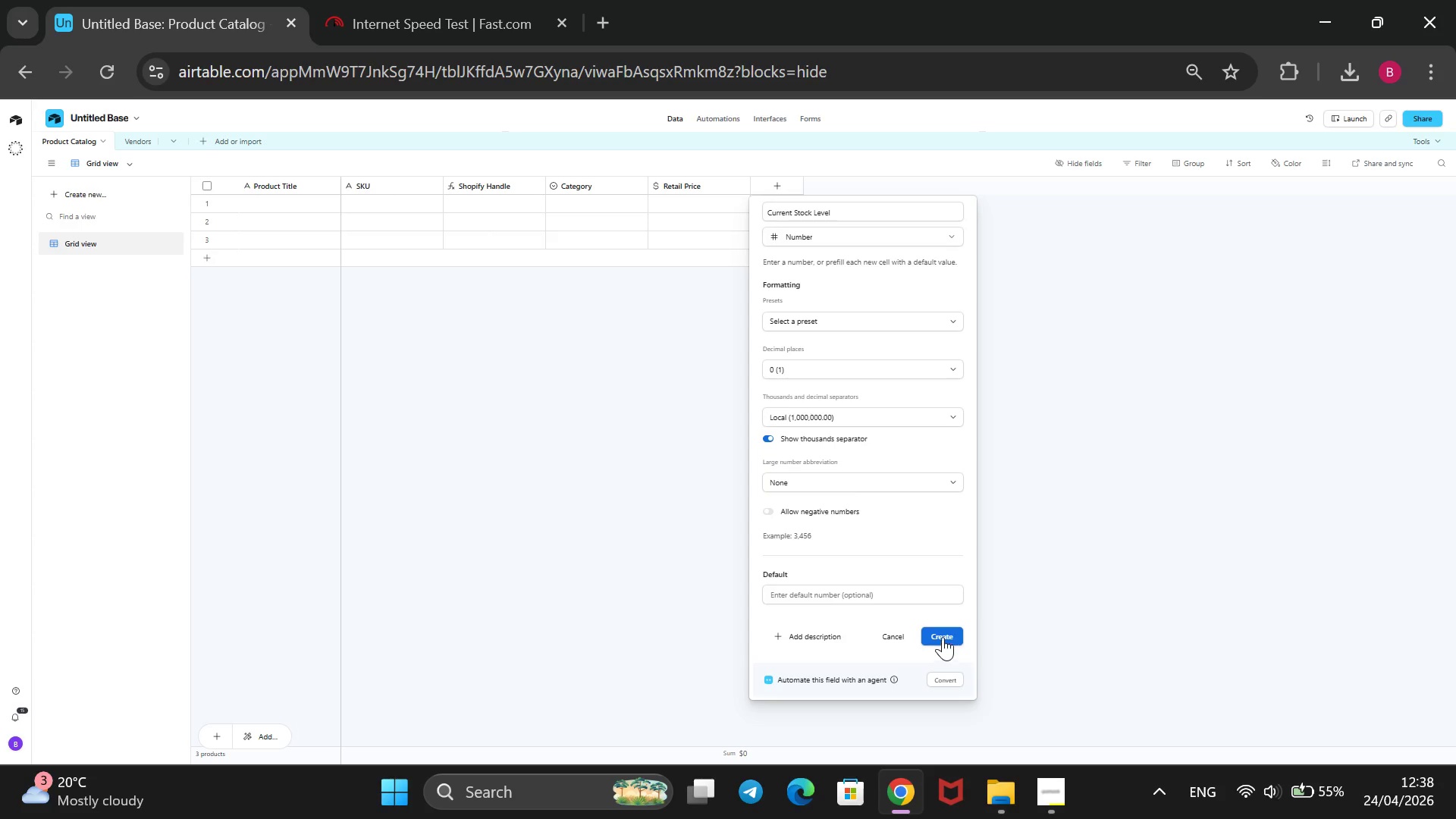 
left_click([943, 635])
 